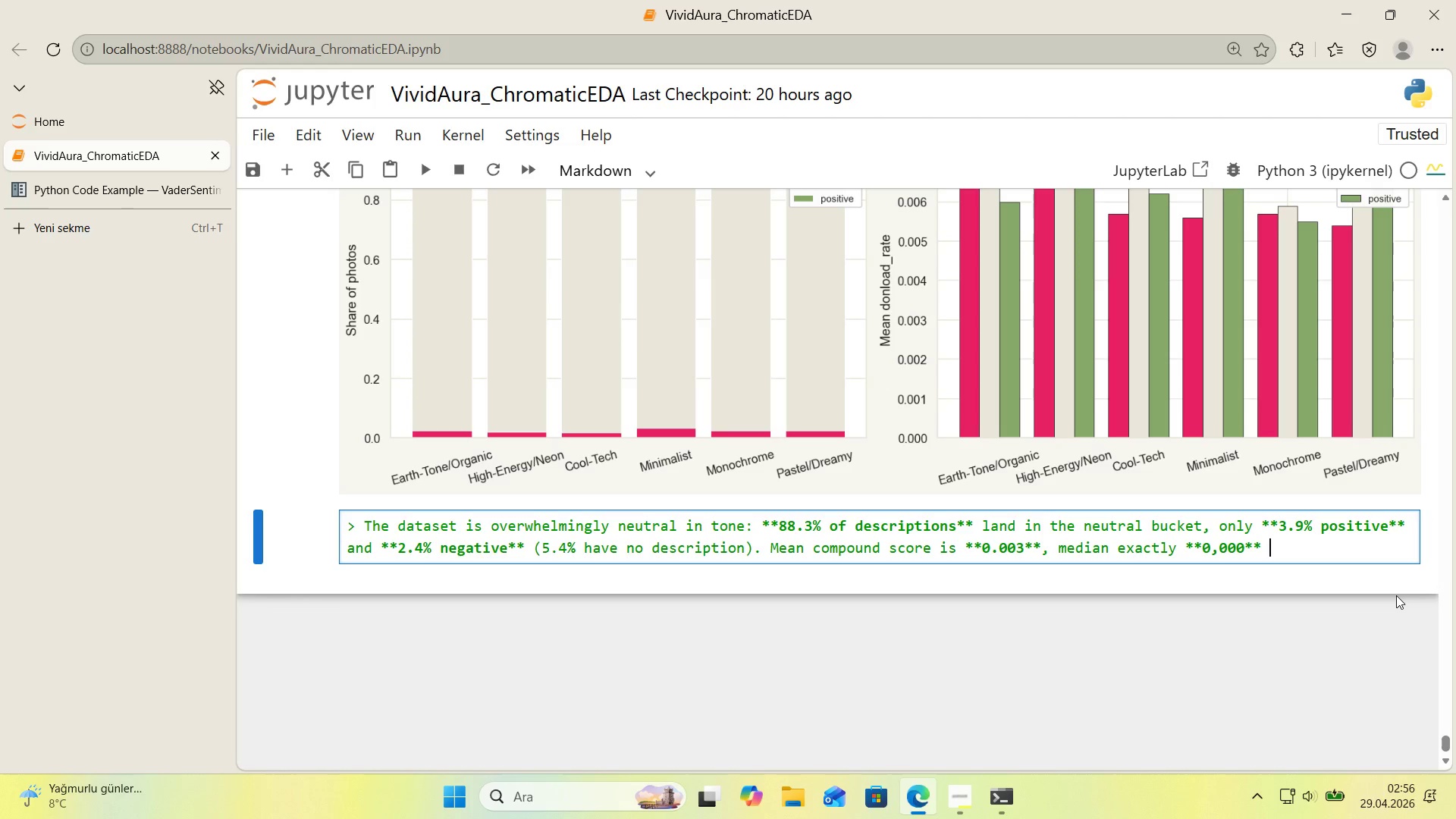 
type(Unsplash@s )
 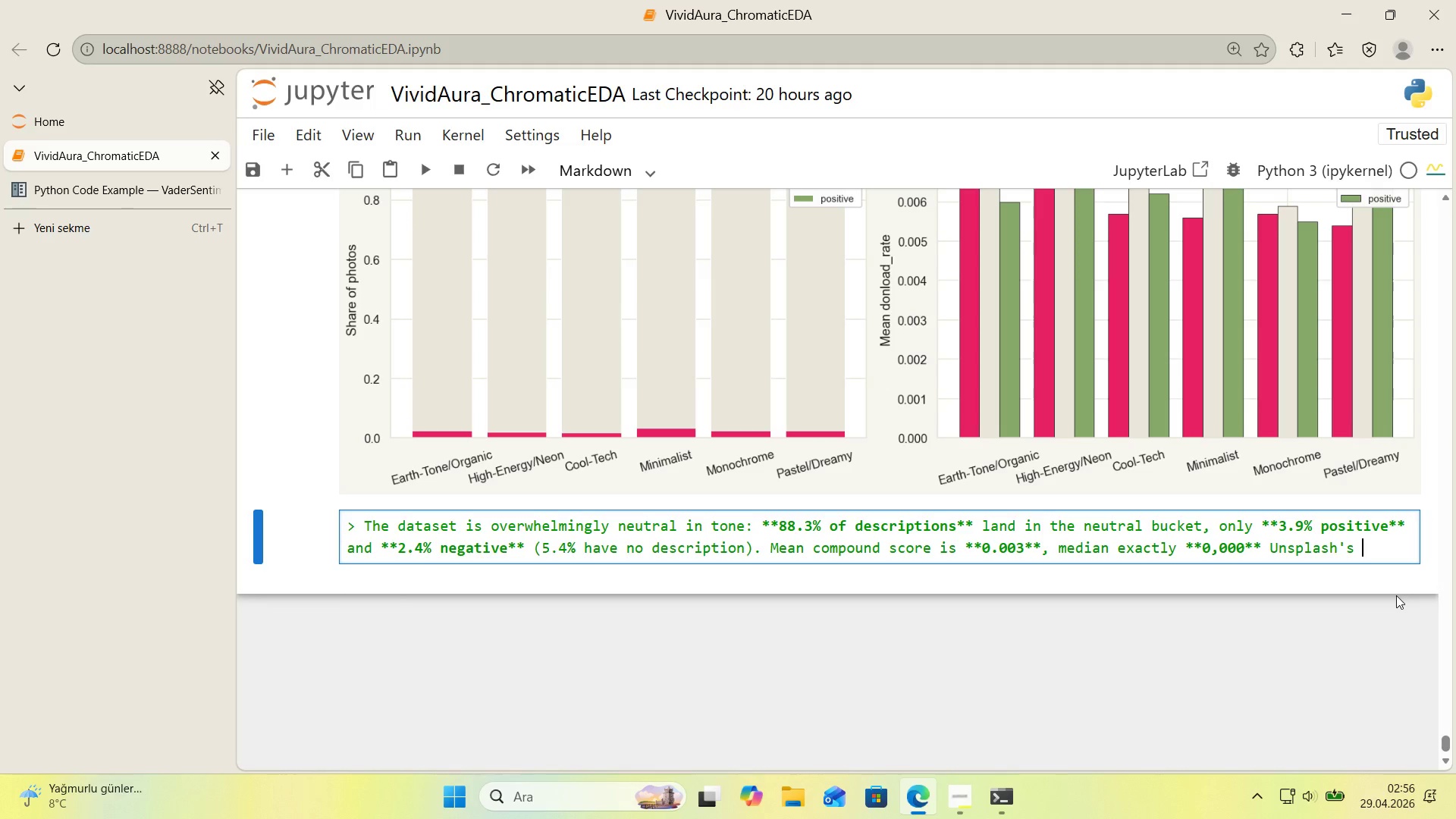 
key(Alt+Control+Comma)
 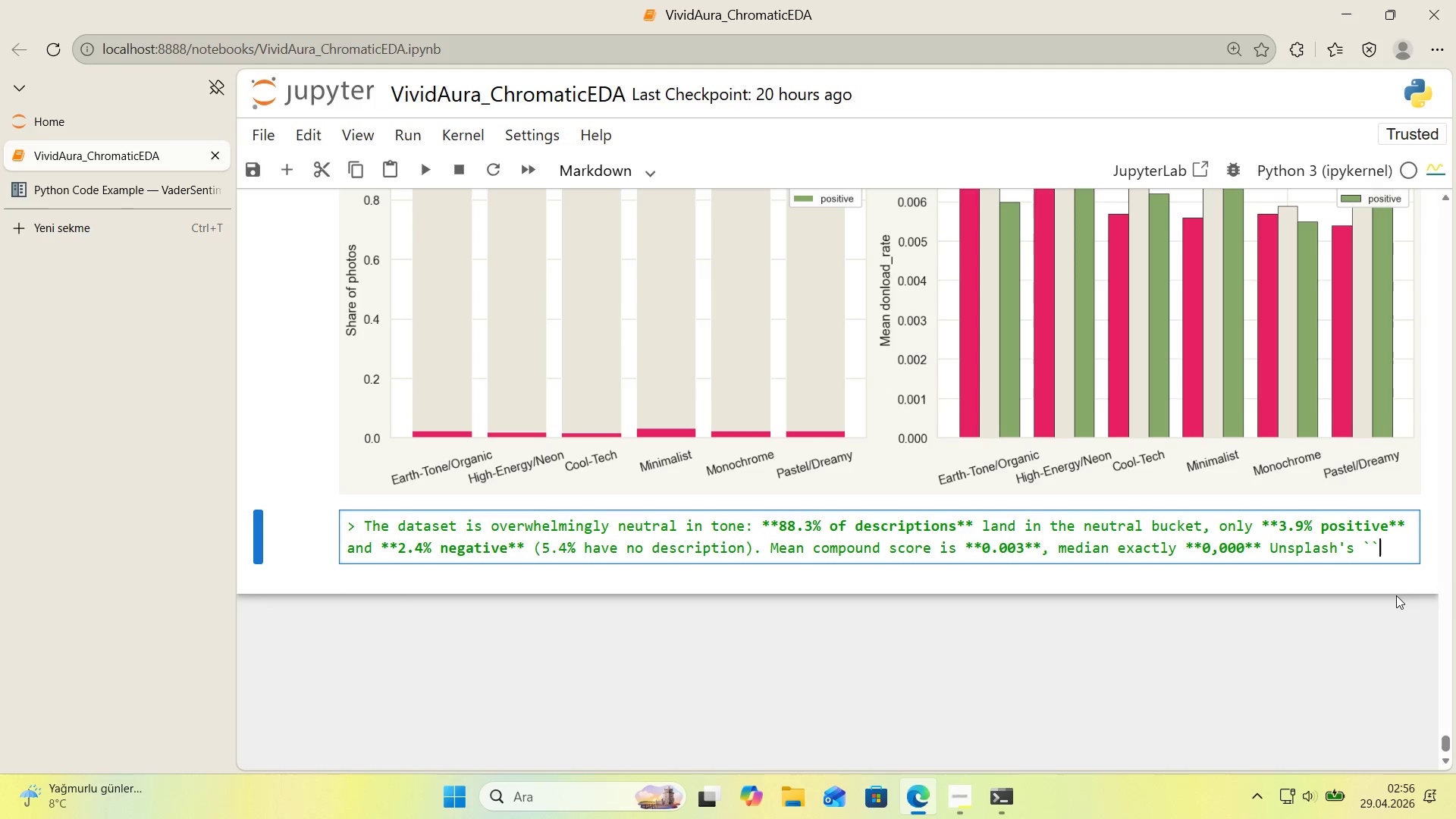 
key(Alt+Control+Comma)
 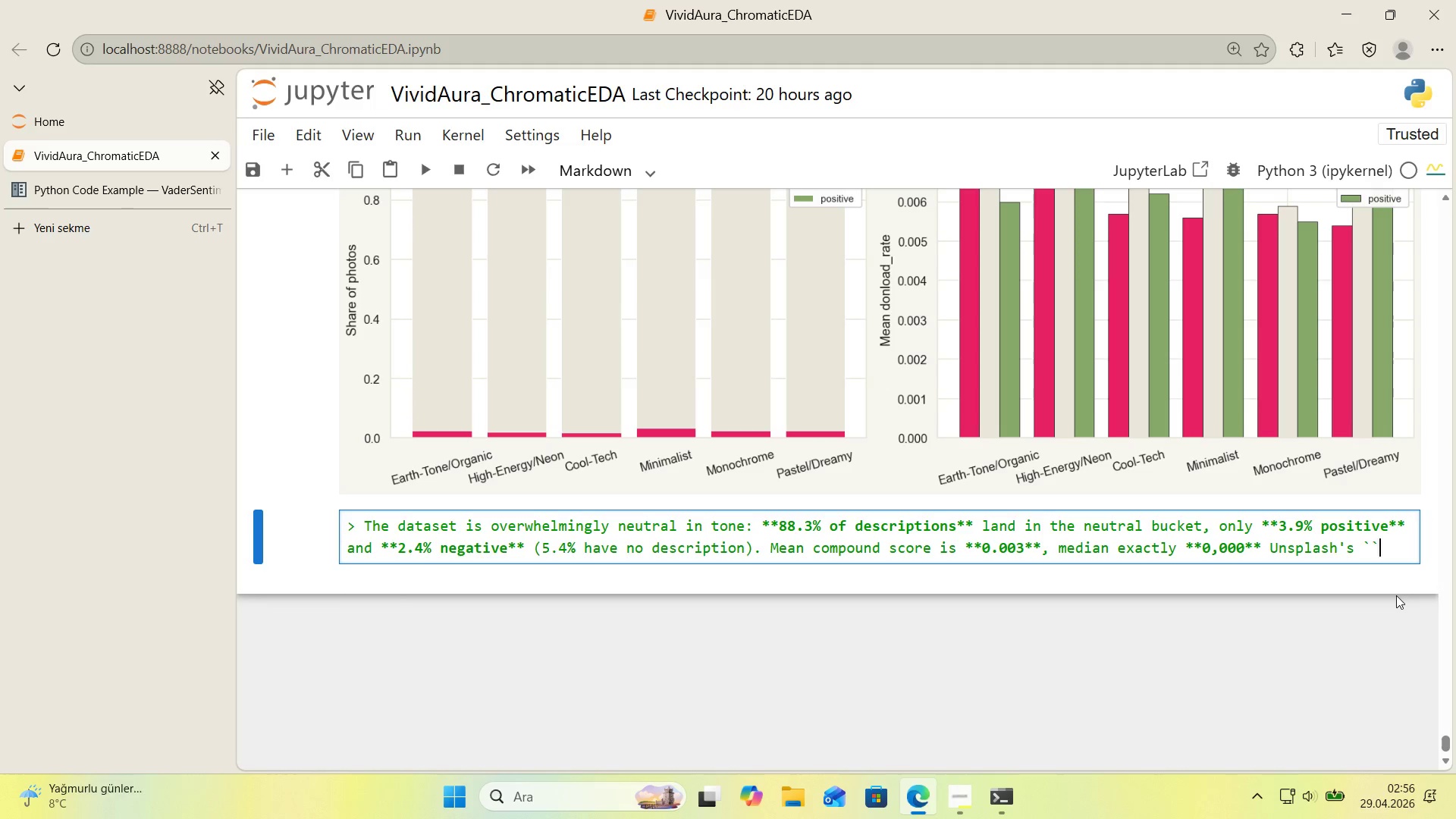 
key(ArrowLeft)
 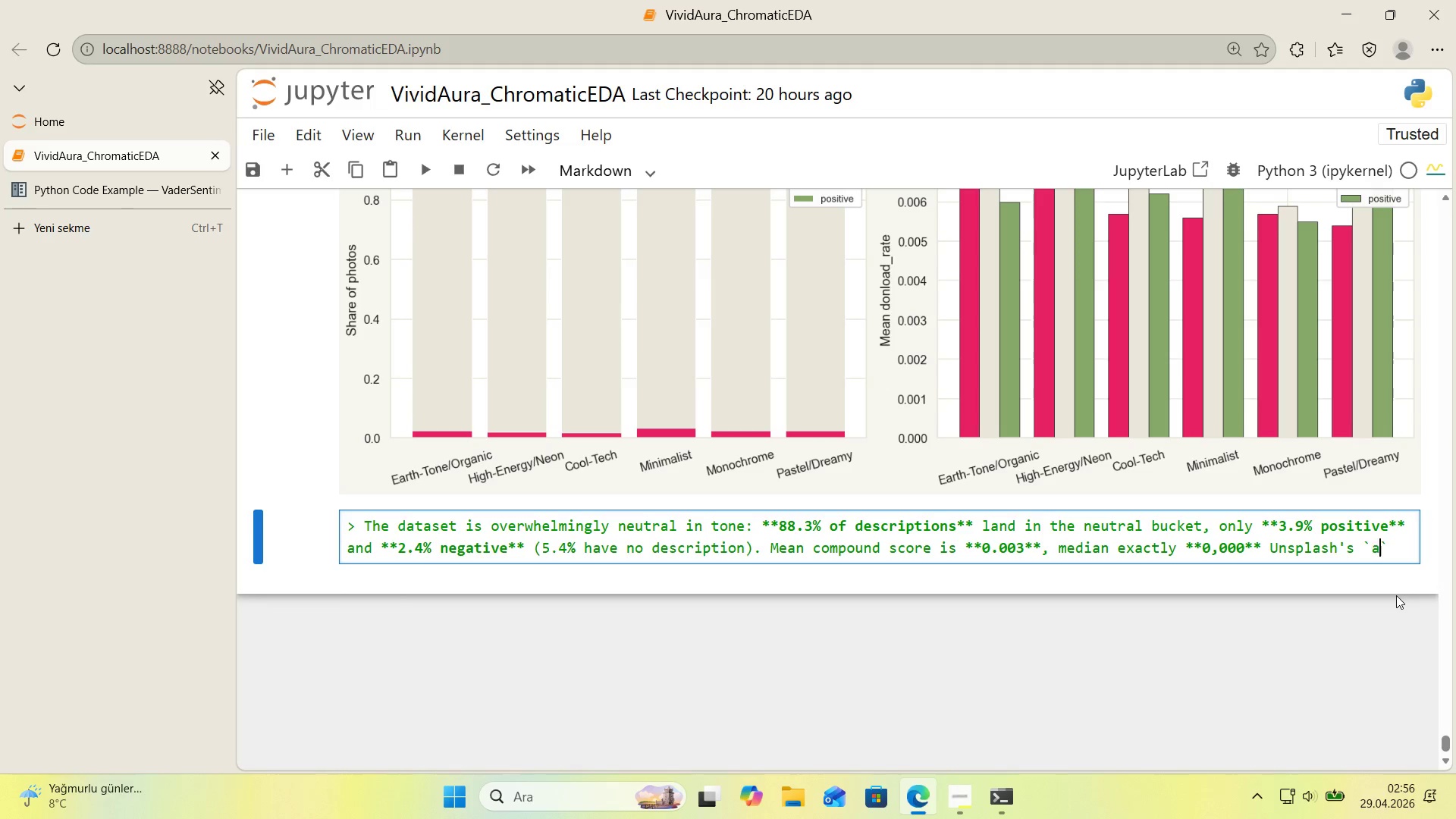 
type(a'_descr'pt'on )
key(Backspace)
 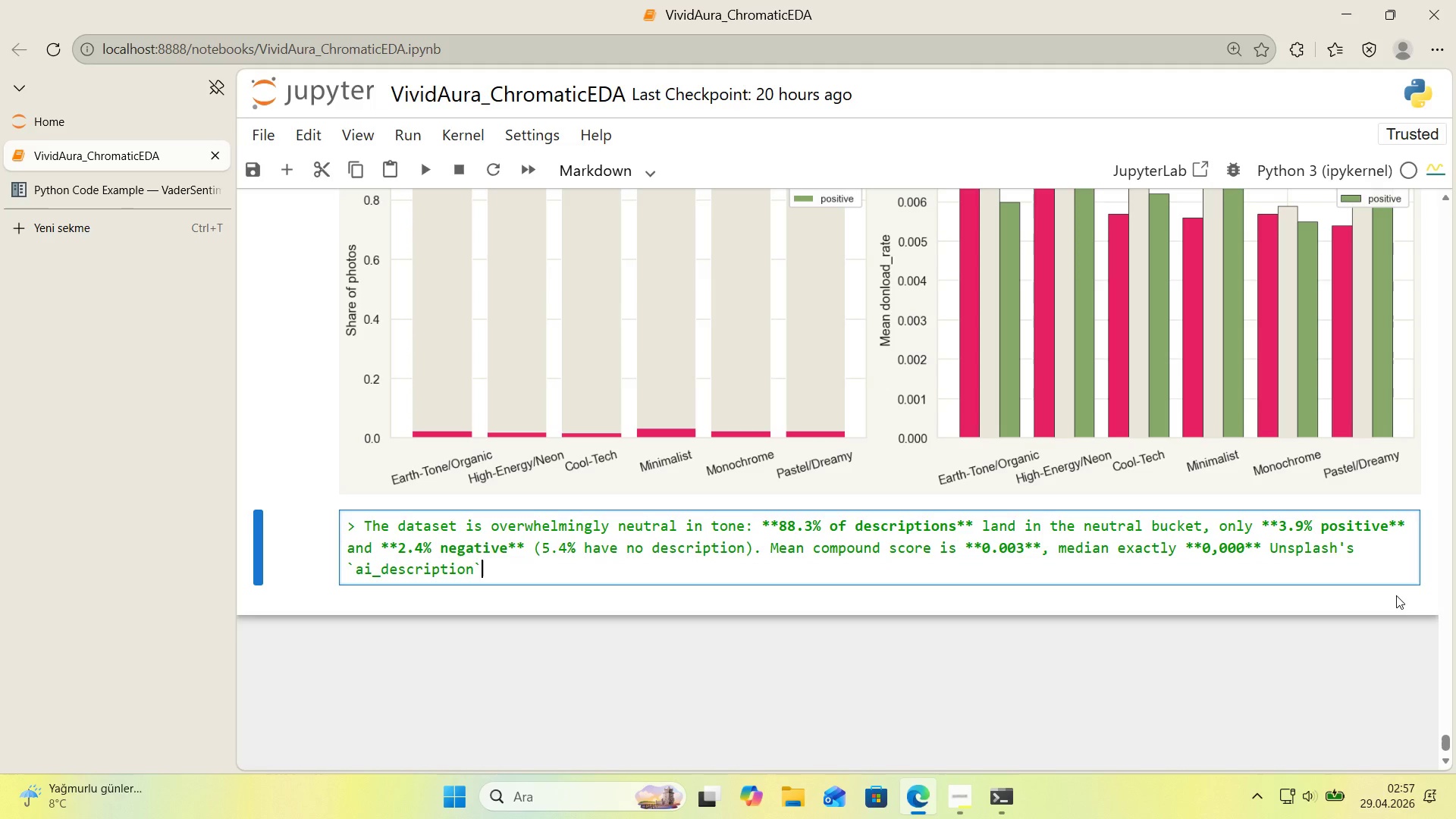 
key(ArrowRight)
 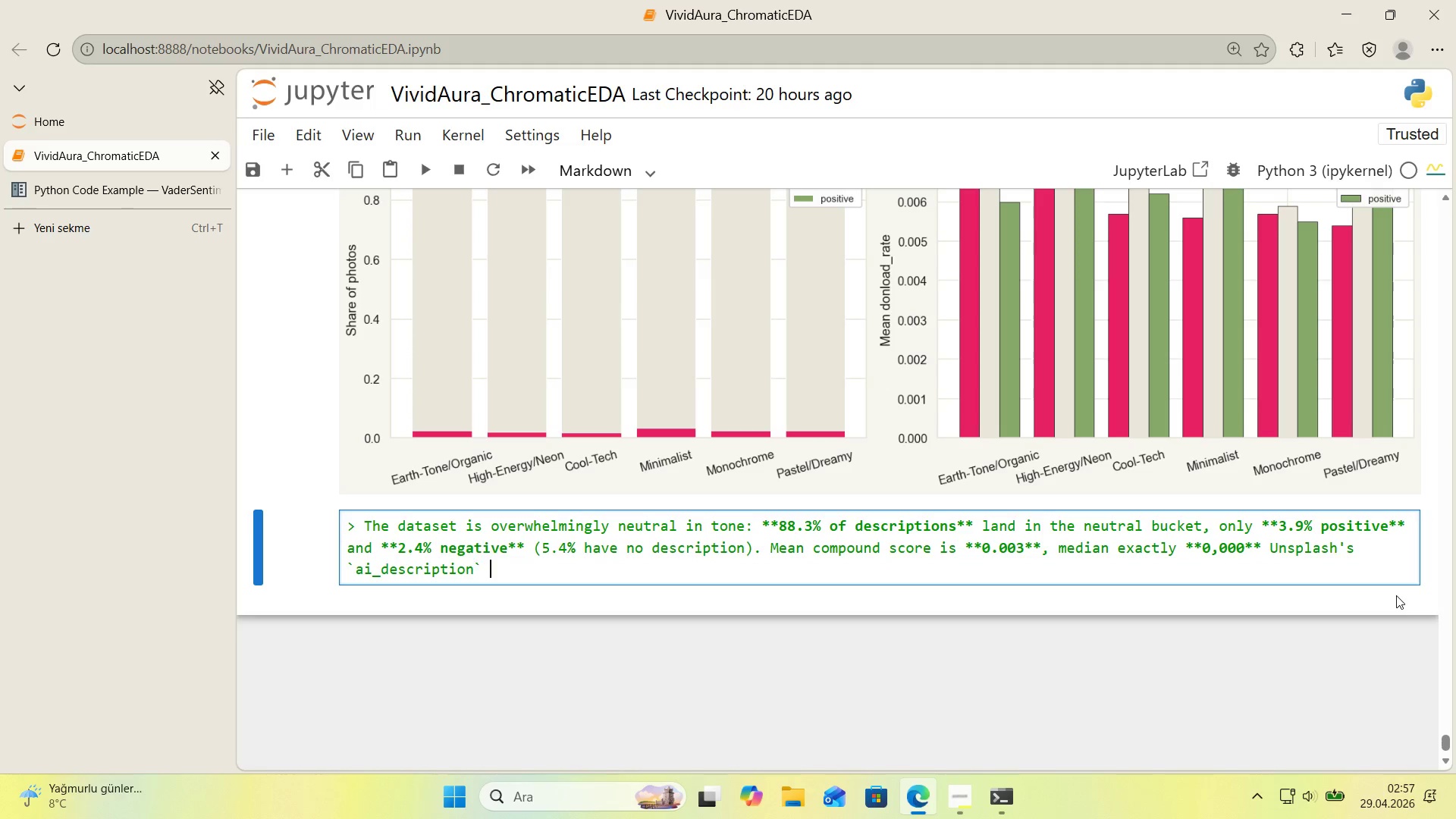 
type( reads as document )
key(Backspace)
type(ary capt'on'ng, not emot'onal copy. )
 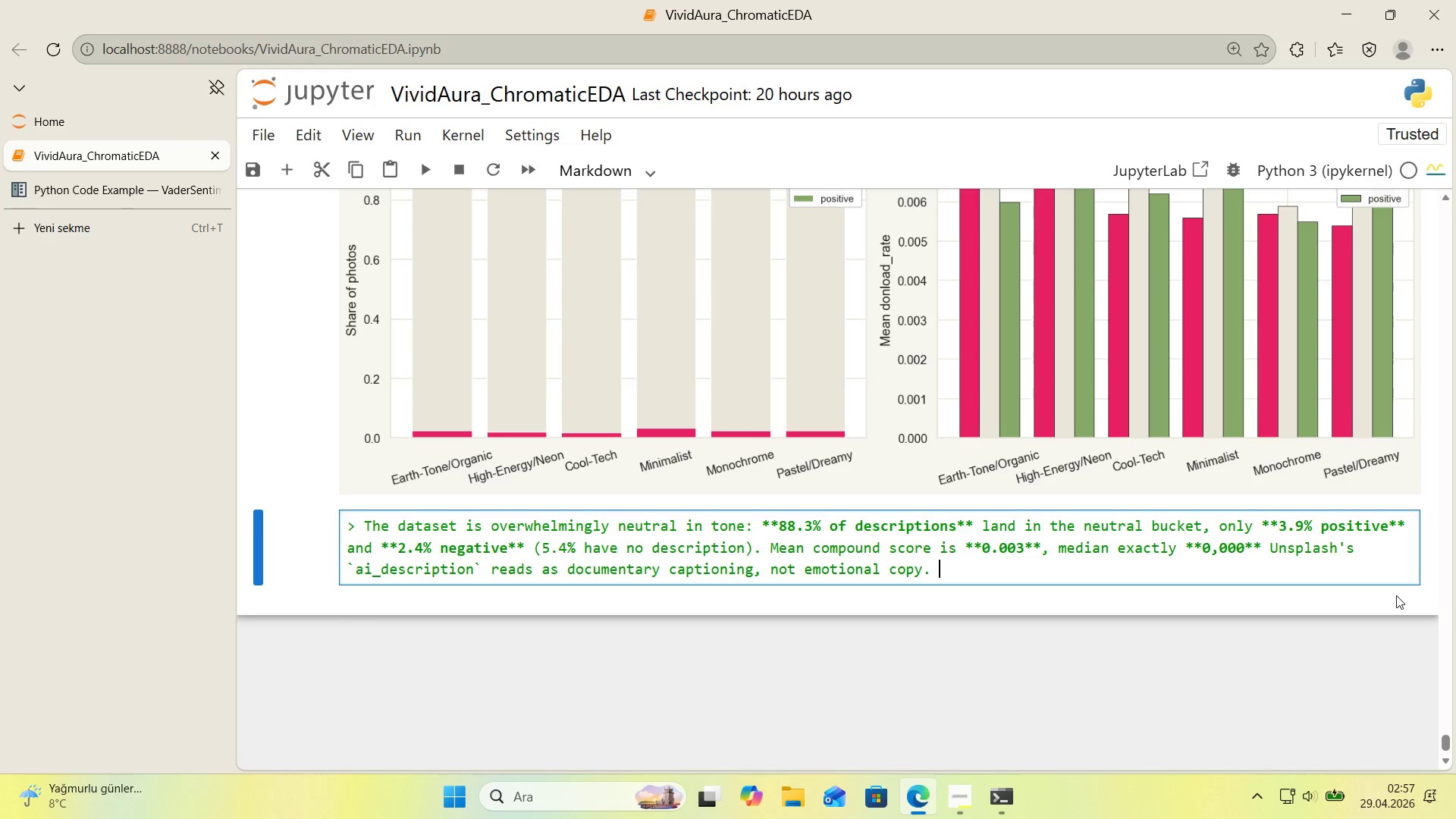 
type(The spearman)
 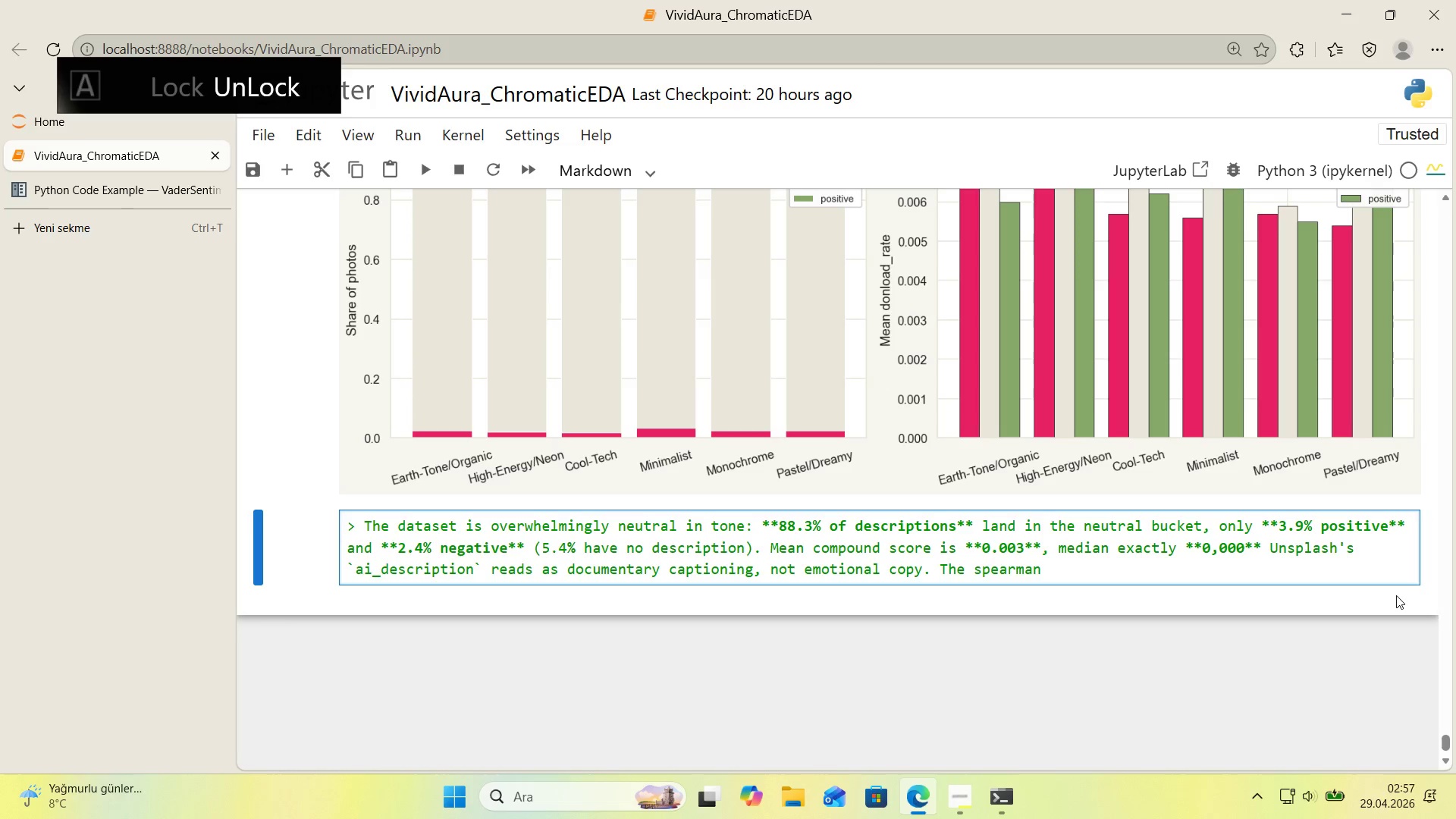 
key(ArrowLeft)
 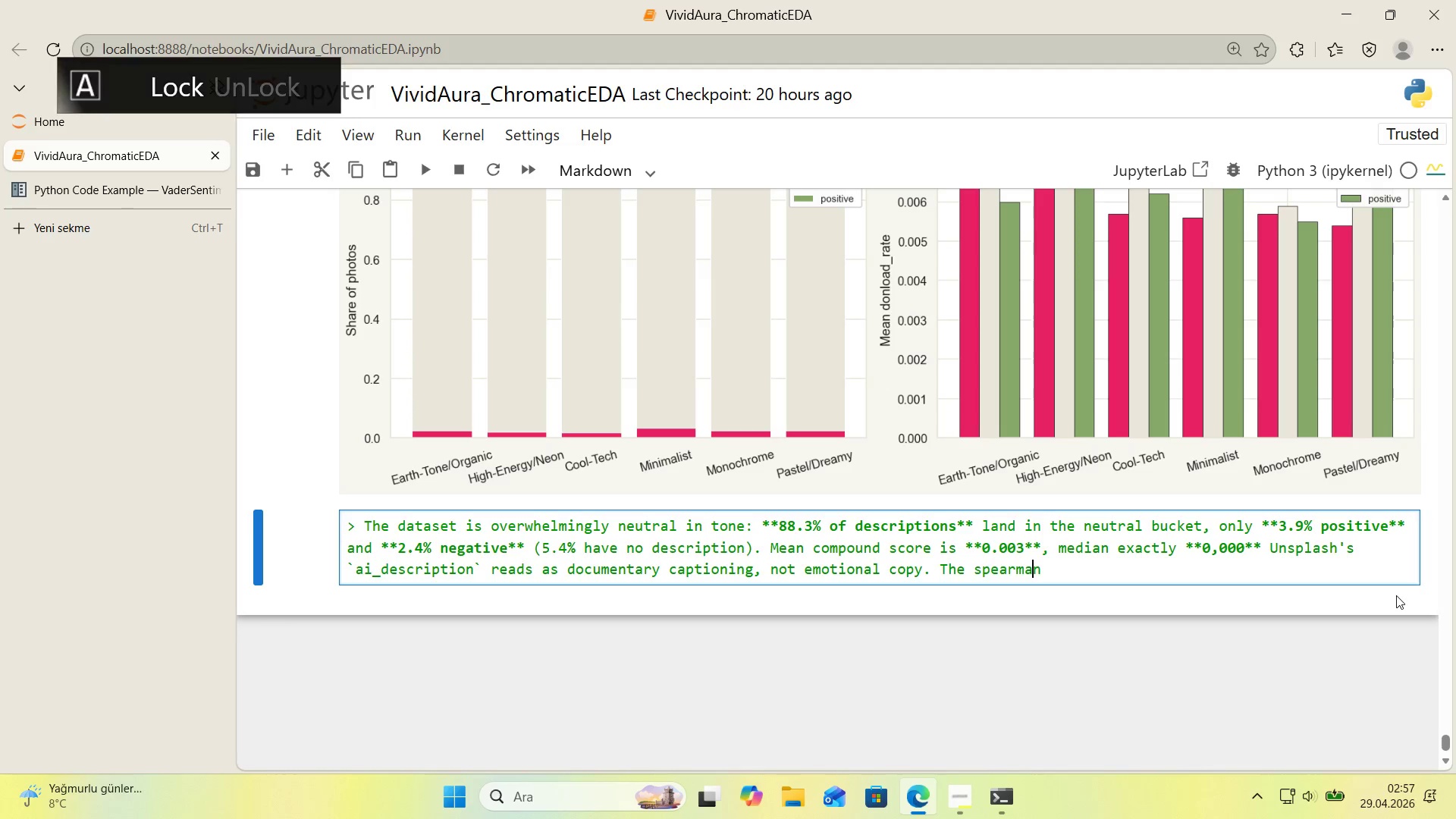 
key(ArrowLeft)
 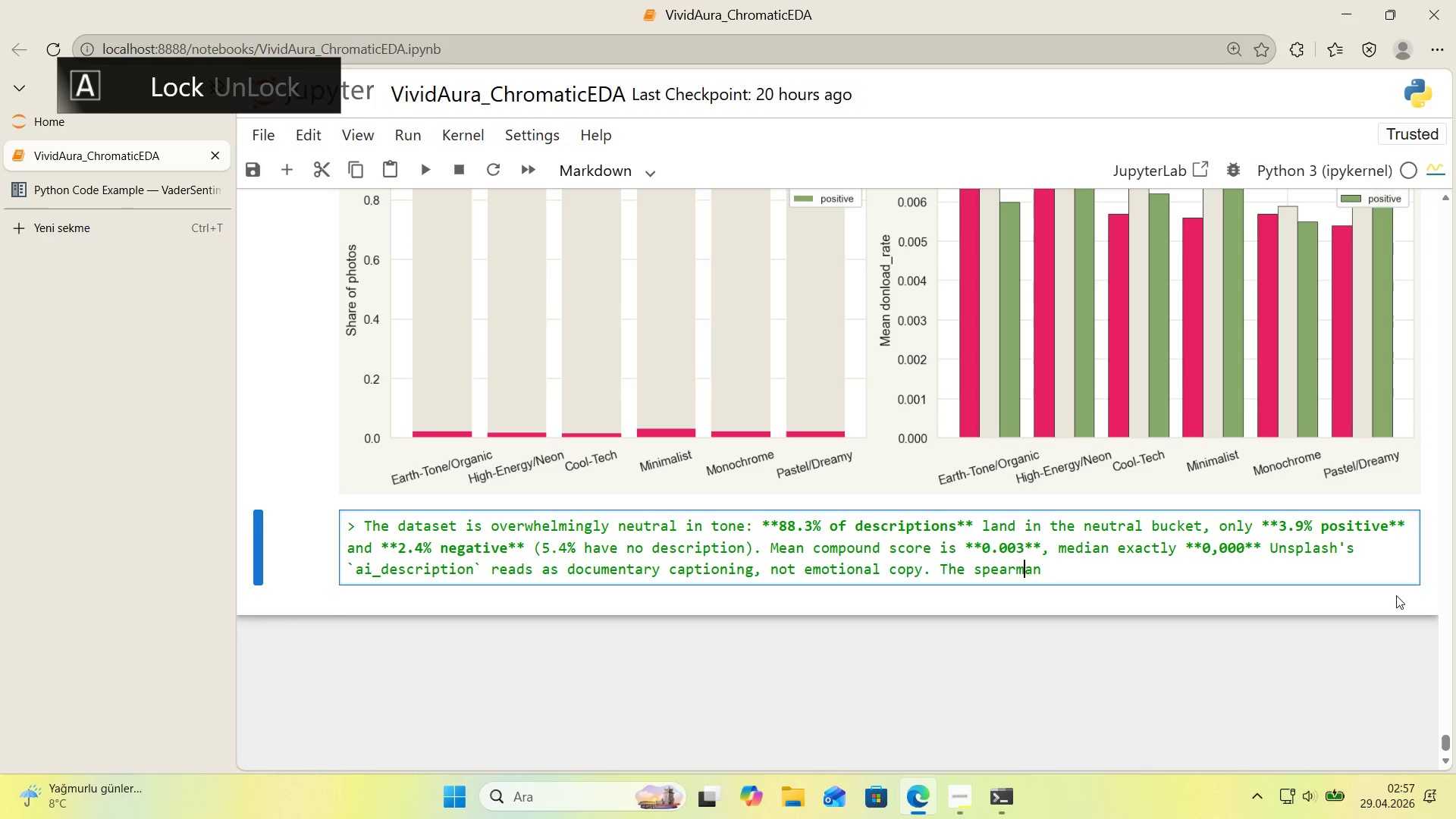 
key(ArrowLeft)
 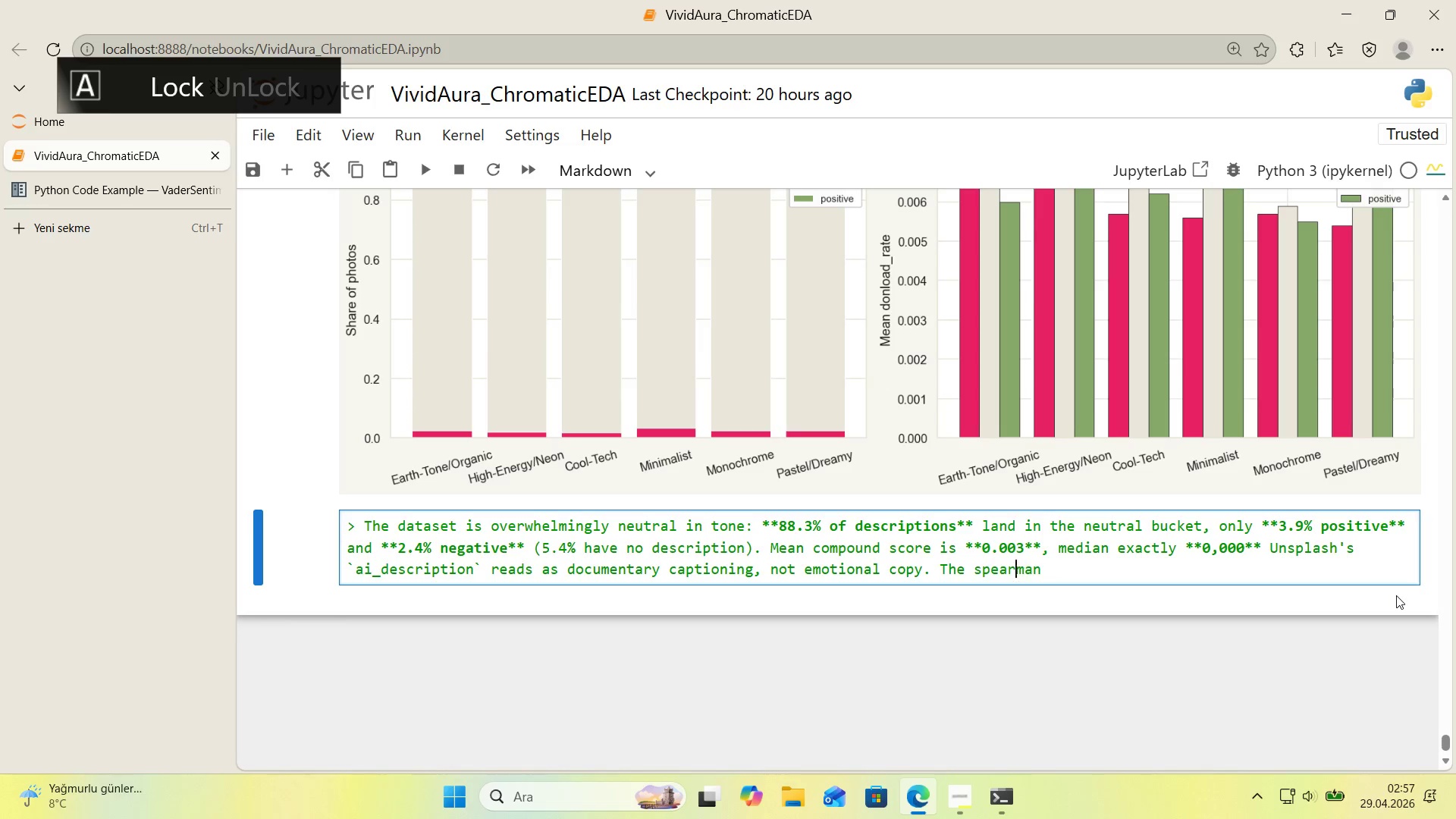 
key(ArrowLeft)
 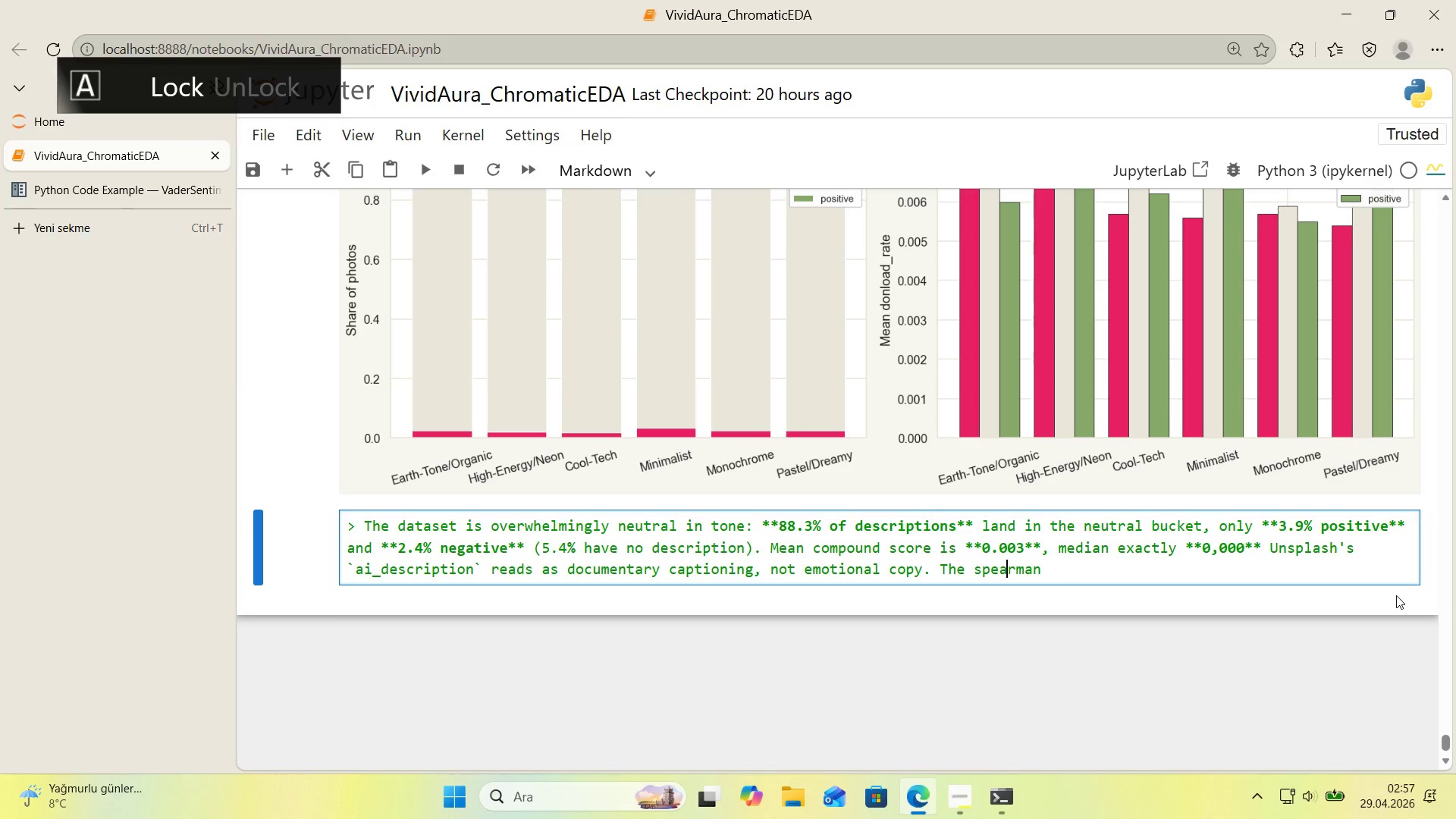 
key(ArrowLeft)
 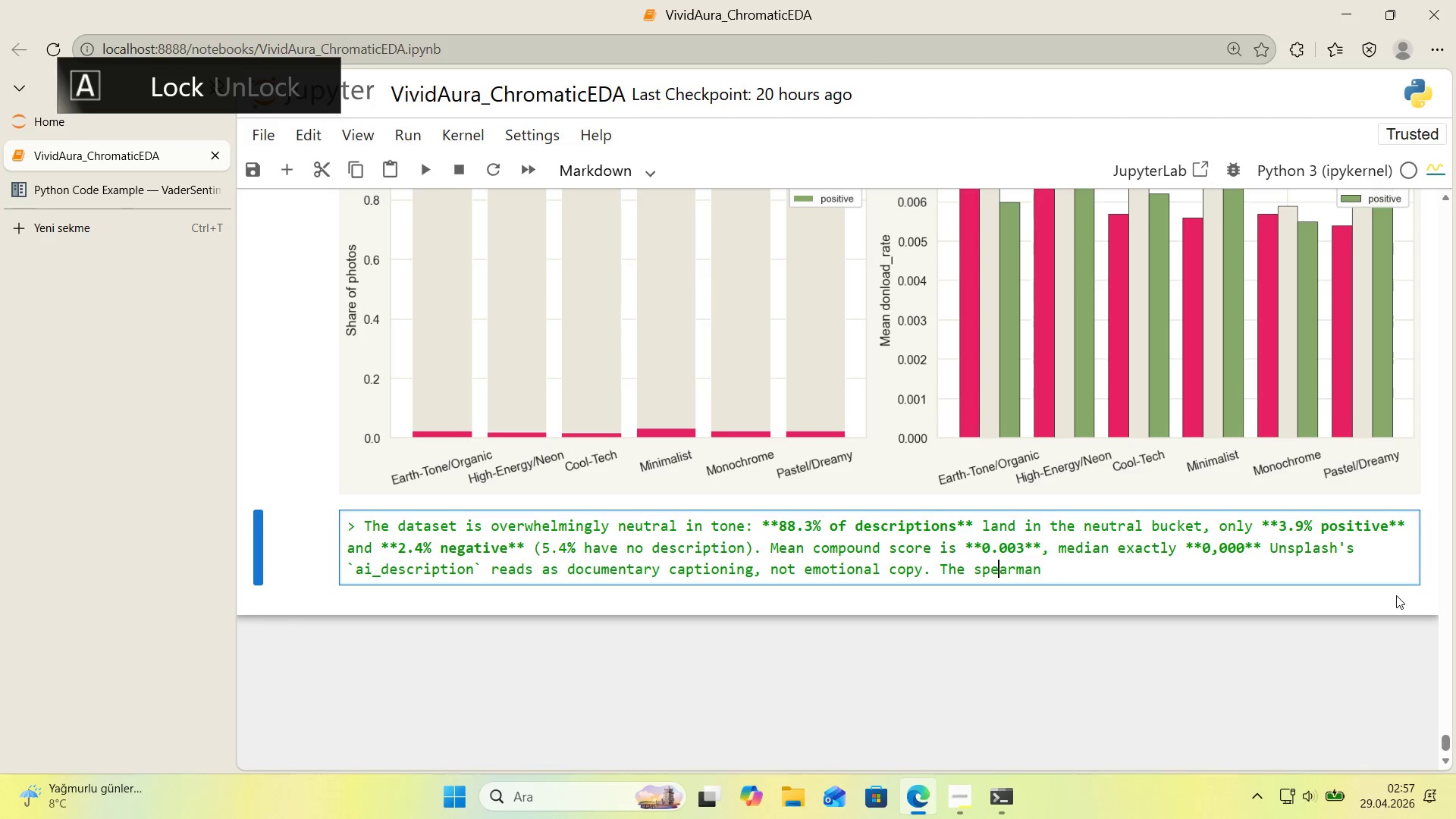 
key(ArrowLeft)
 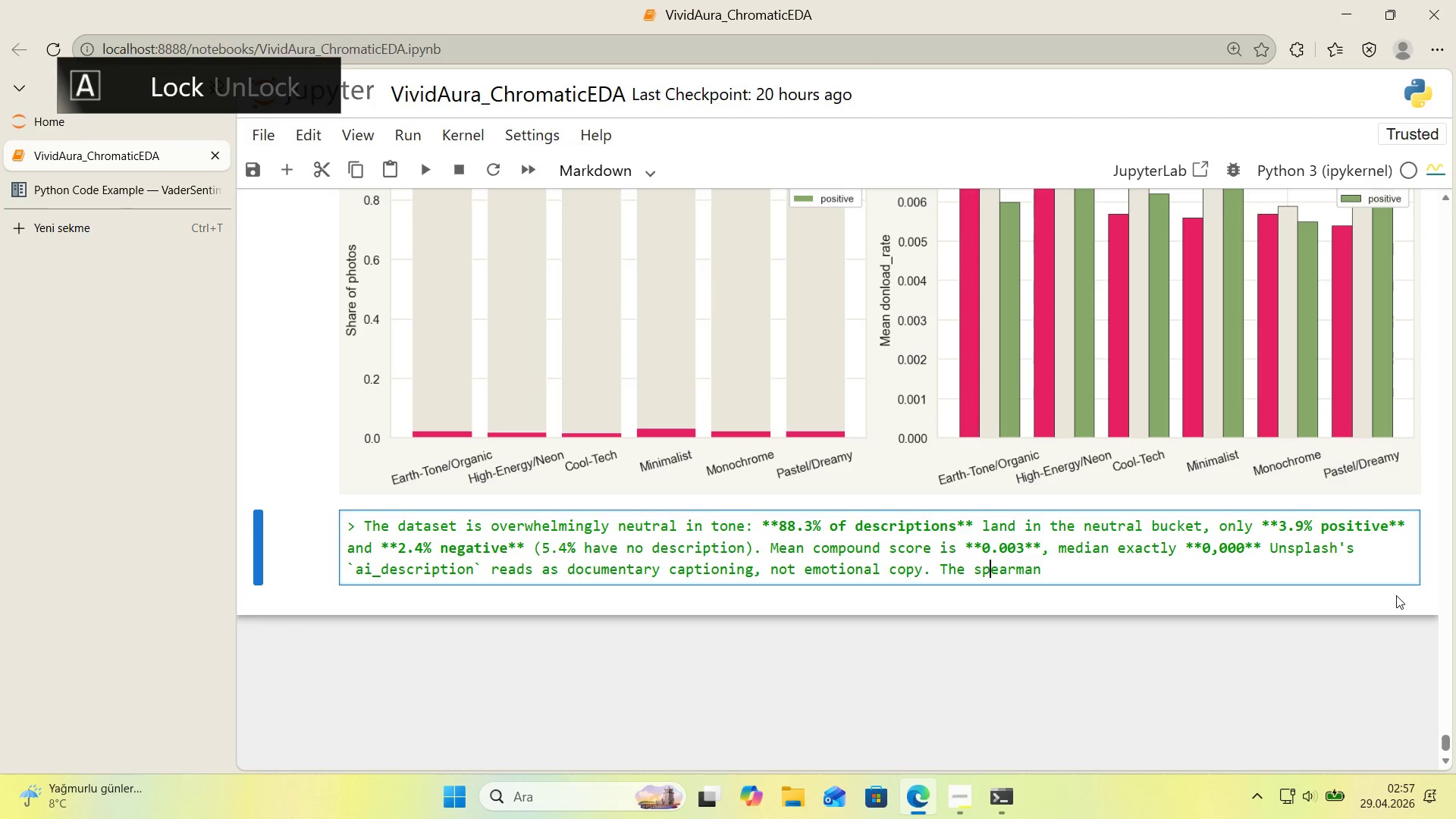 
key(ArrowLeft)
 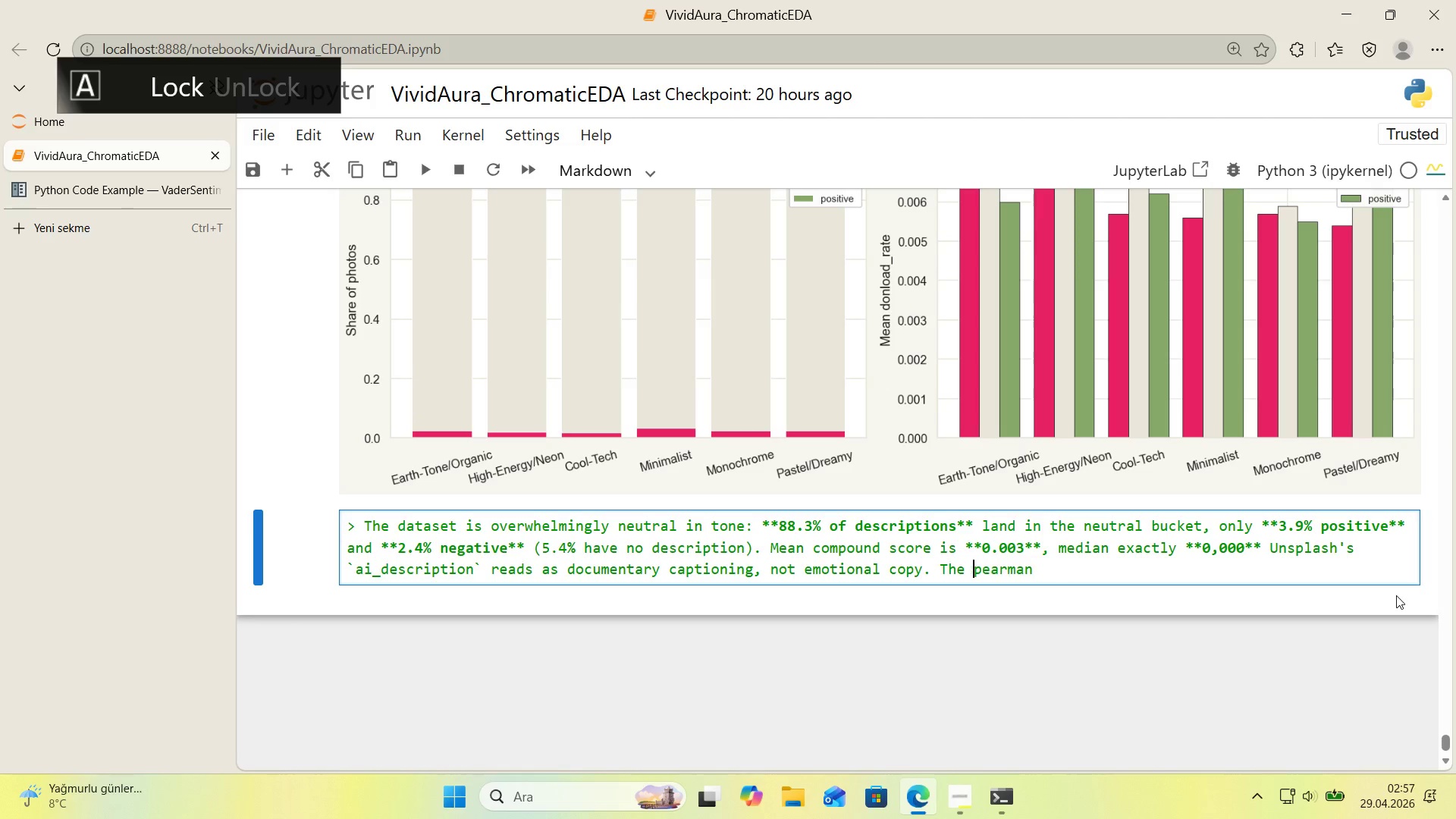 
key(Backspace)
 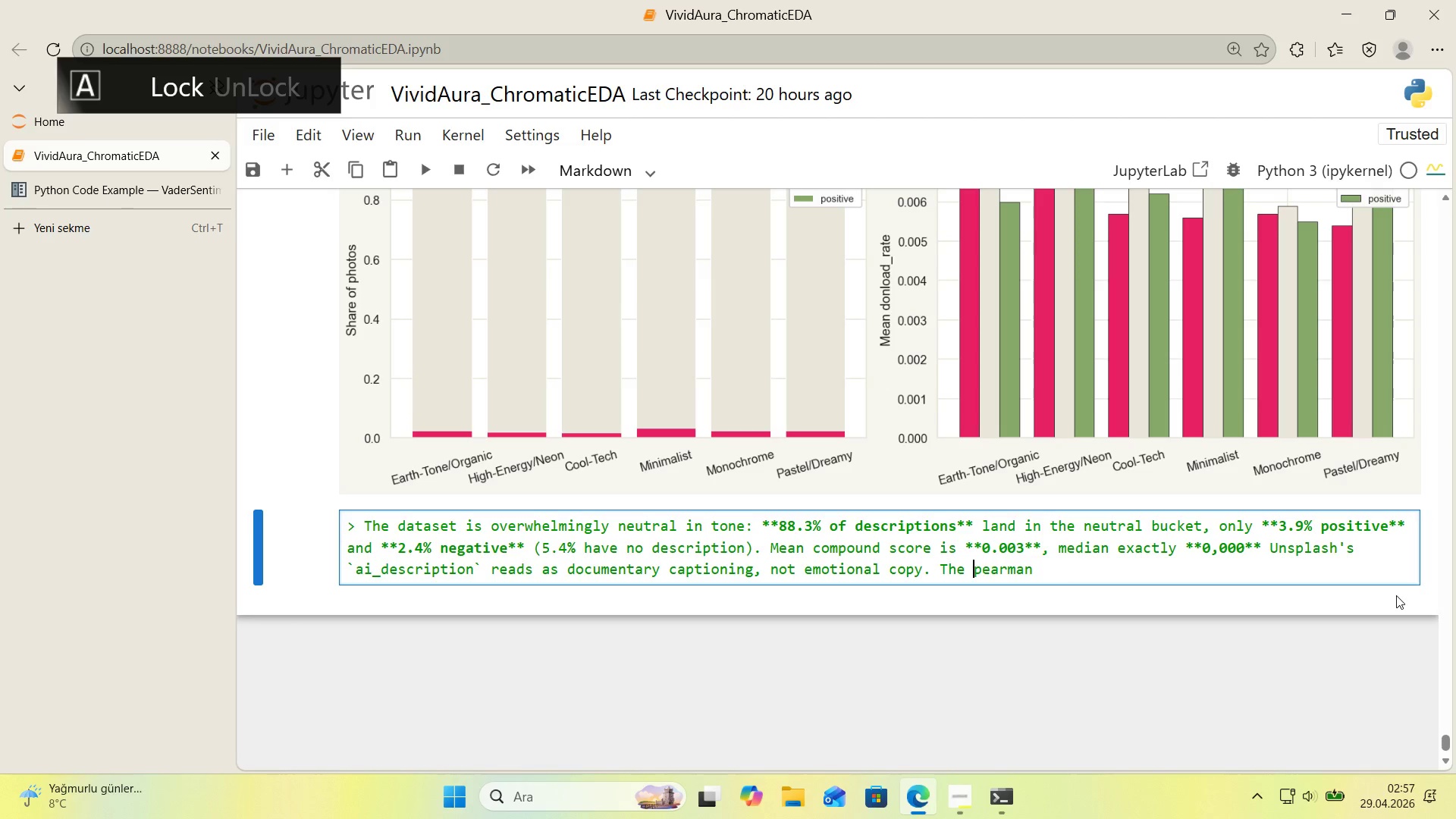 
key(S)
 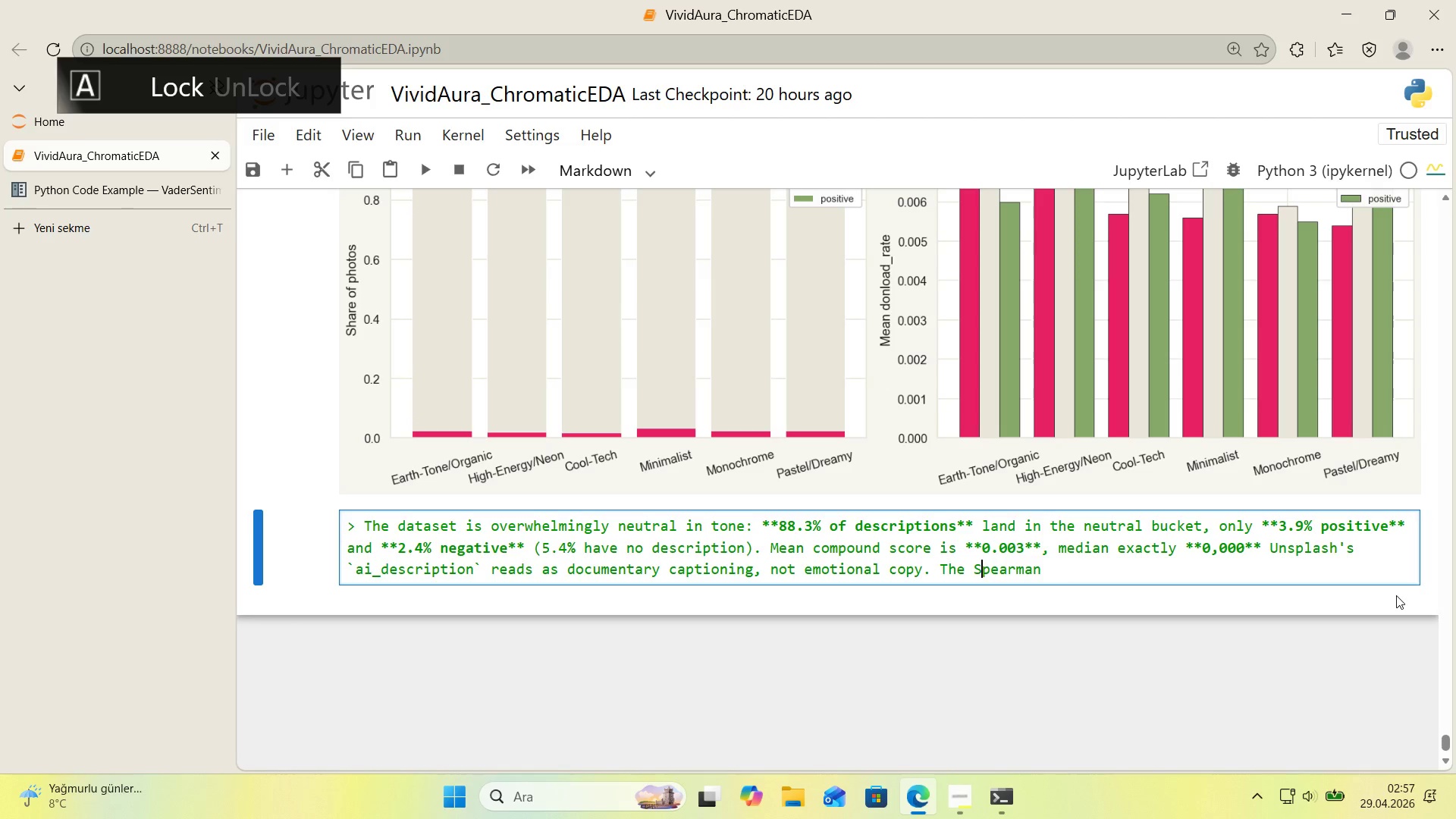 
key(CapsLock)
 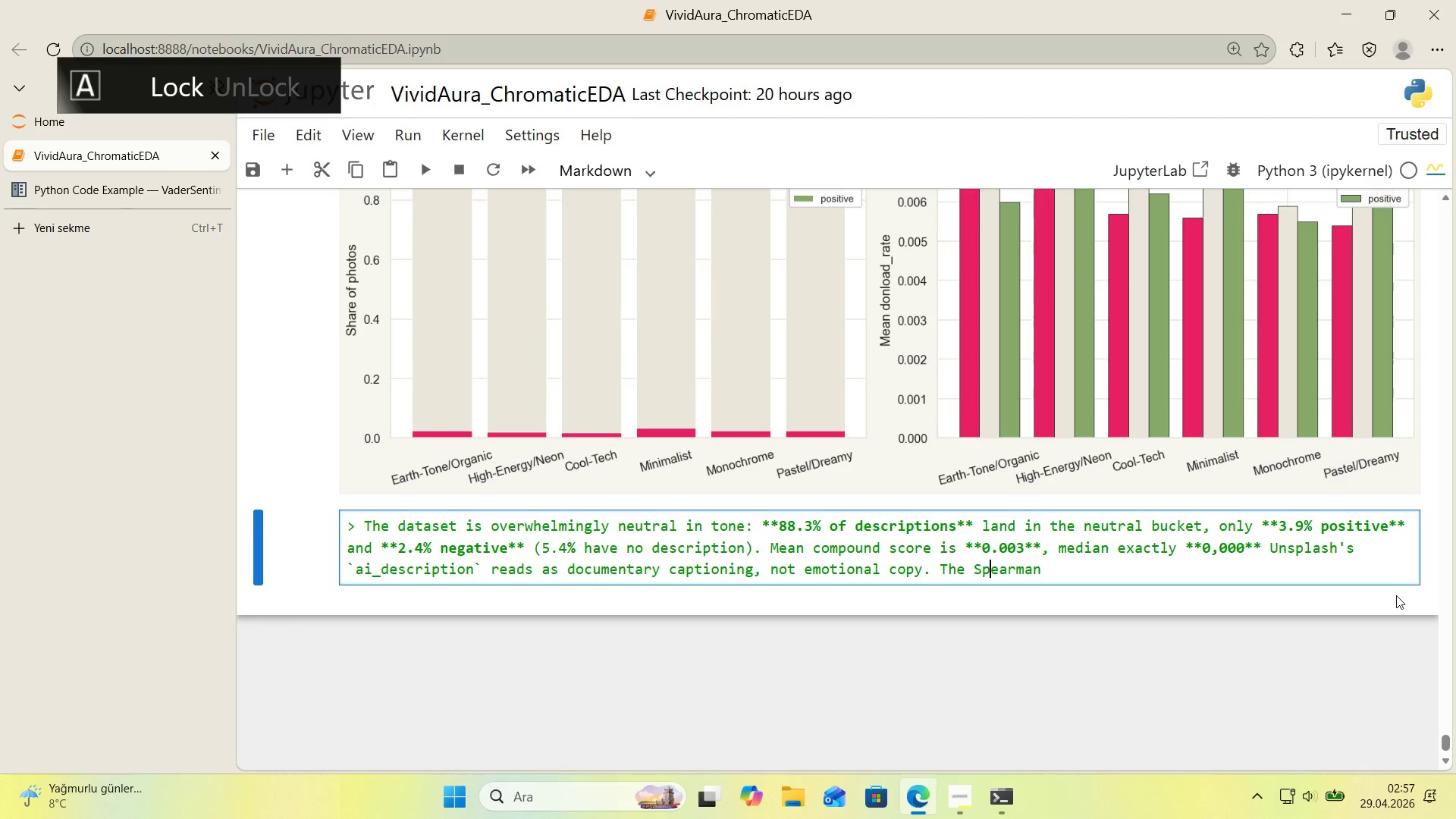 
key(ArrowRight)
 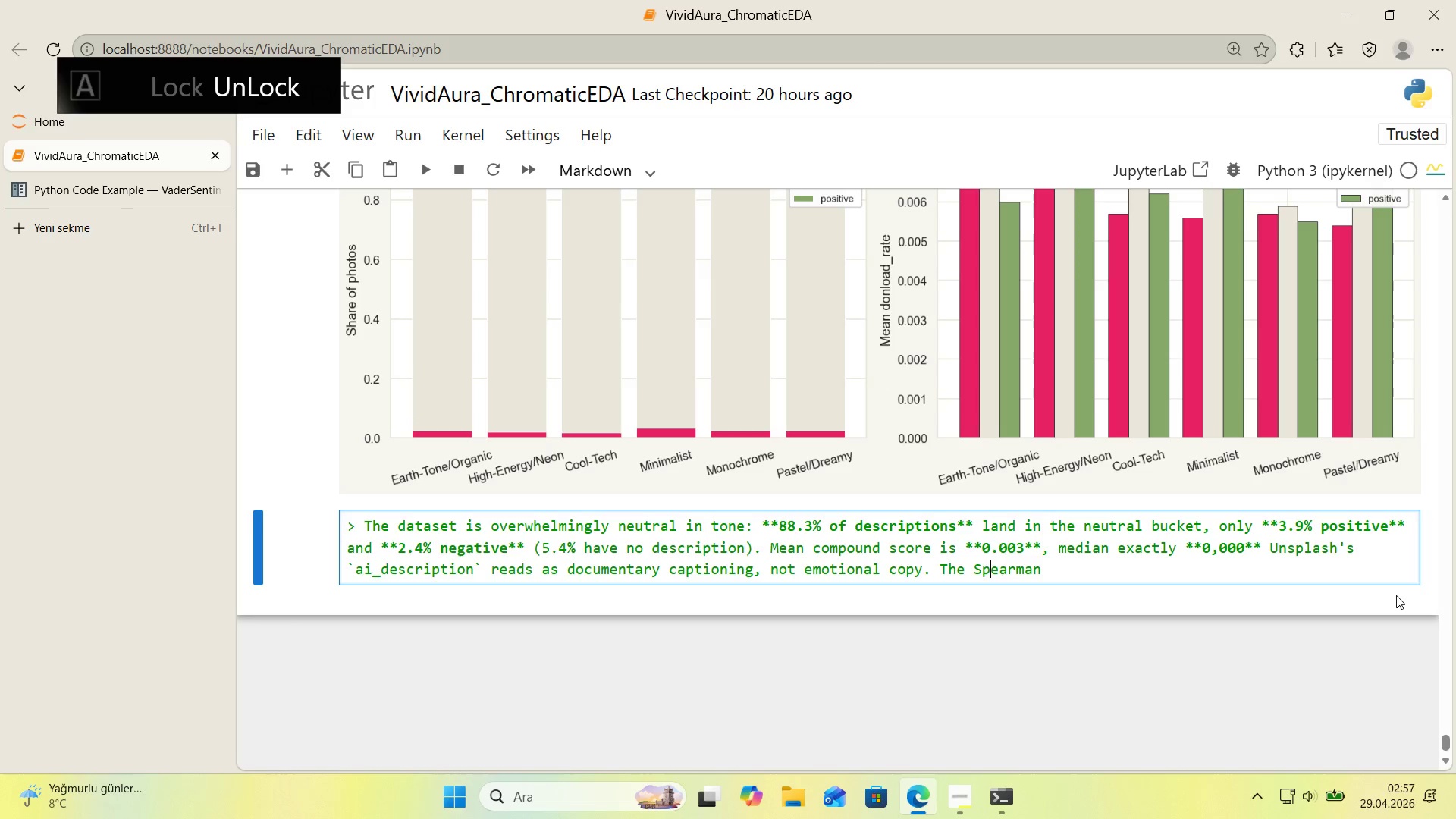 
key(ArrowRight)
 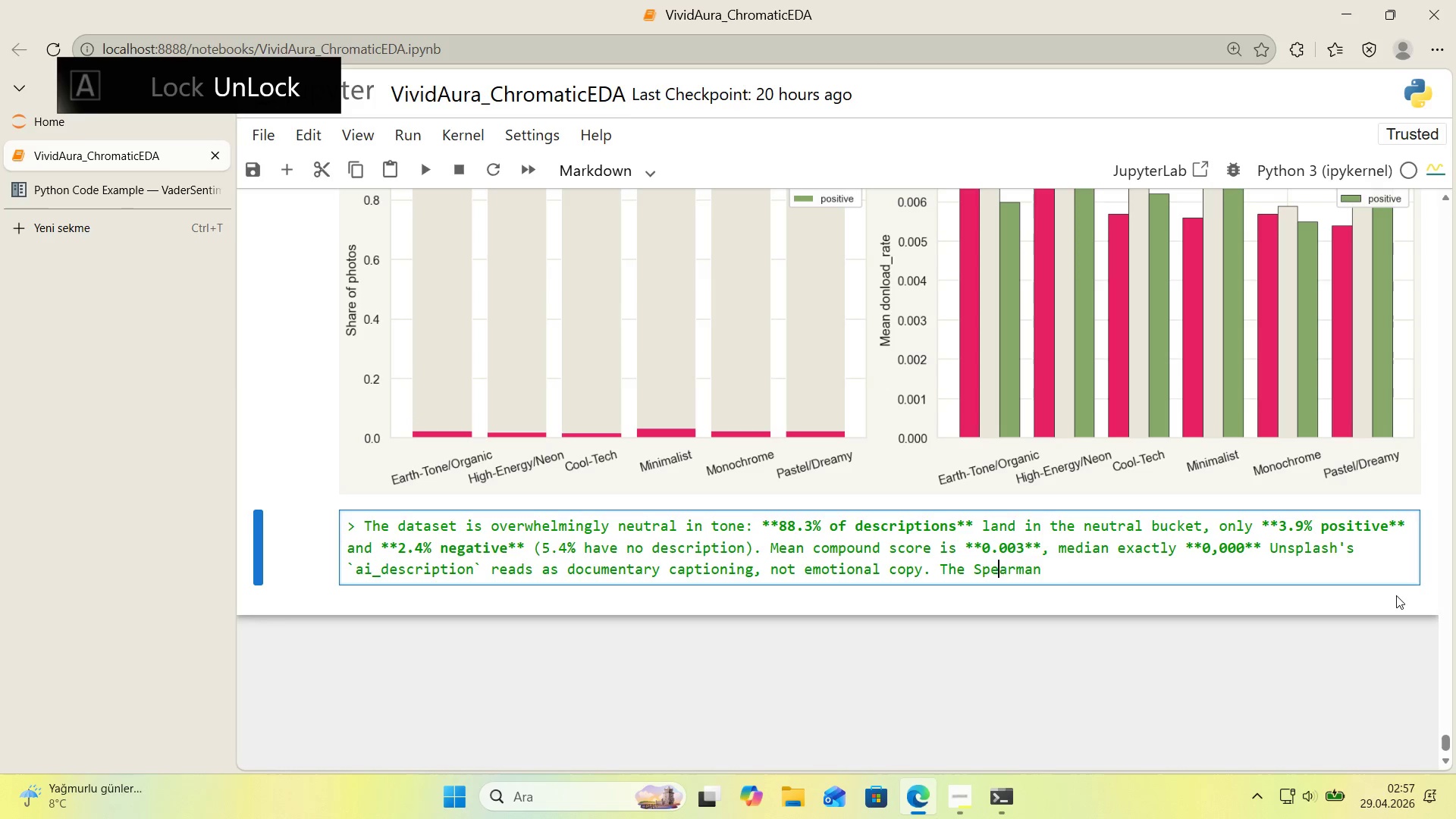 
key(ArrowRight)
 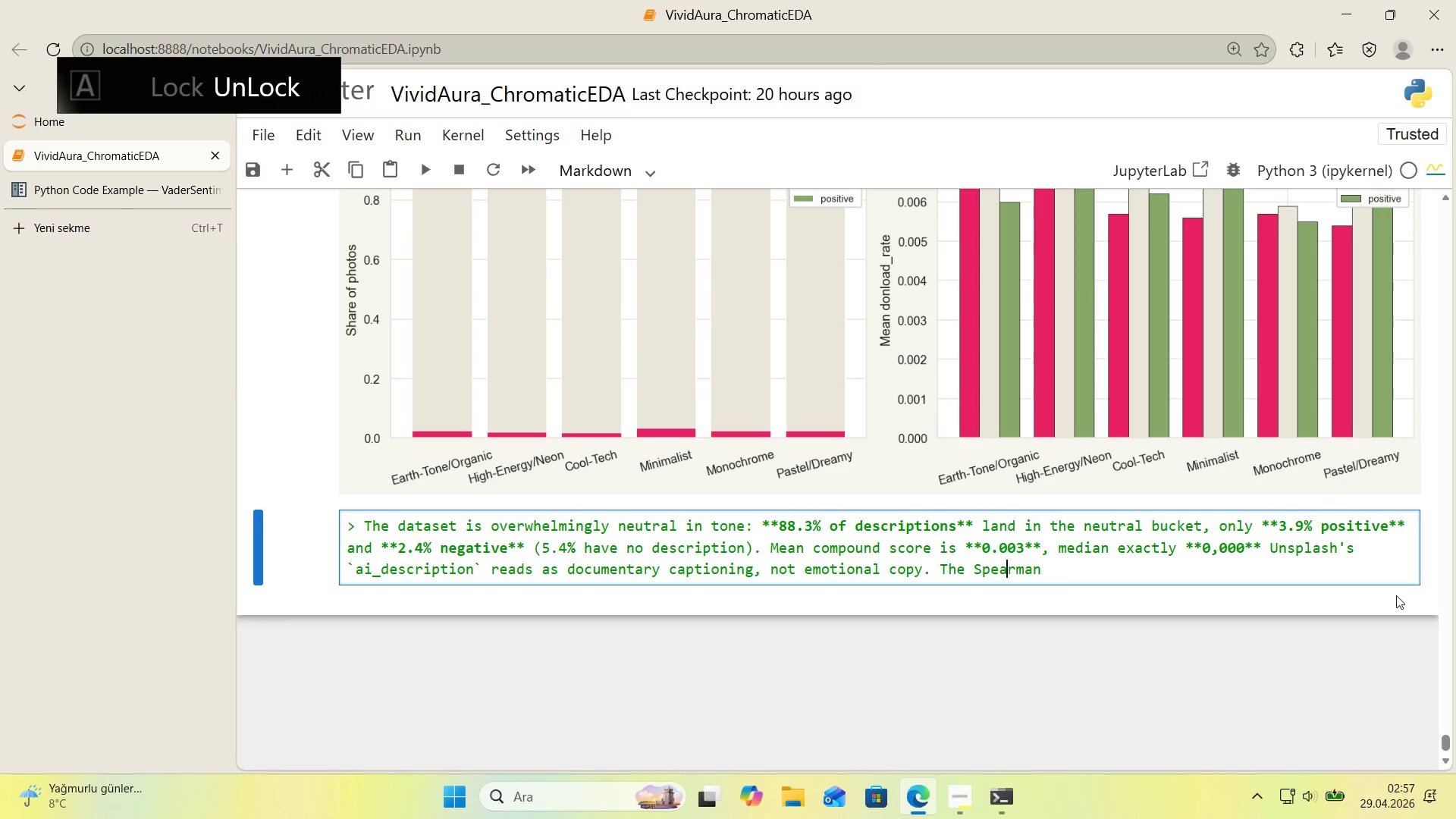 
key(ArrowRight)
 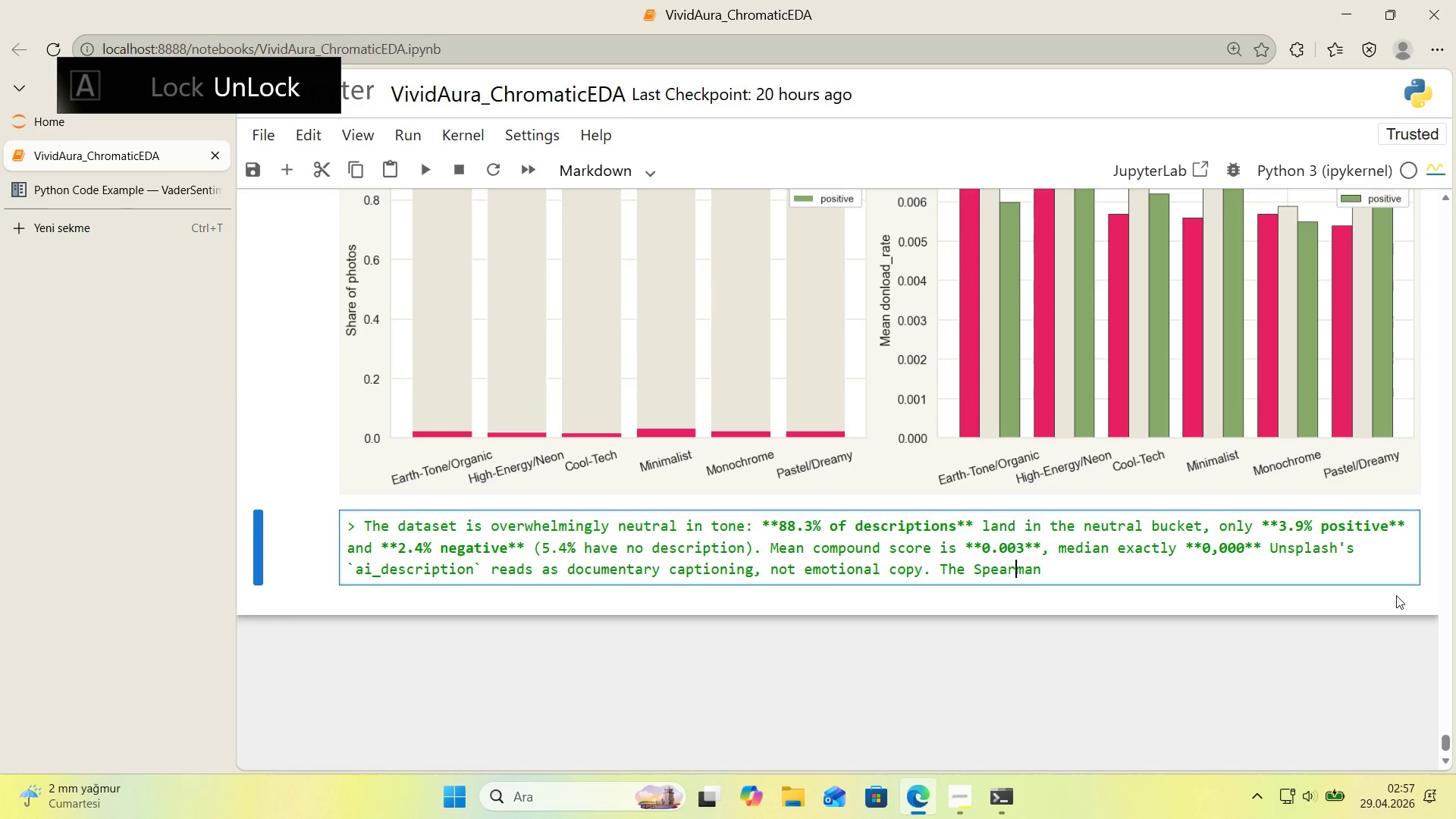 
key(ArrowRight)
 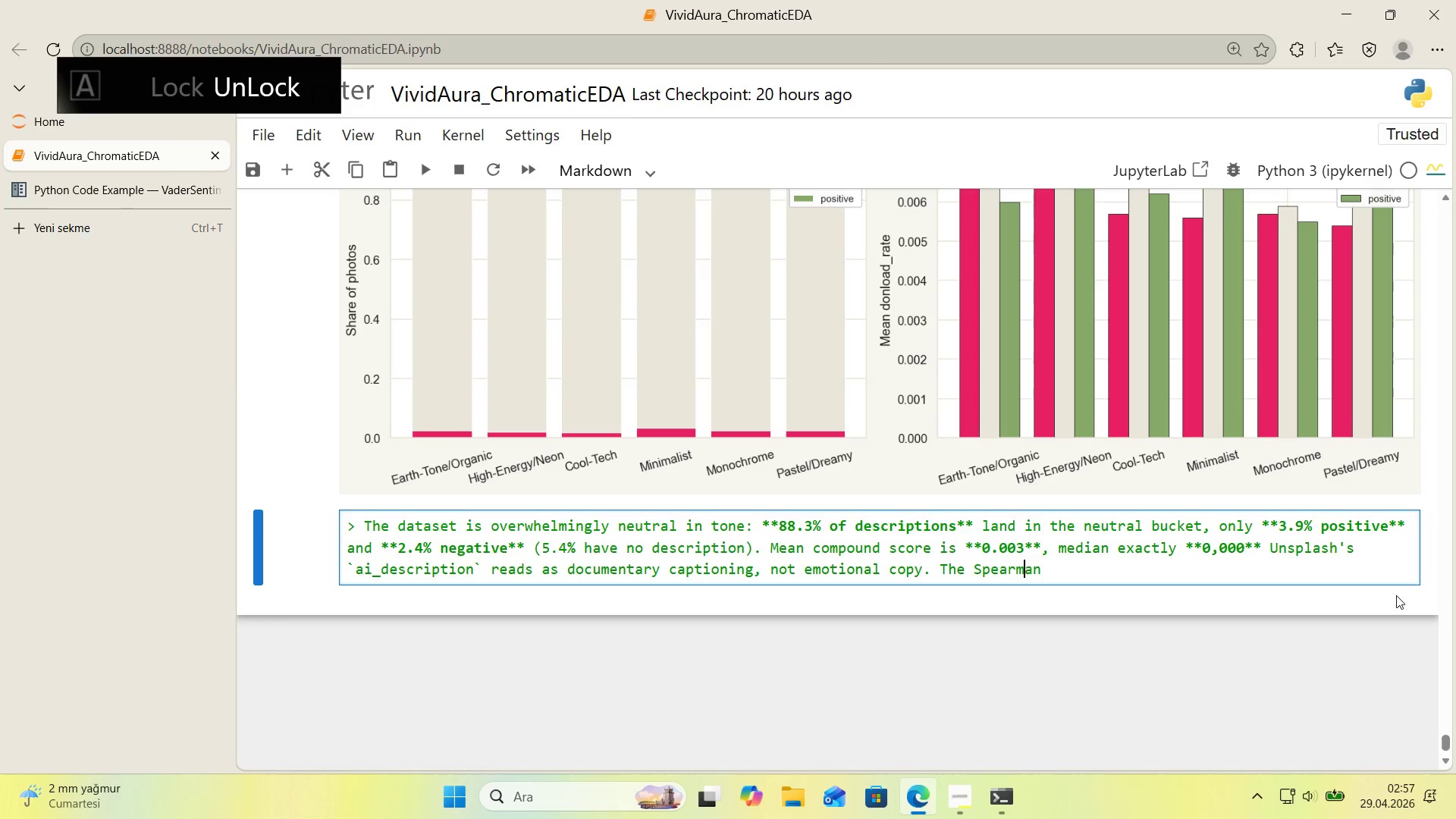 
key(ArrowRight)
 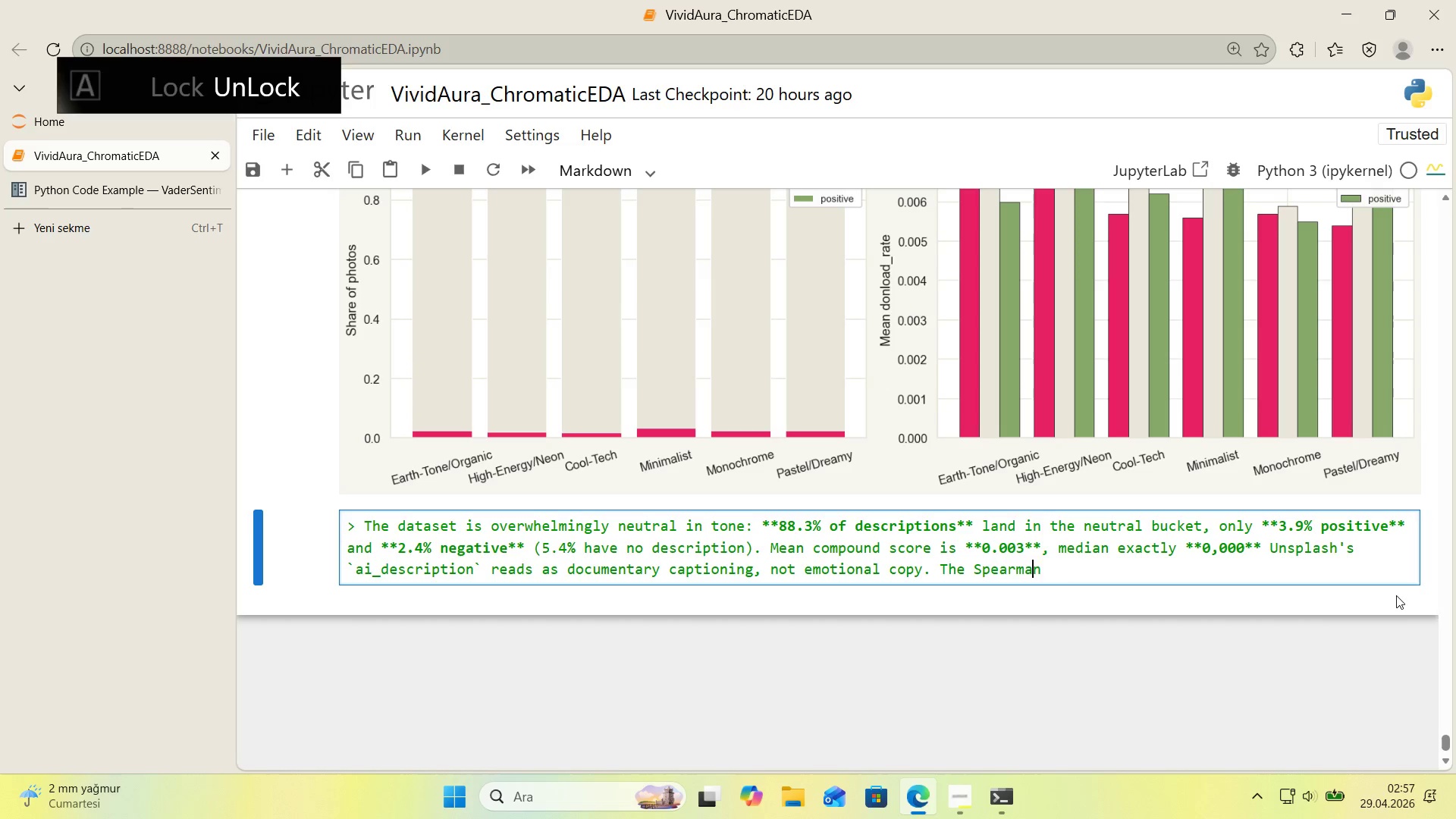 
key(ArrowRight)
 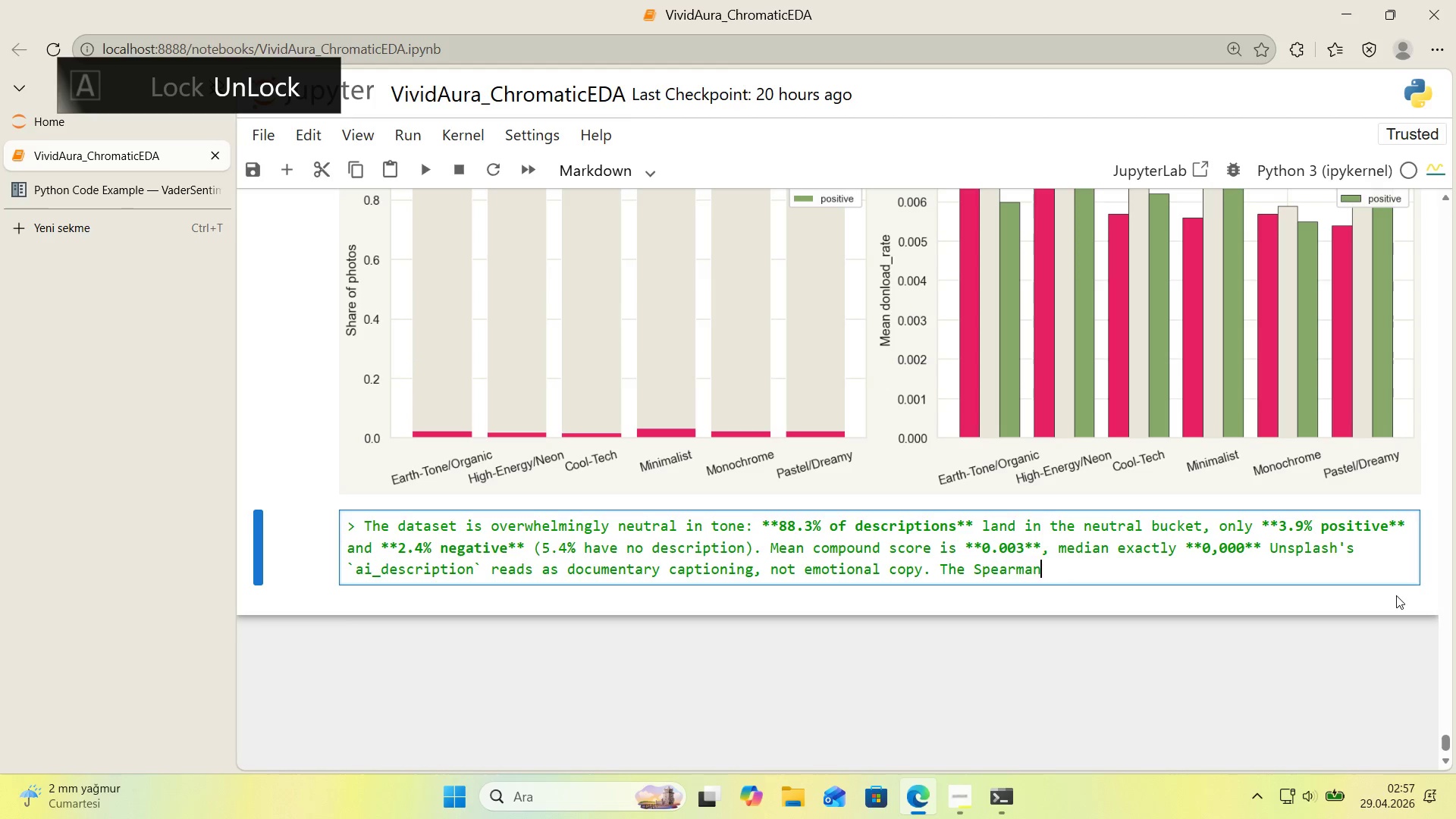 
type( correlat'on between ssent)
key(Backspace)
key(Backspace)
key(Backspace)
key(Backspace)
type(ent'ment and )
 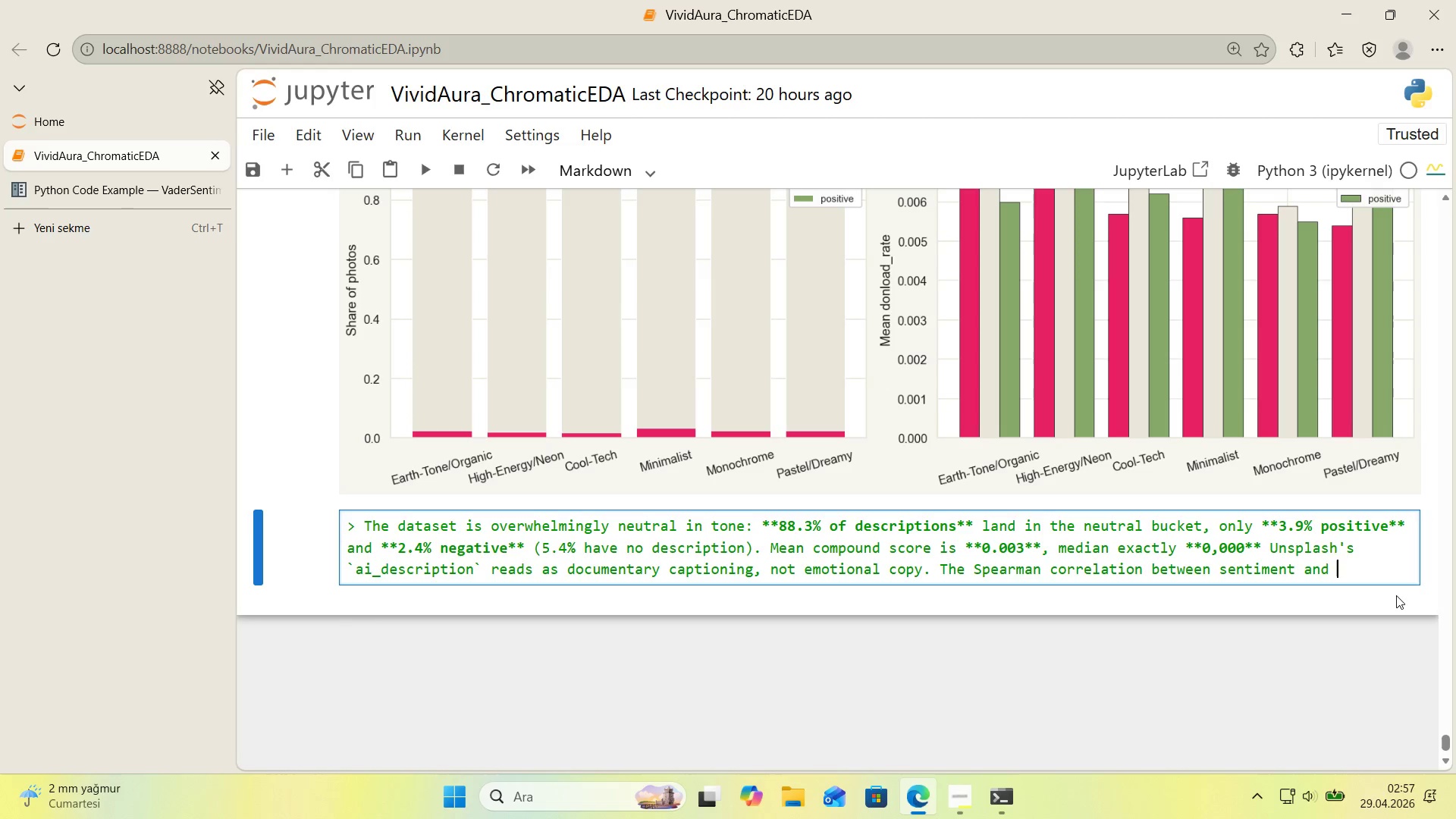 
key(Alt+Control+Comma)
 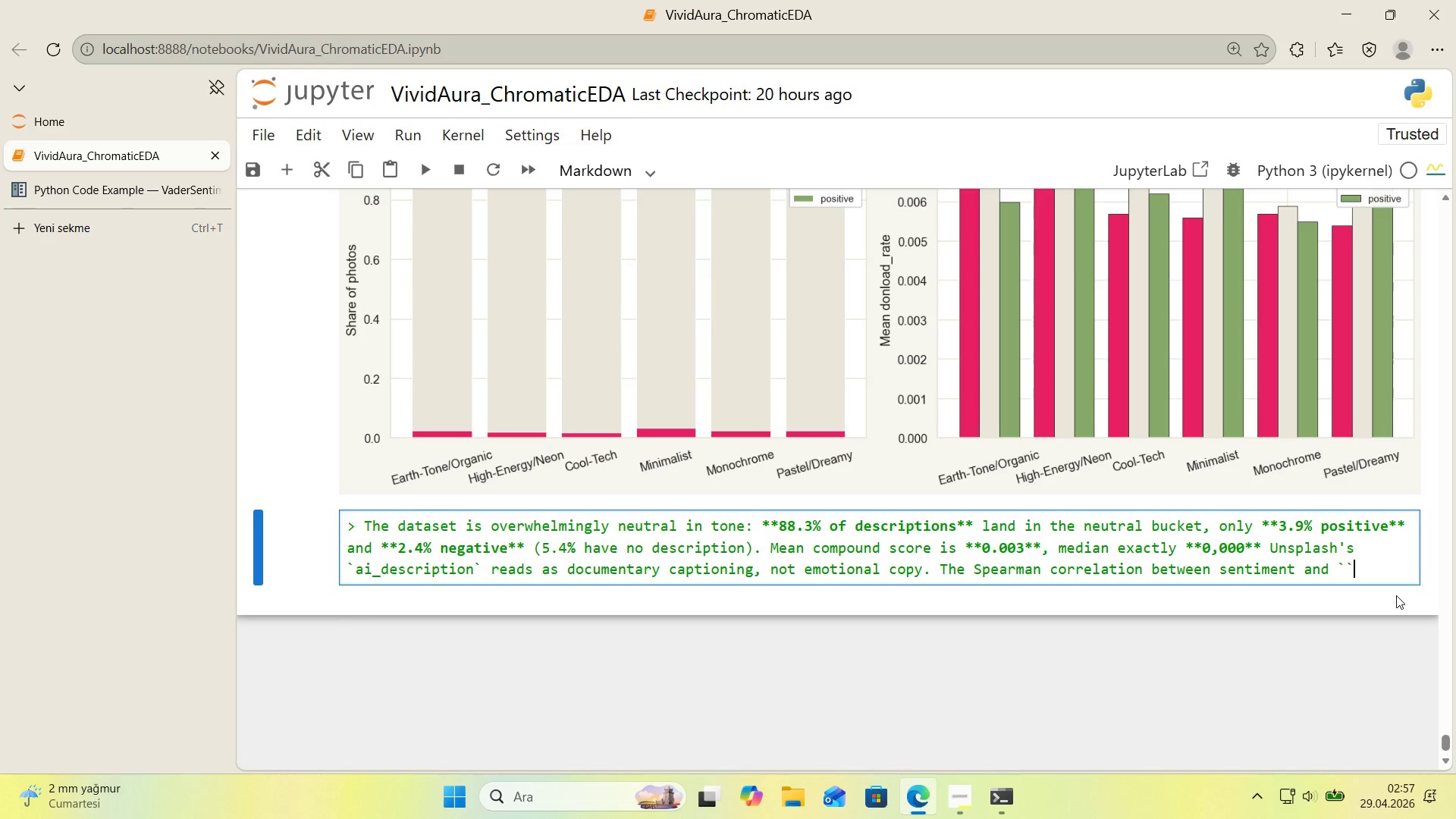 
key(Alt+Control+Comma)
 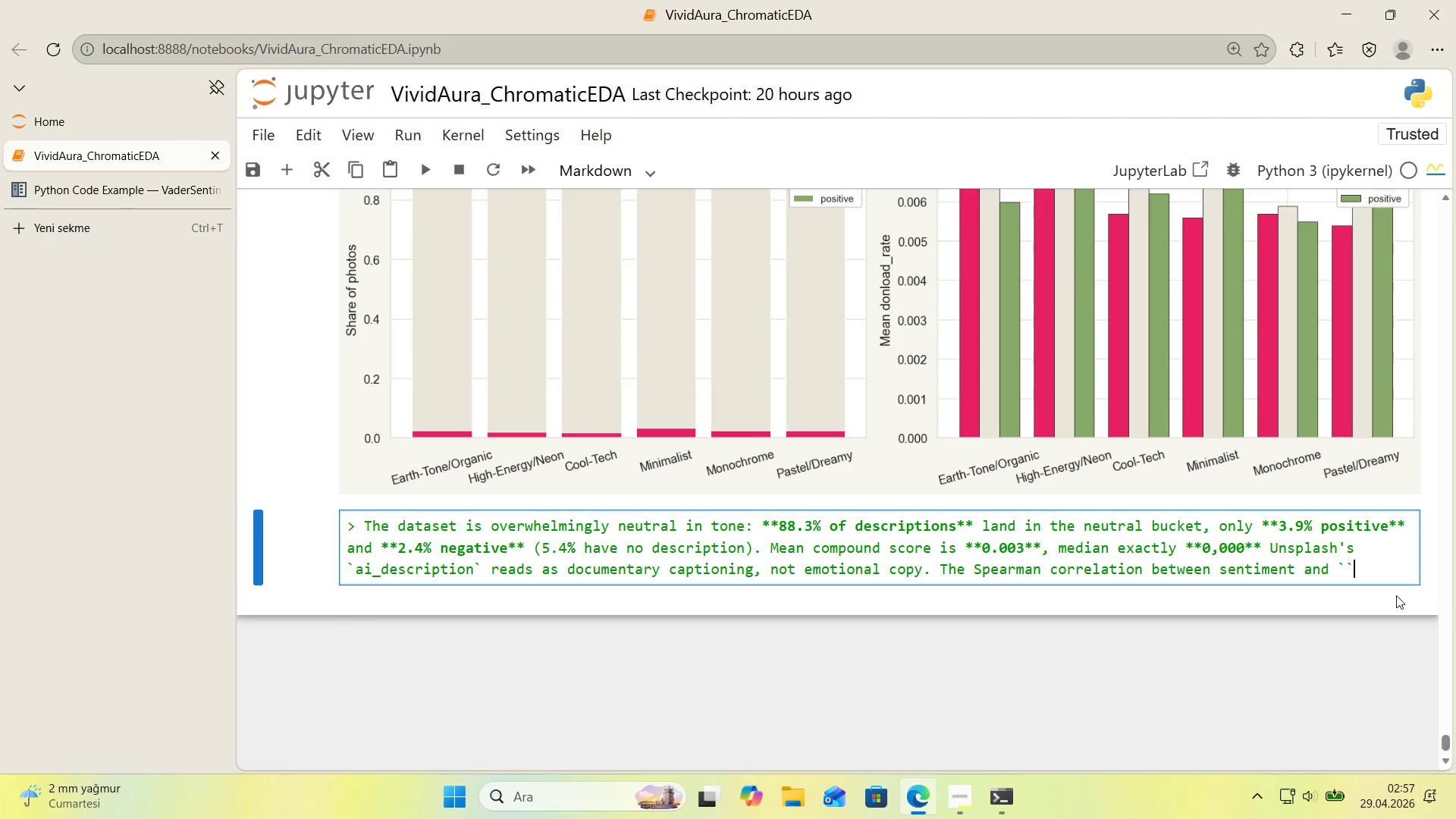 
key(ArrowLeft)
 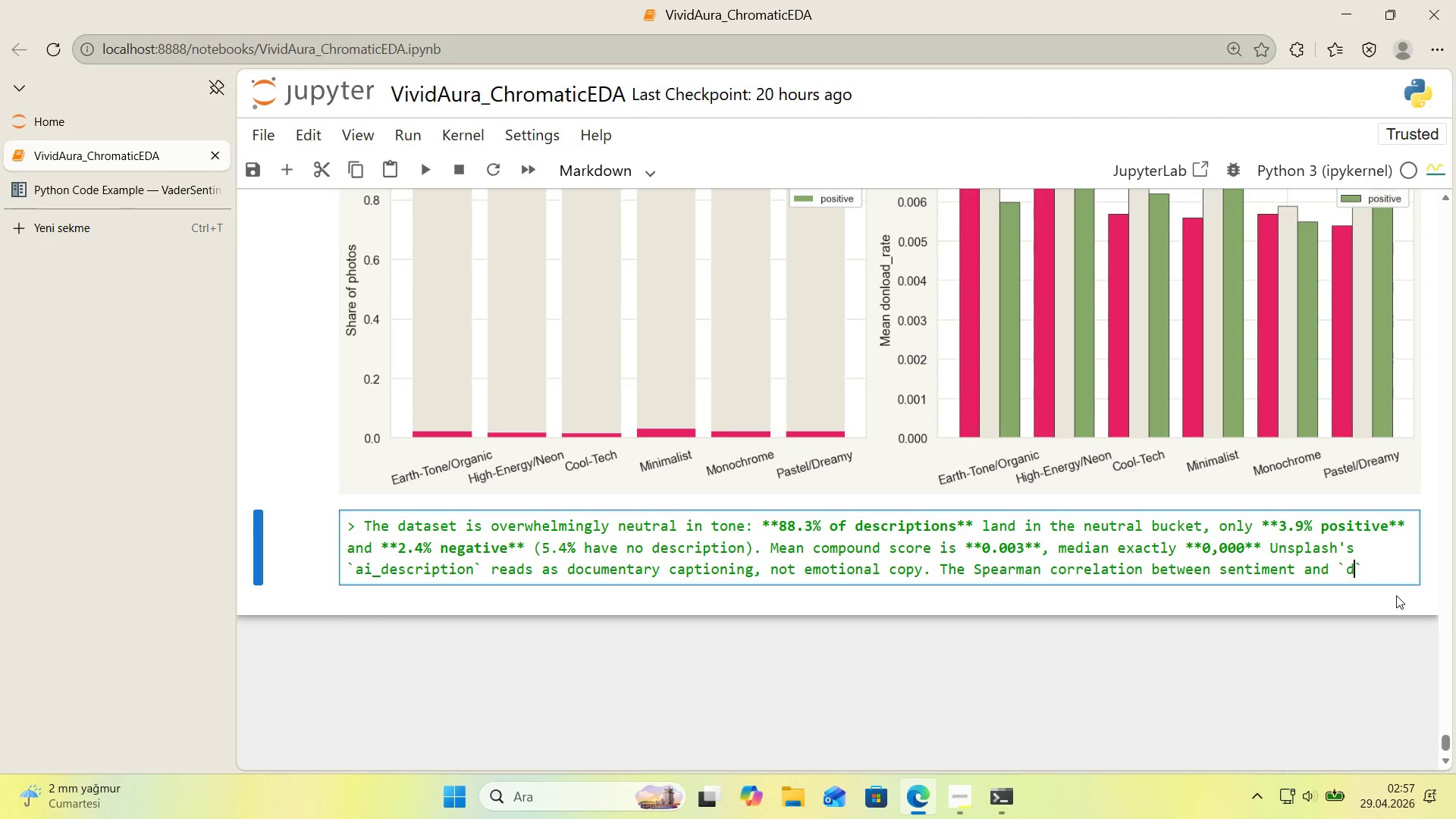 
type(download_rate)
 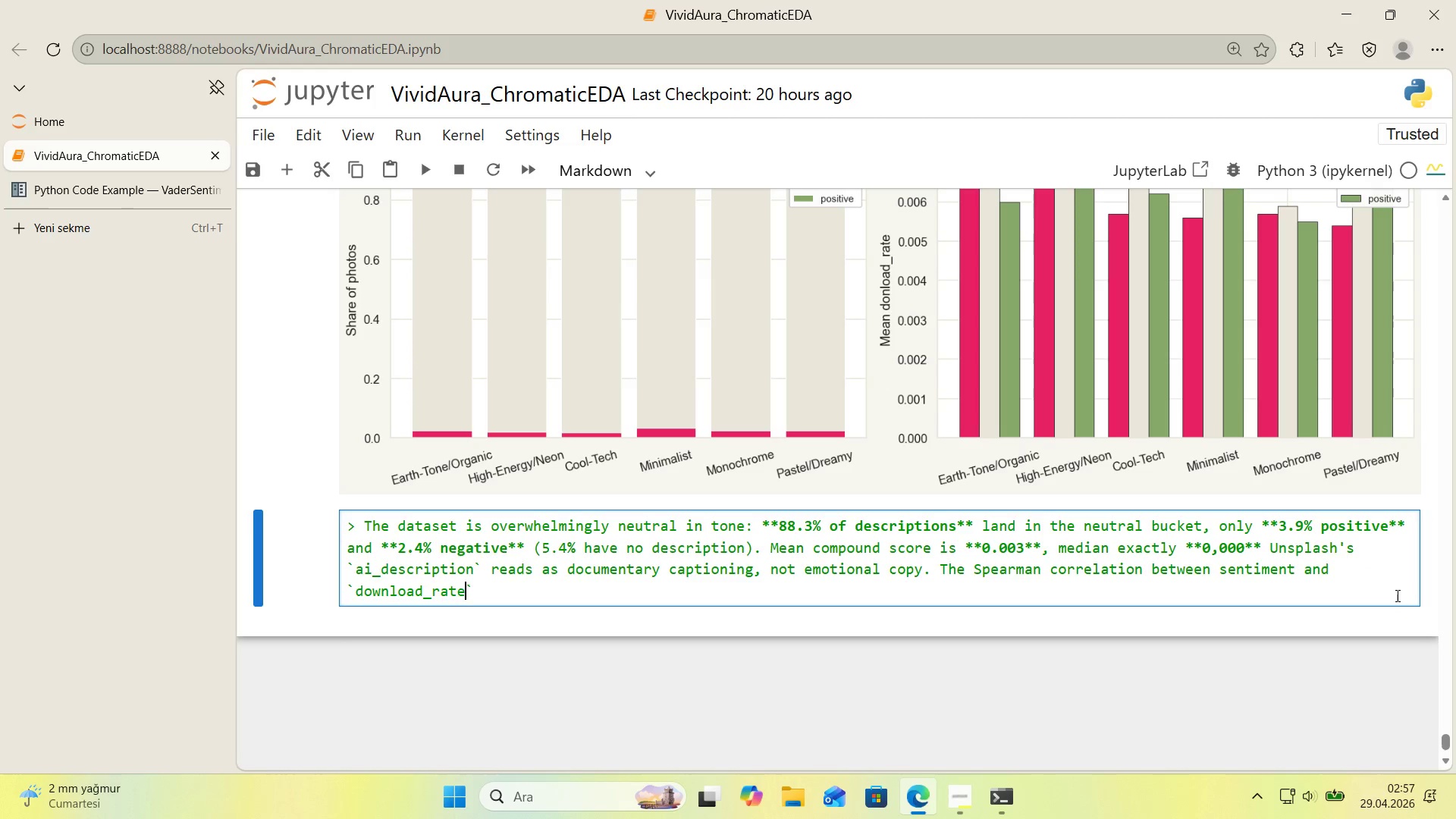 
key(ArrowRight)
 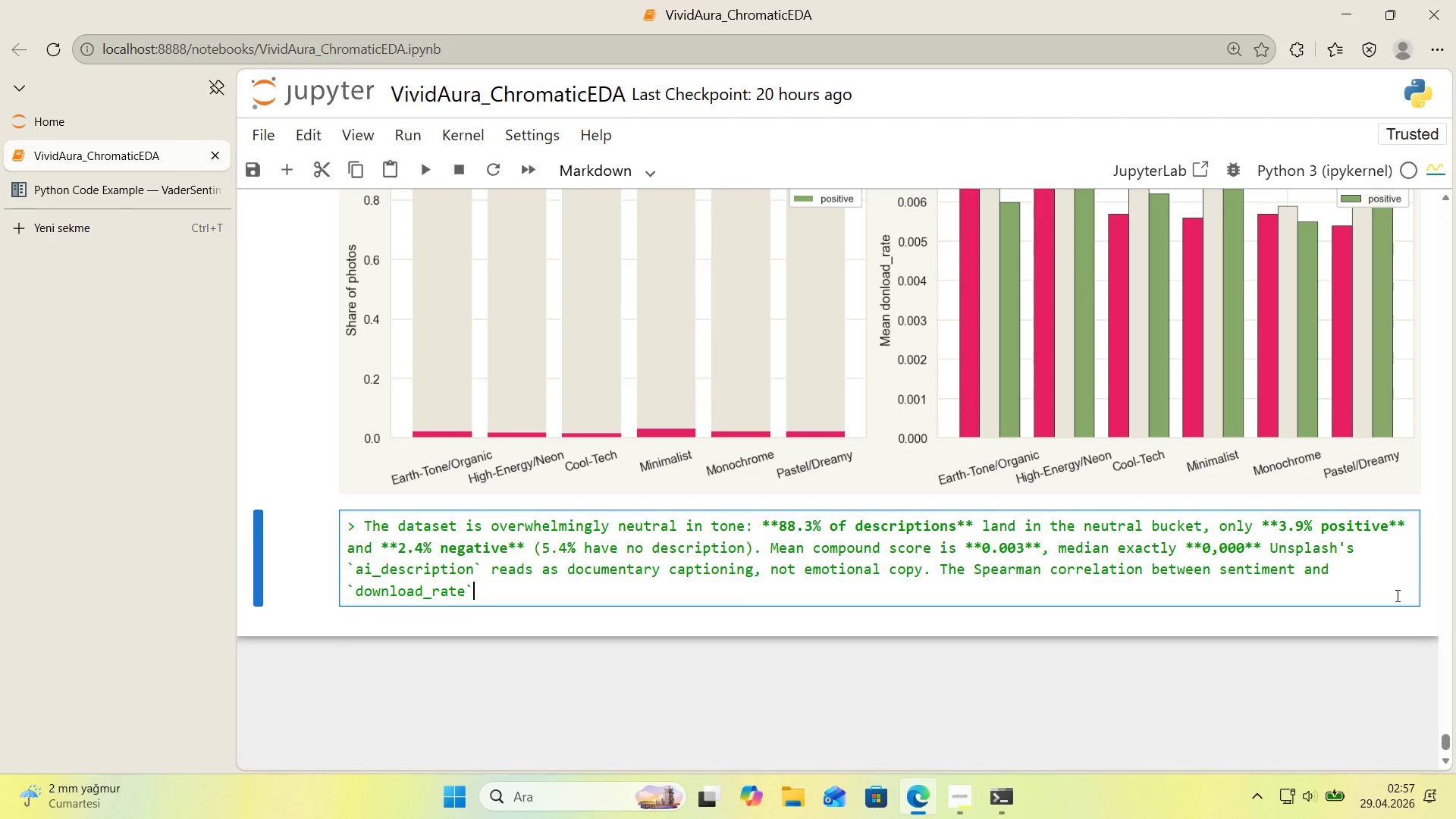 
type( 's **+0.0033 *()
 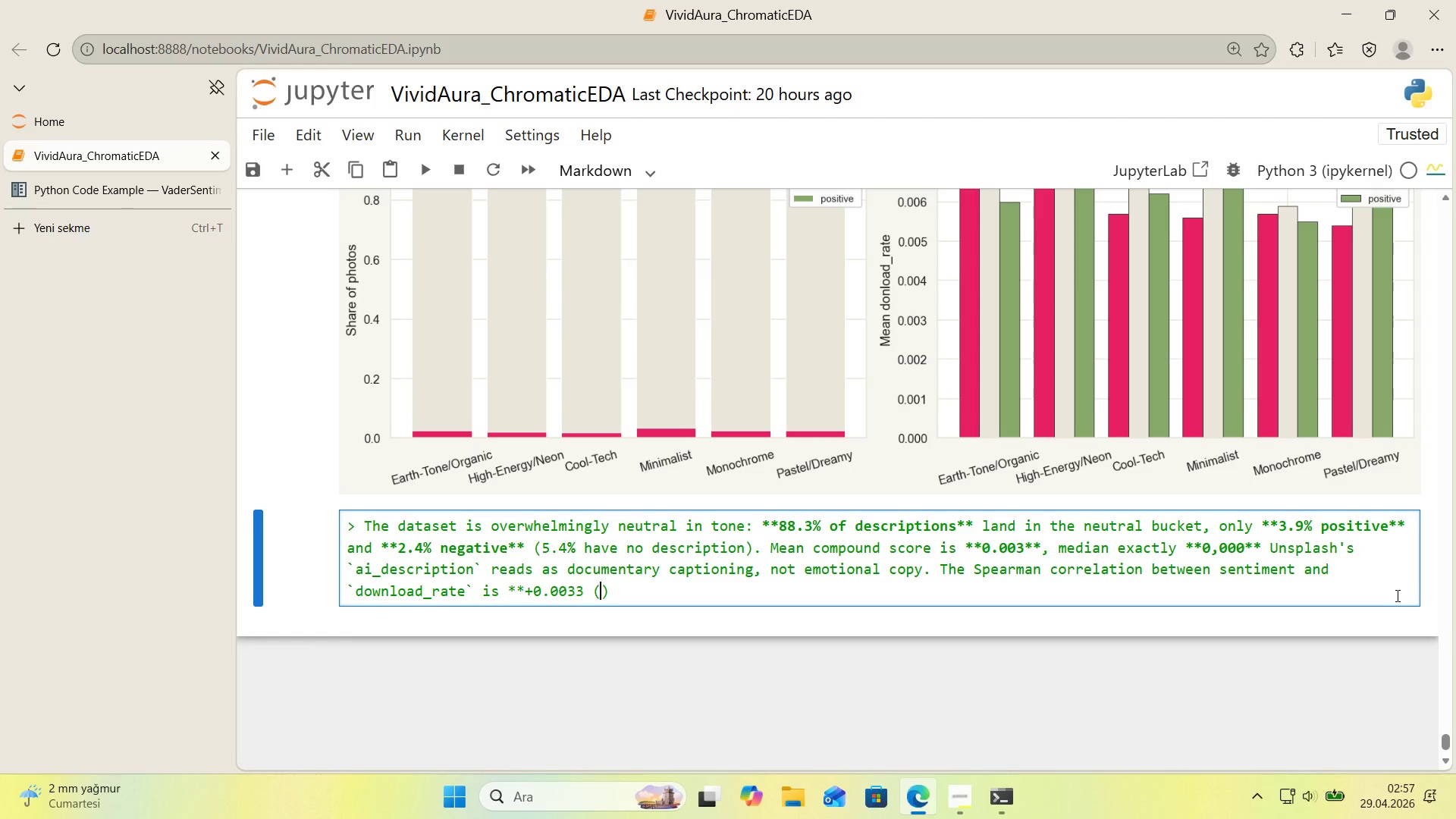 
 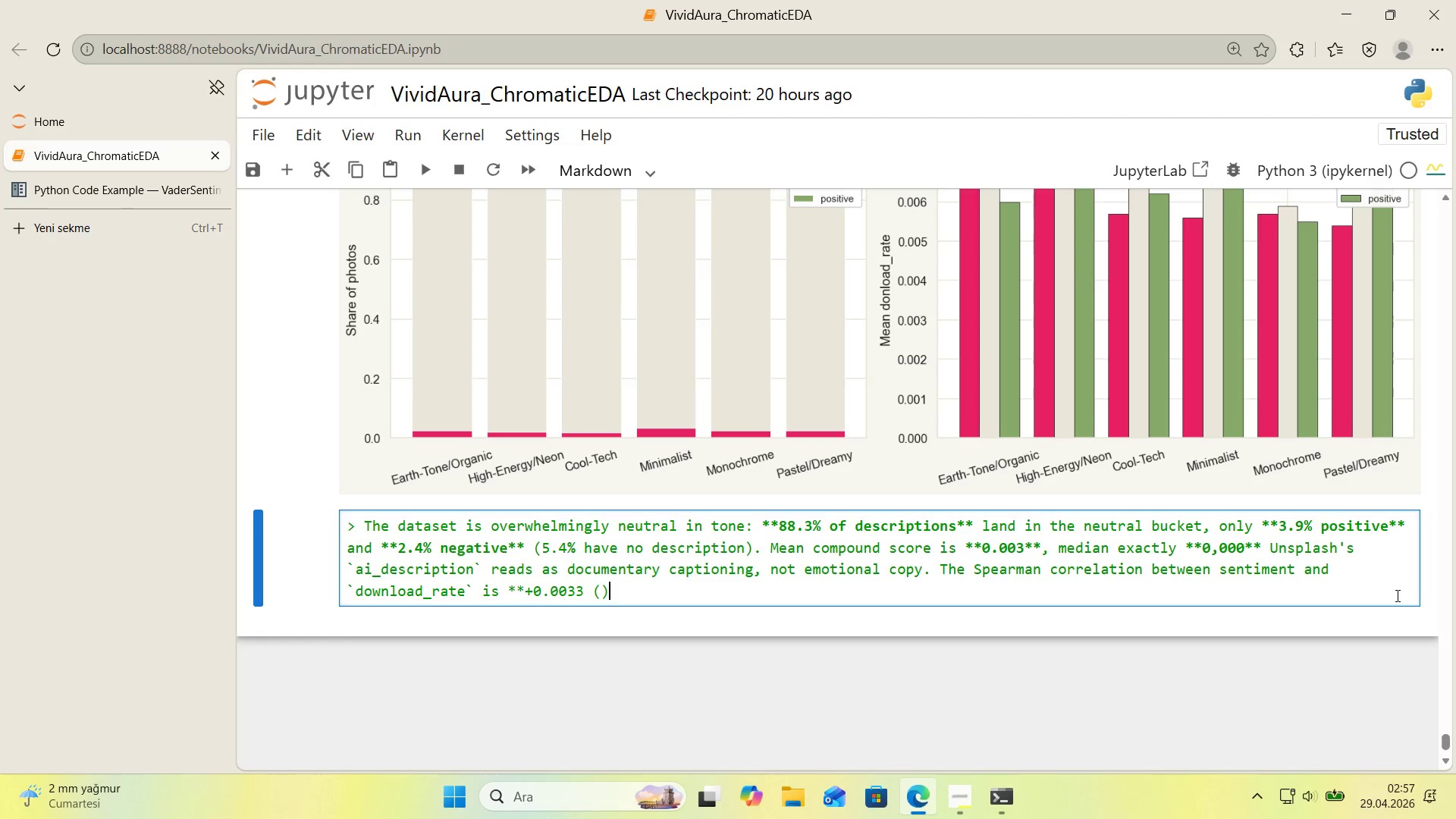 
key(ArrowLeft)
 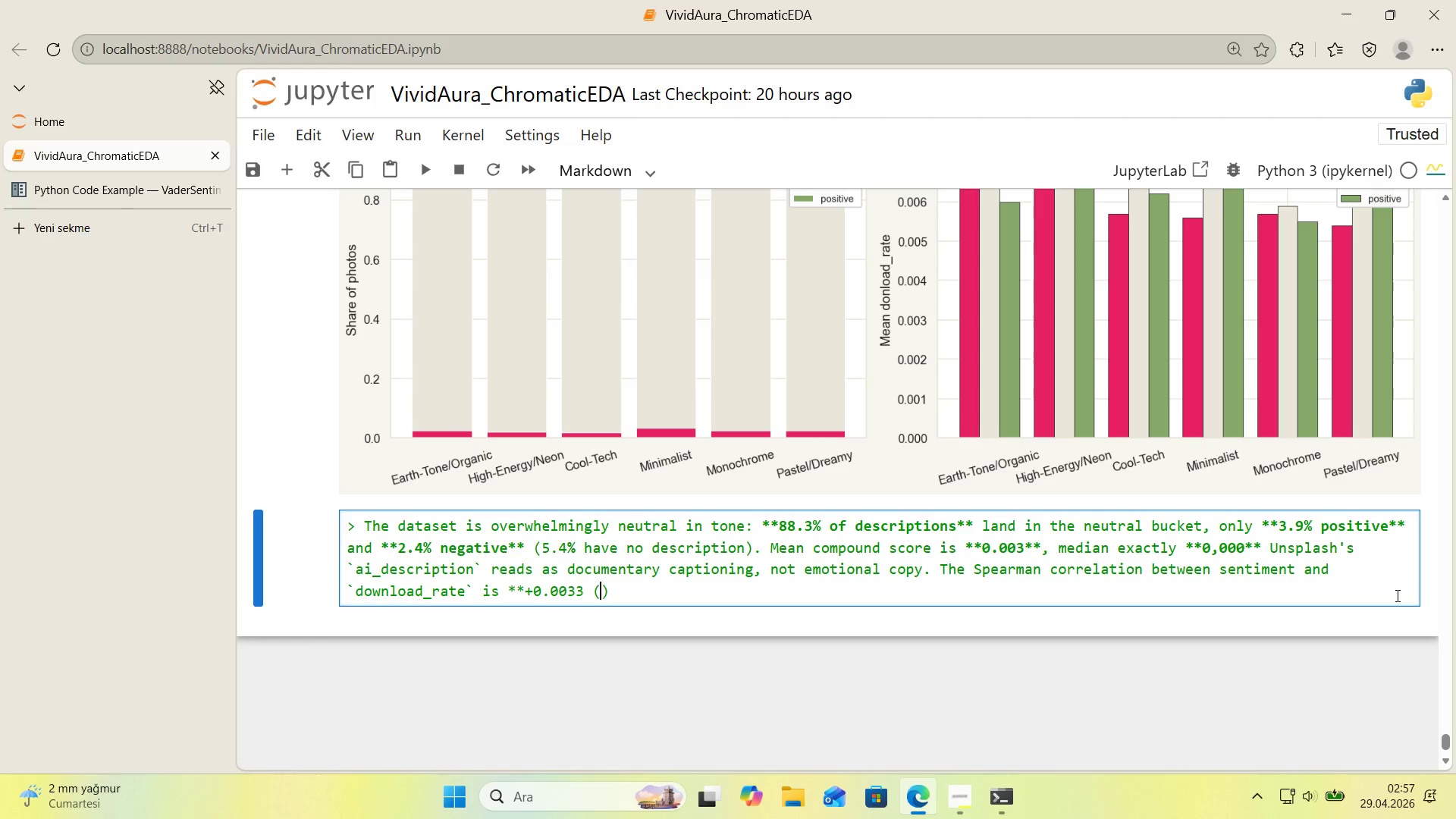 
type(p)0.65)
 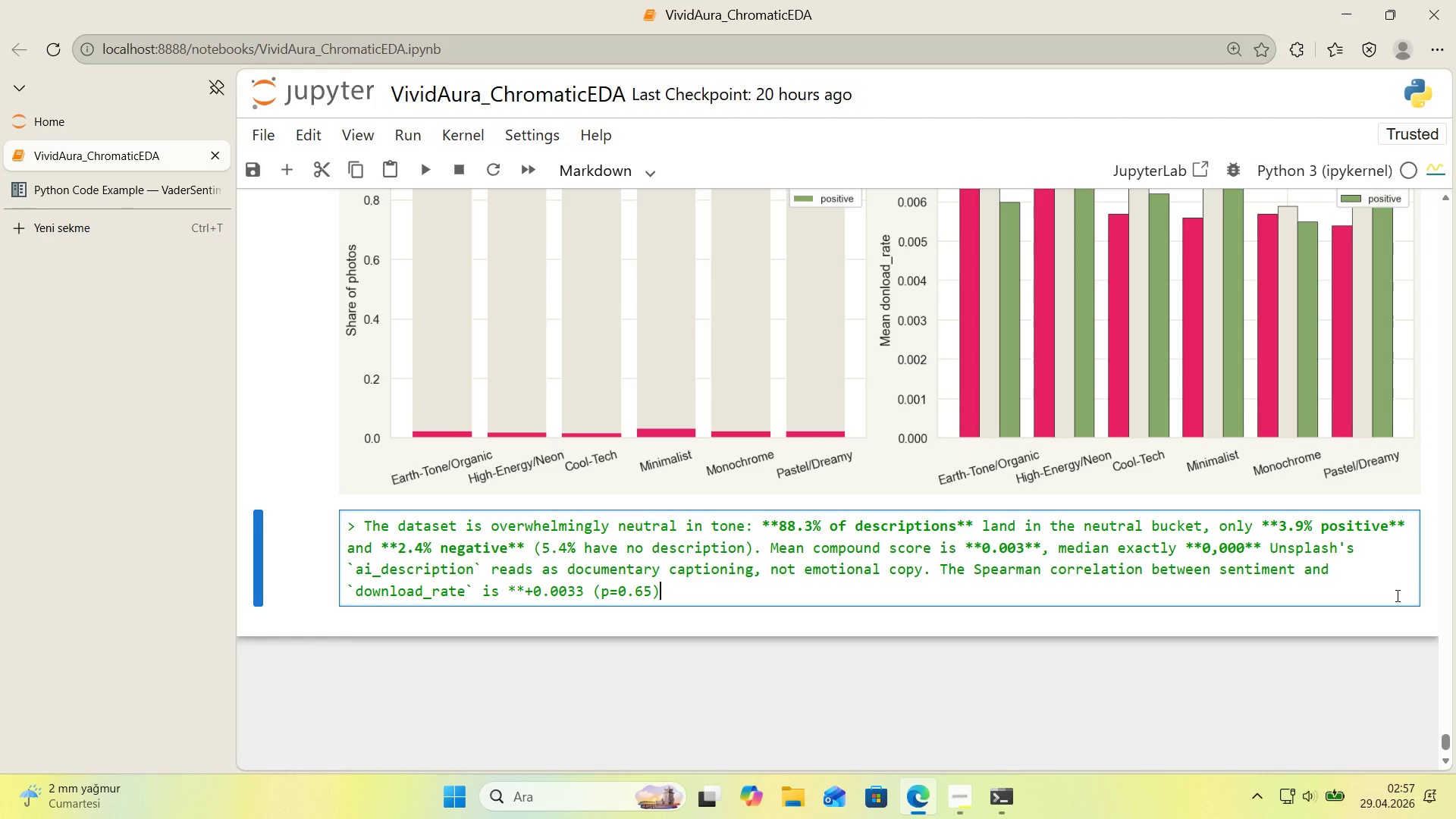 
 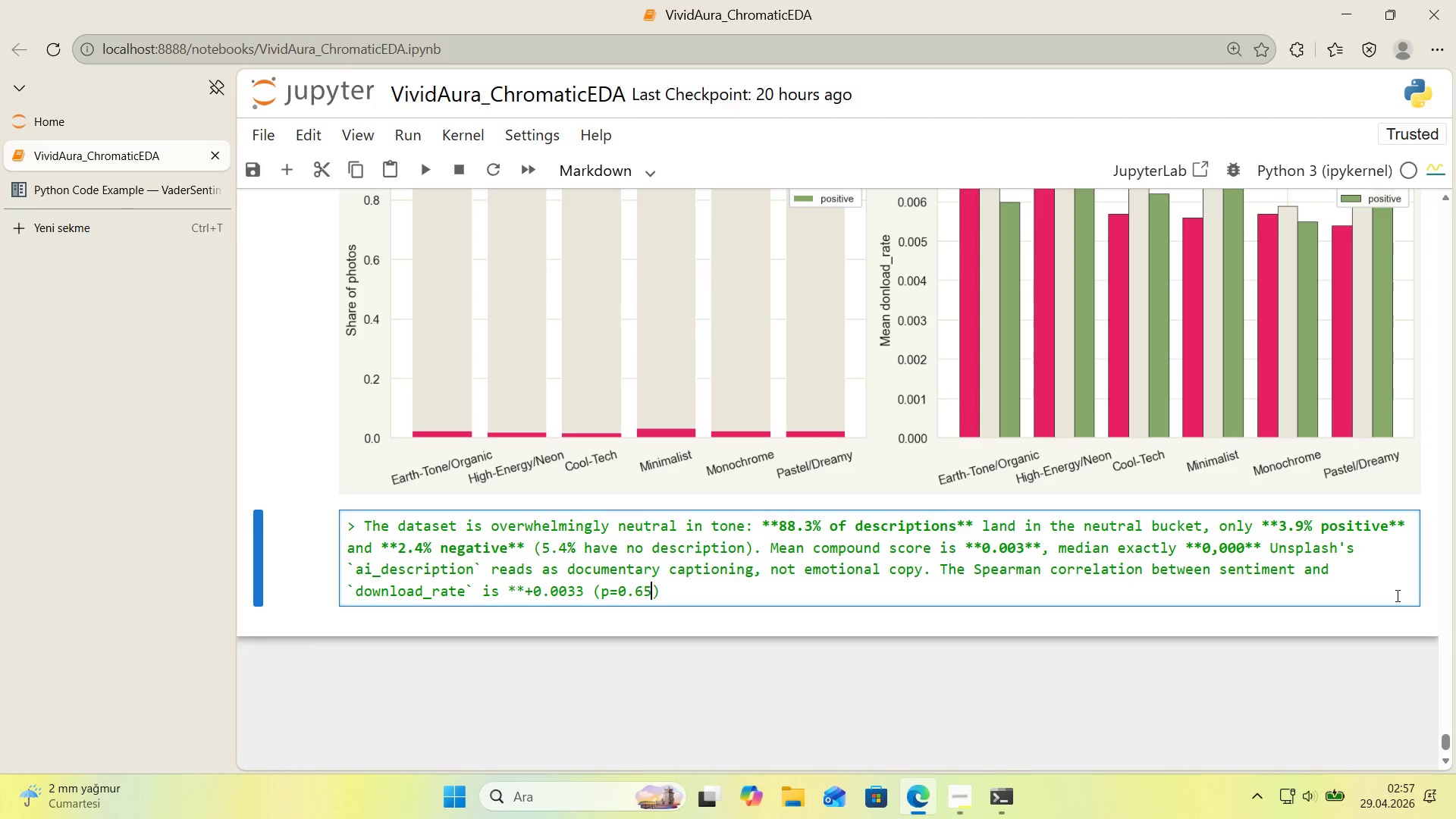 
key(ArrowRight)
 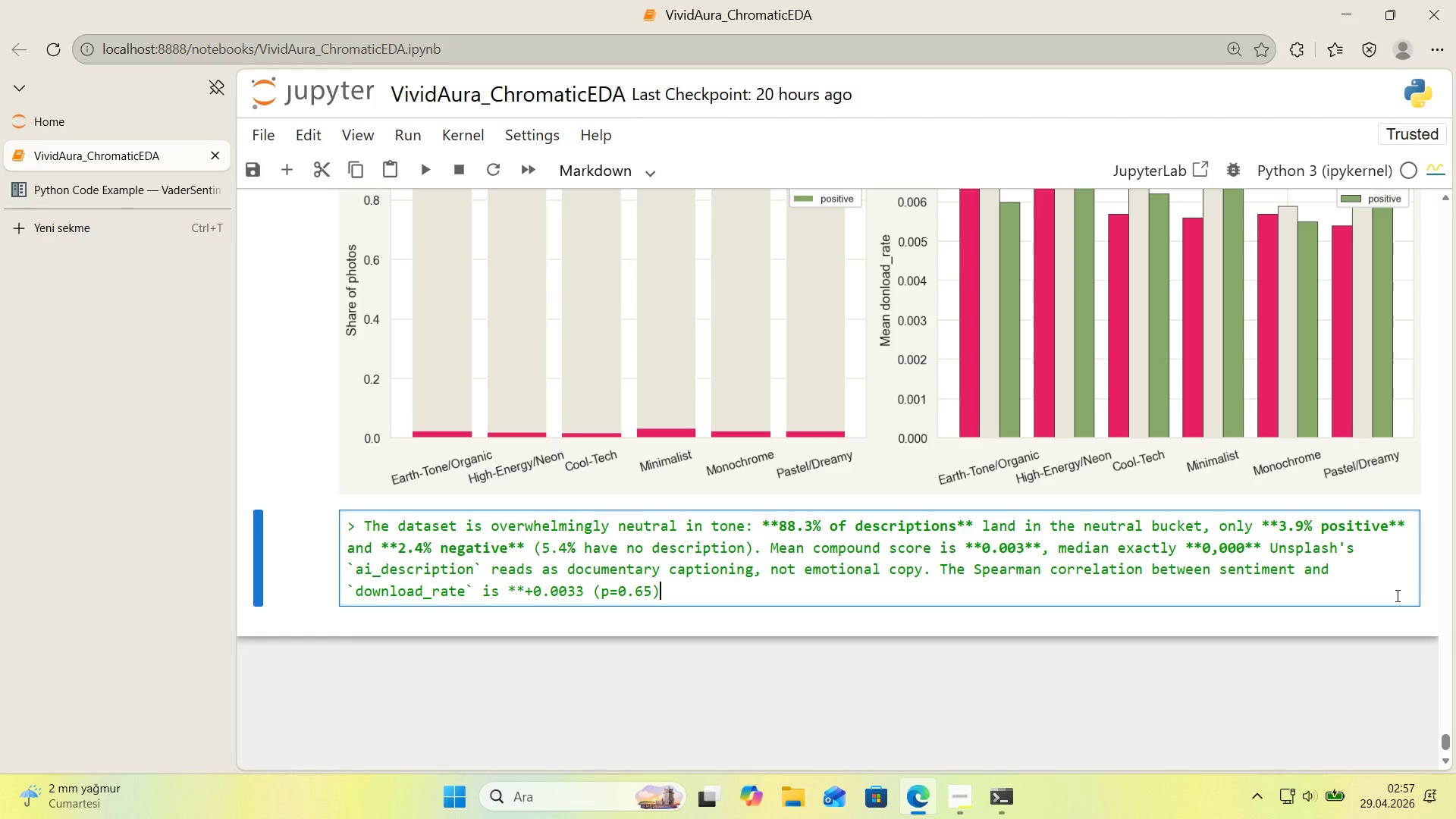 
type(** pooed a)
key(Backspace)
key(Backspace)
key(Backspace)
key(Backspace)
type(led across all styles< )
 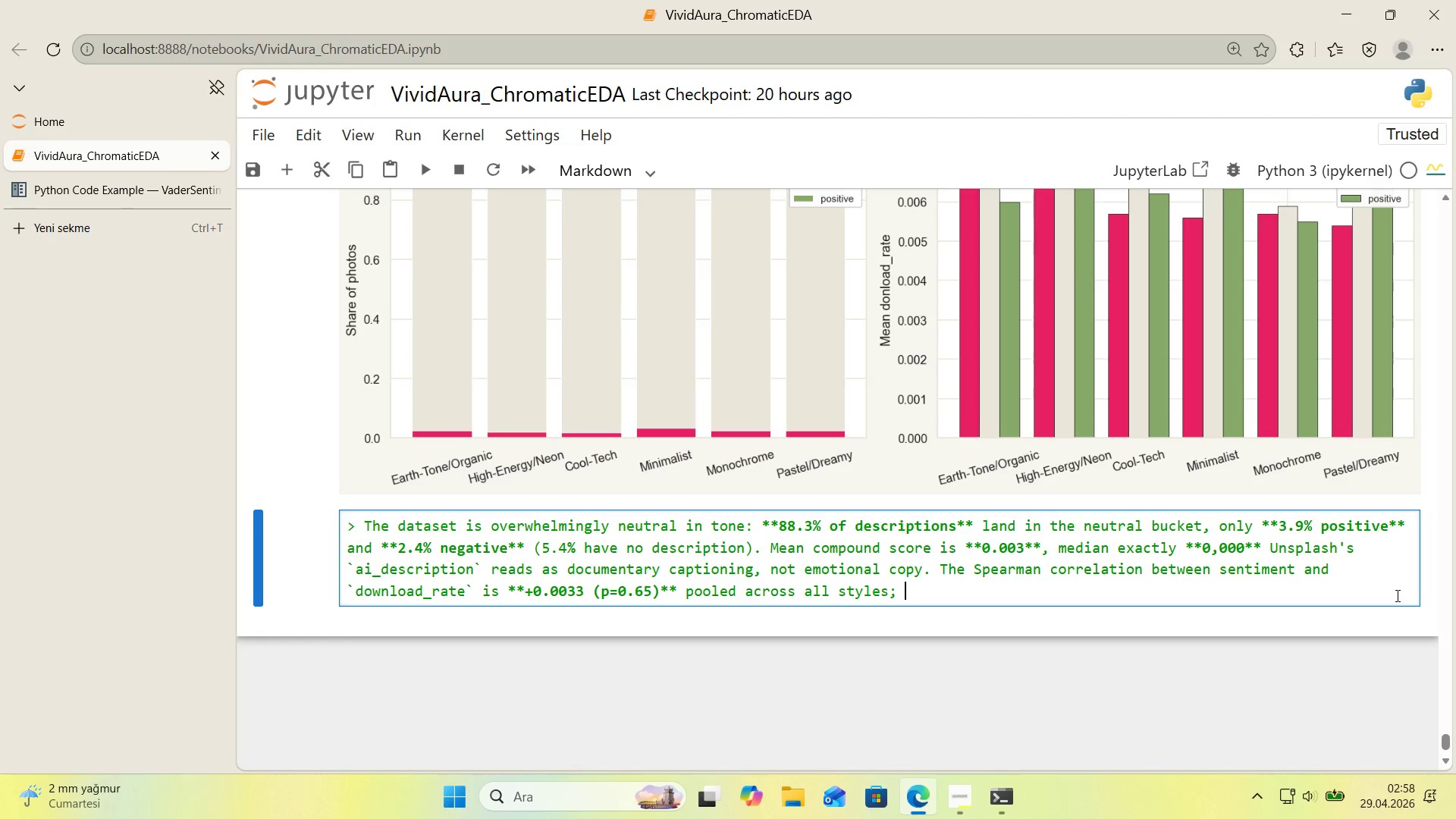 
type(w'th'n every 'nd'v'dual)
 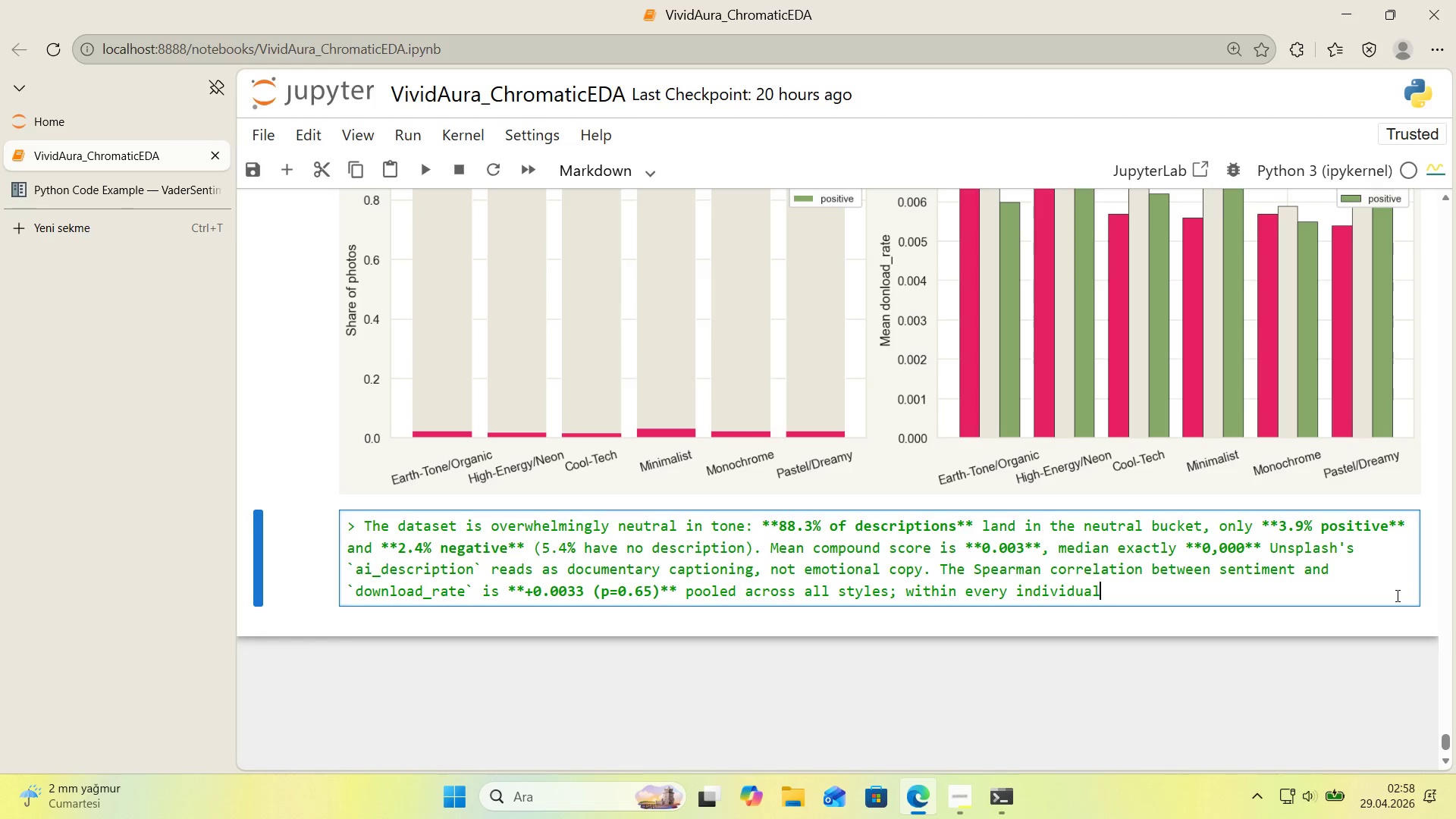 
type( style the correlat'on stays i)
key(Backspace)
type(under )
 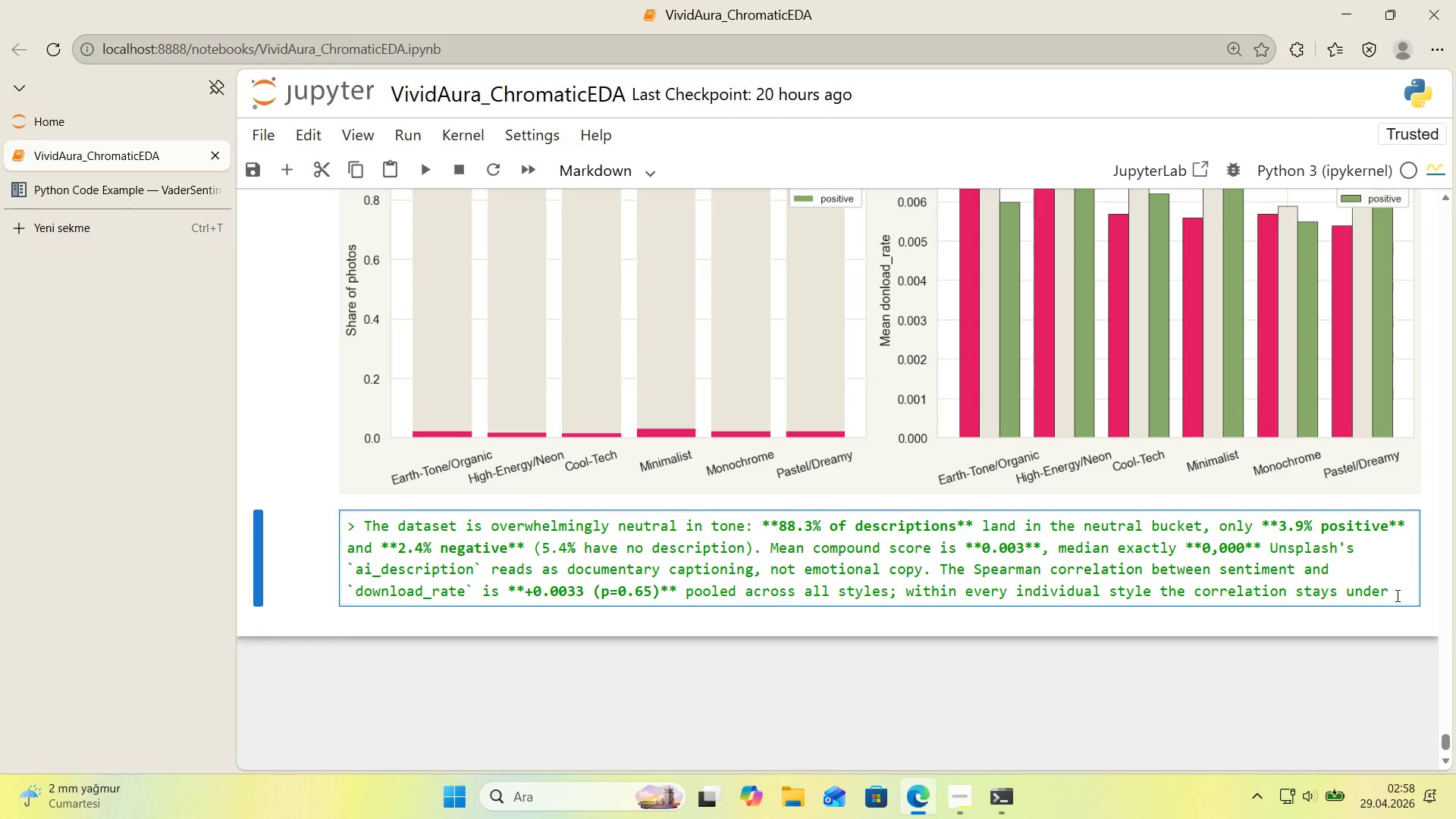 
key(Alt+Control+Minus)
 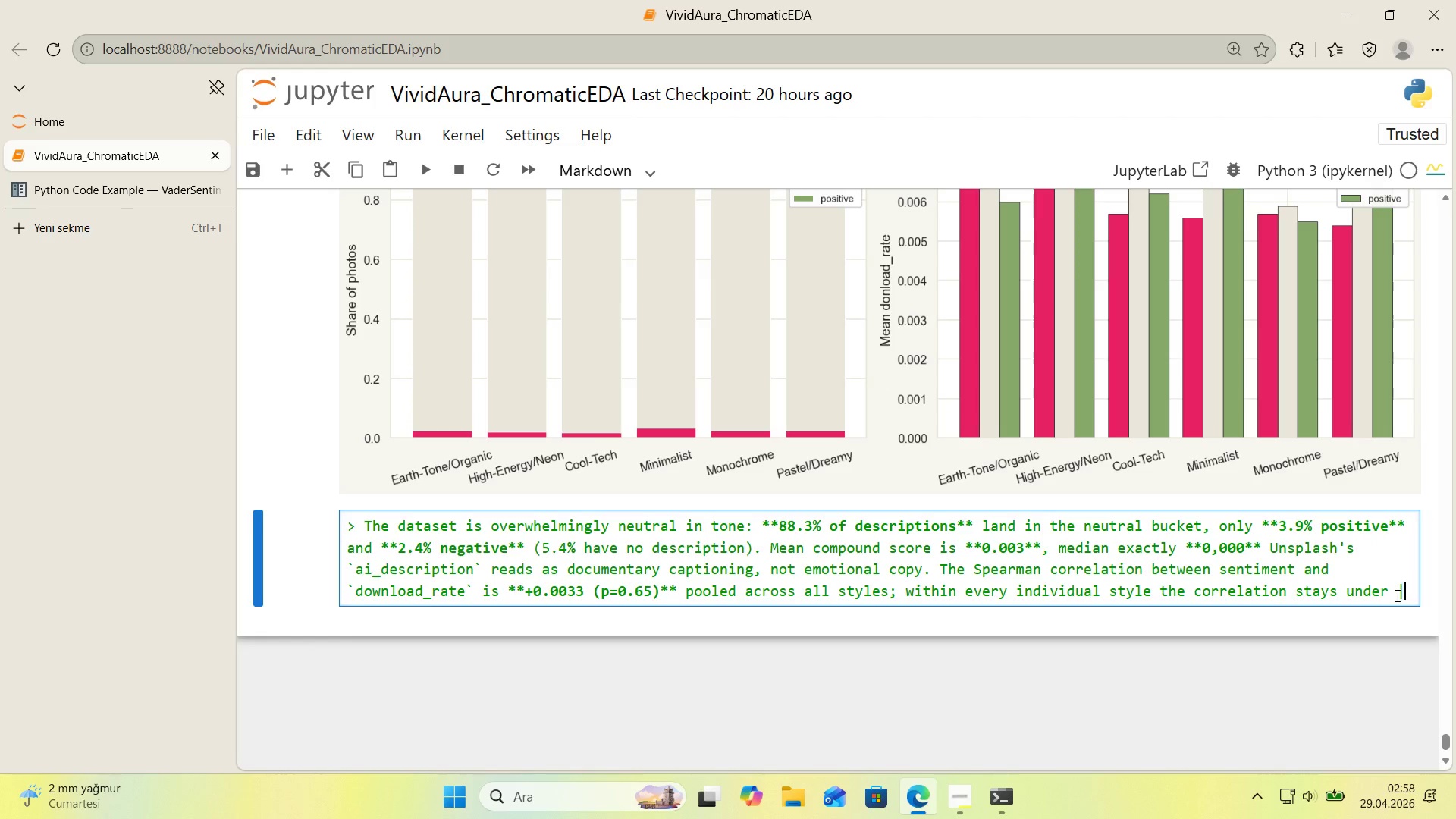 
key(Alt+Control+Minus)
 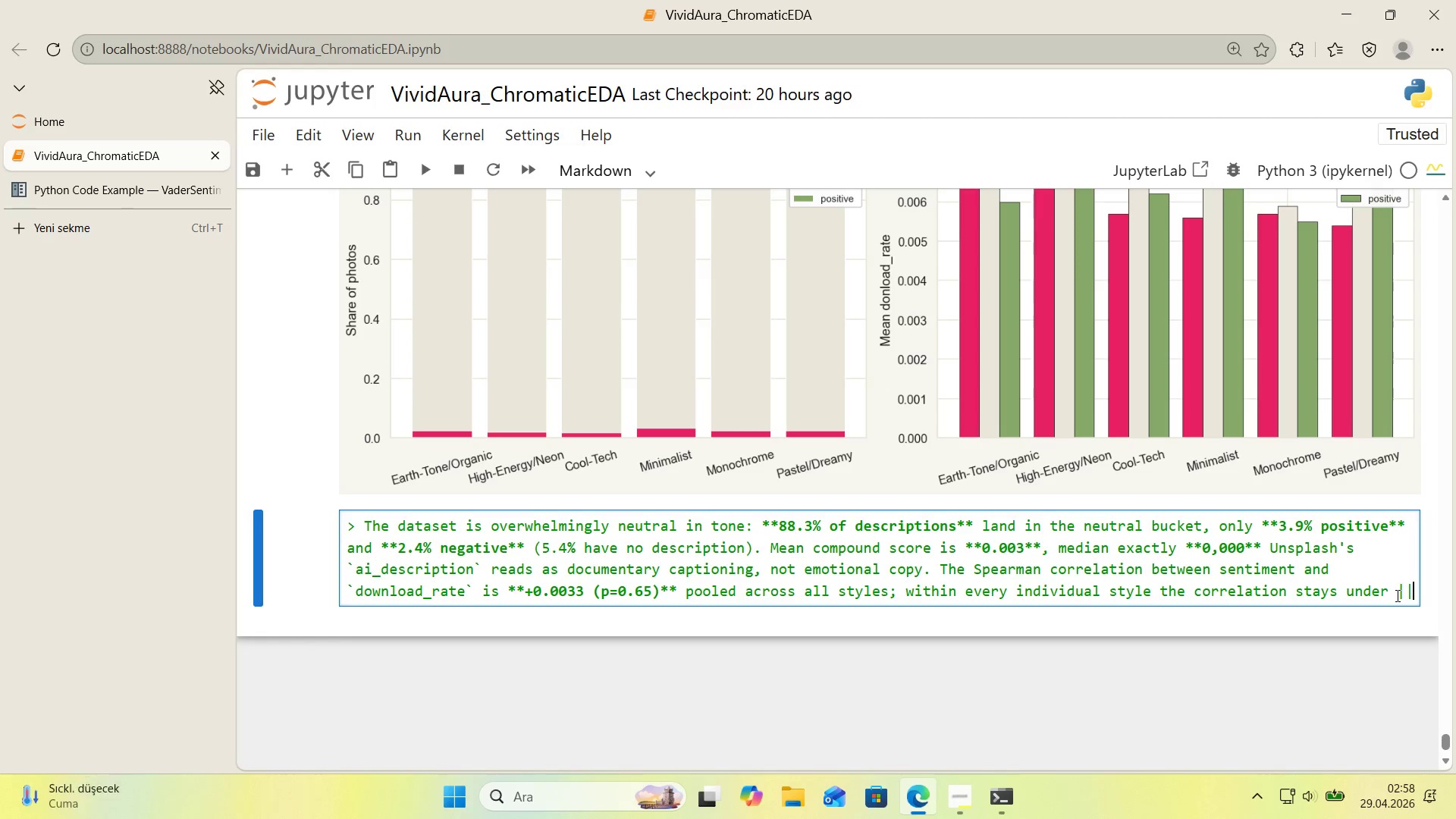 
key(ArrowLeft)
 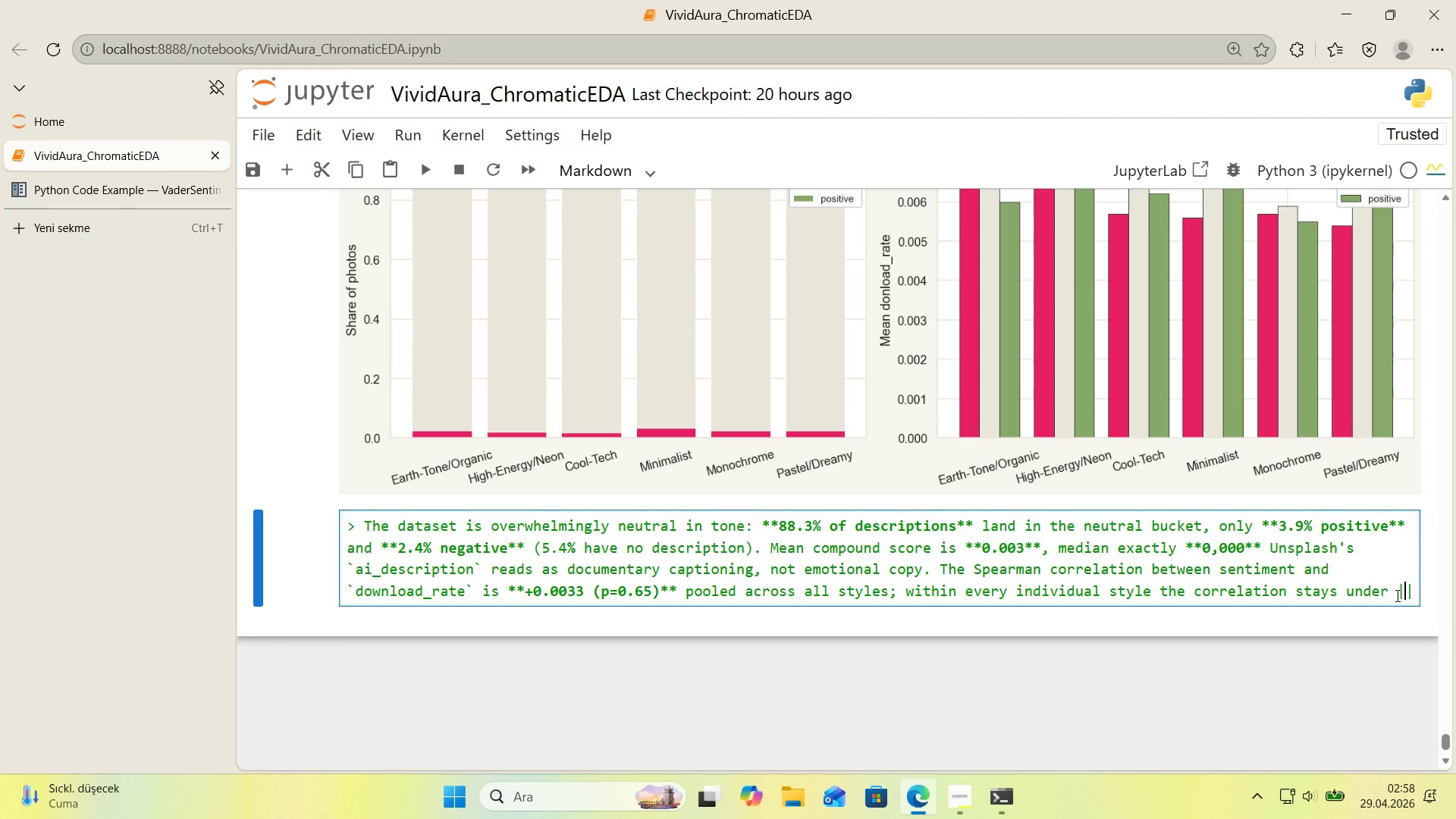 
key(Numpad0)
 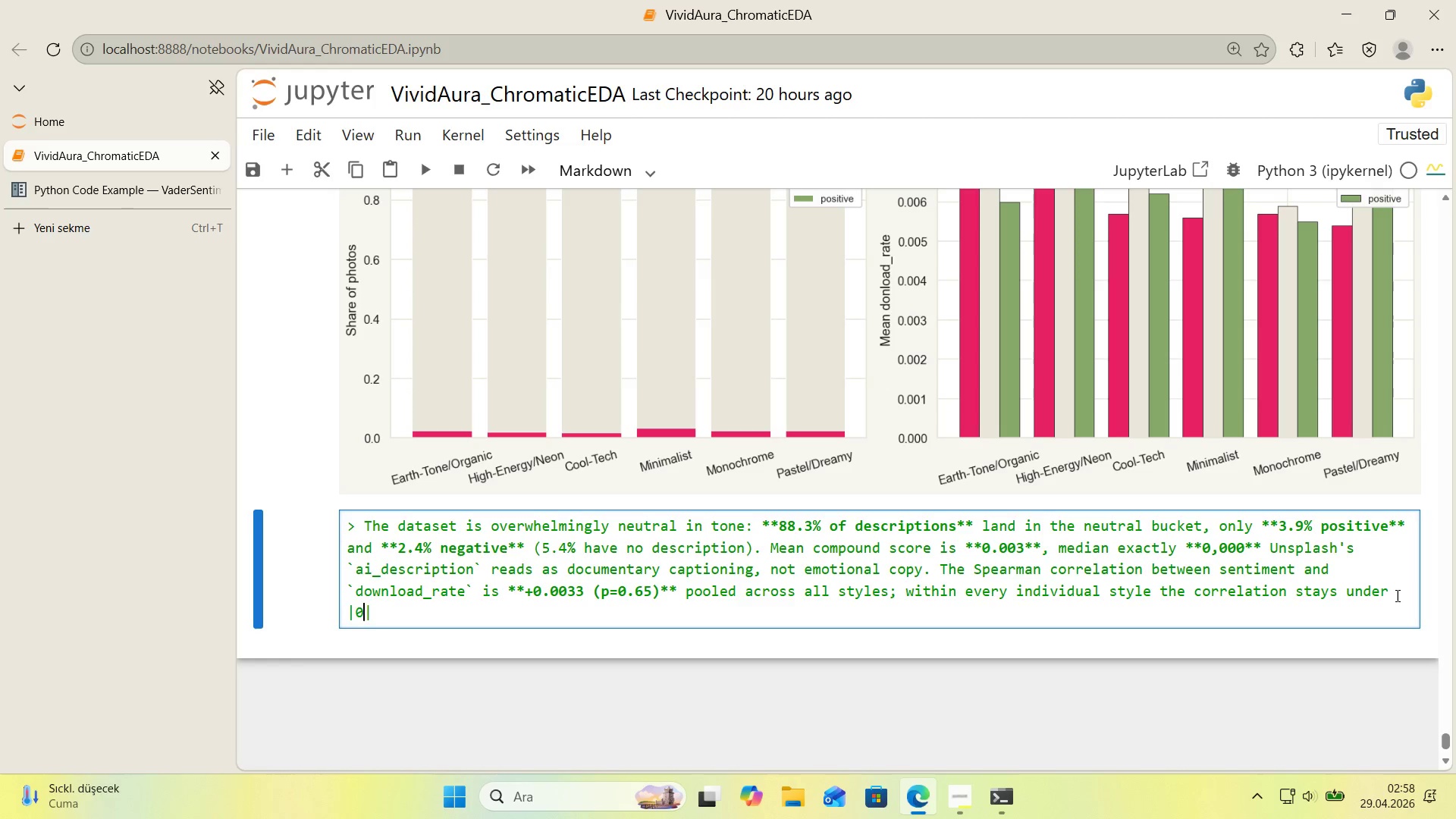 
key(Period)
 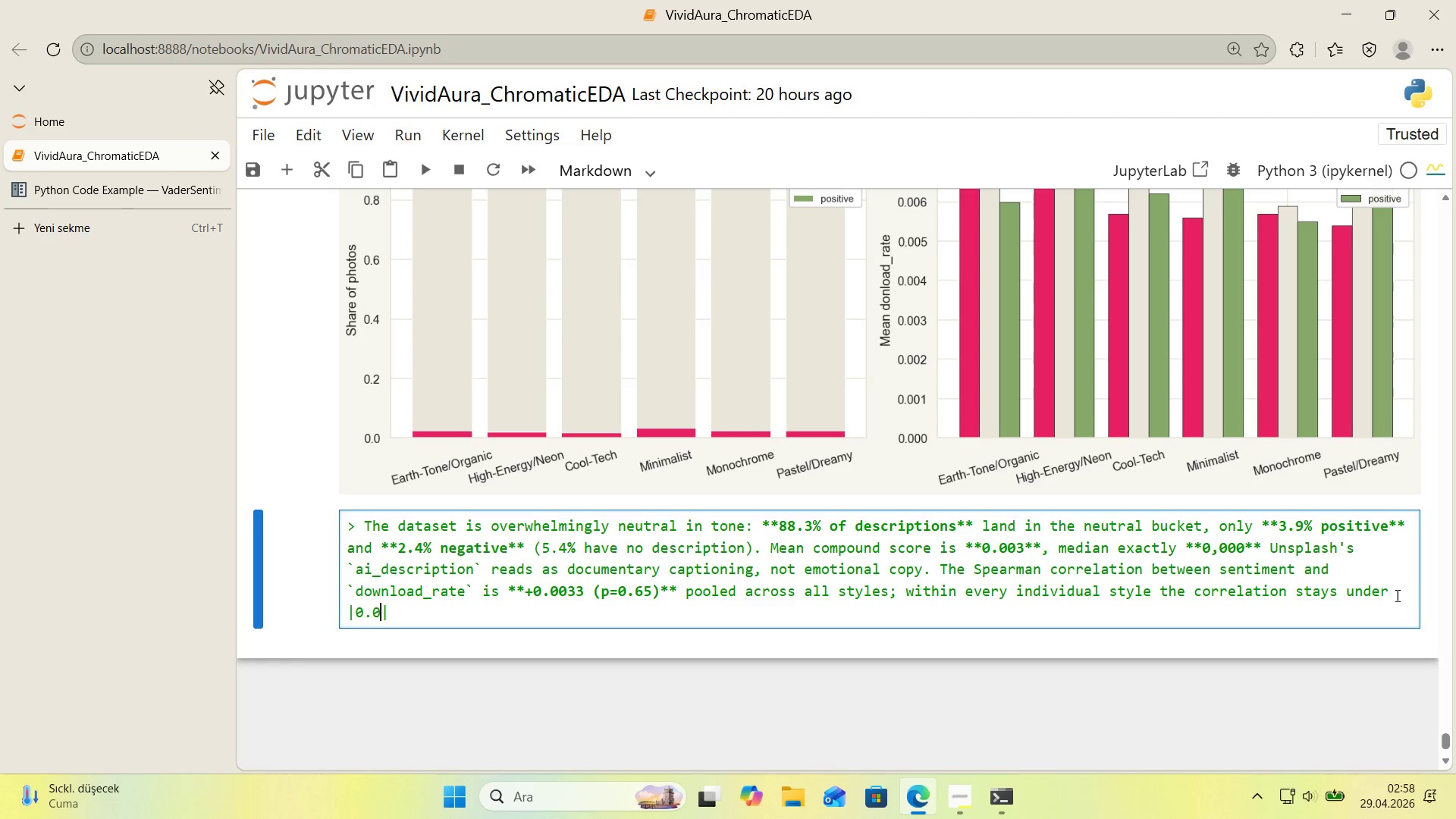 
key(Numpad0)
 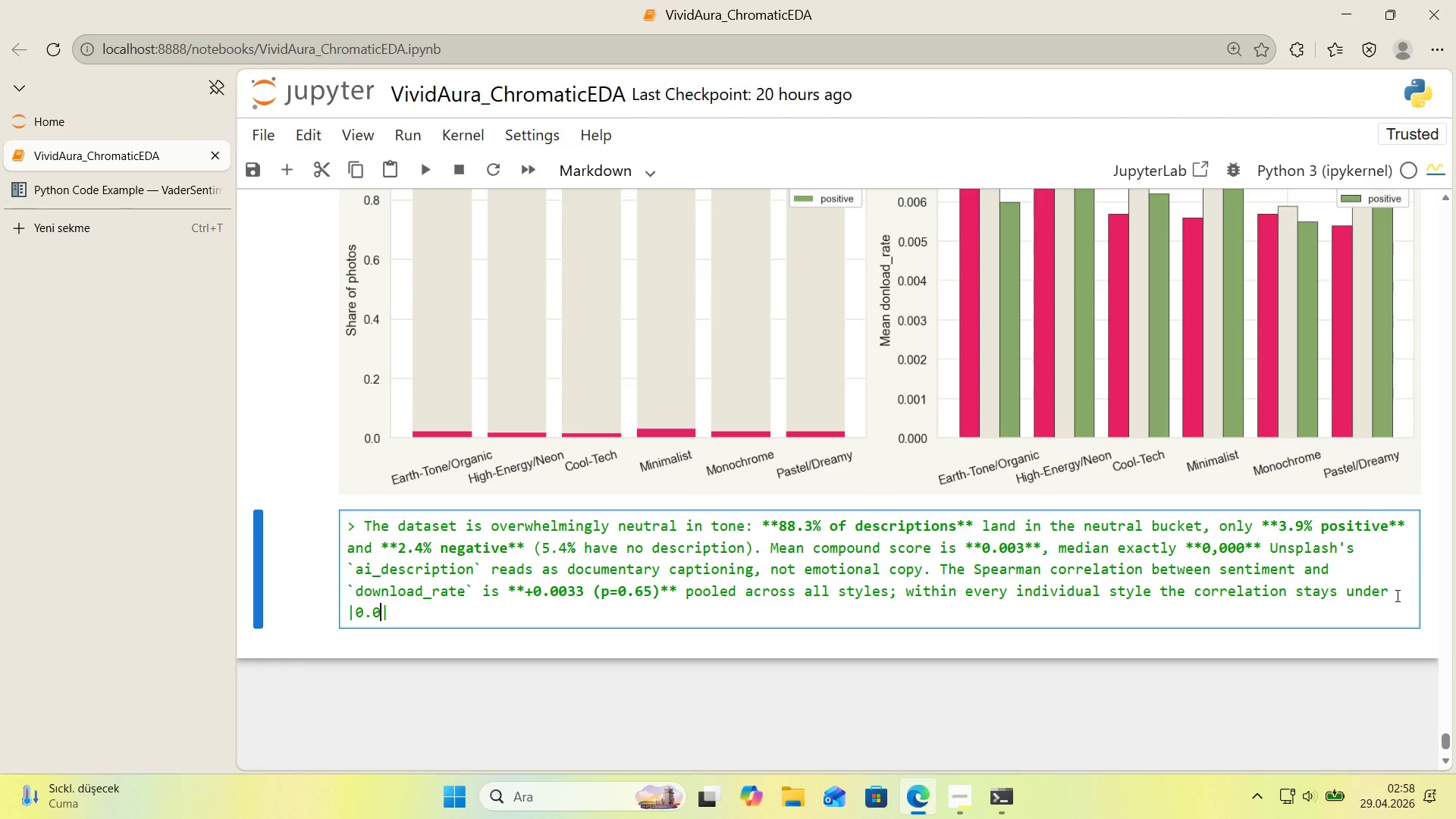 
key(Numpad4)
 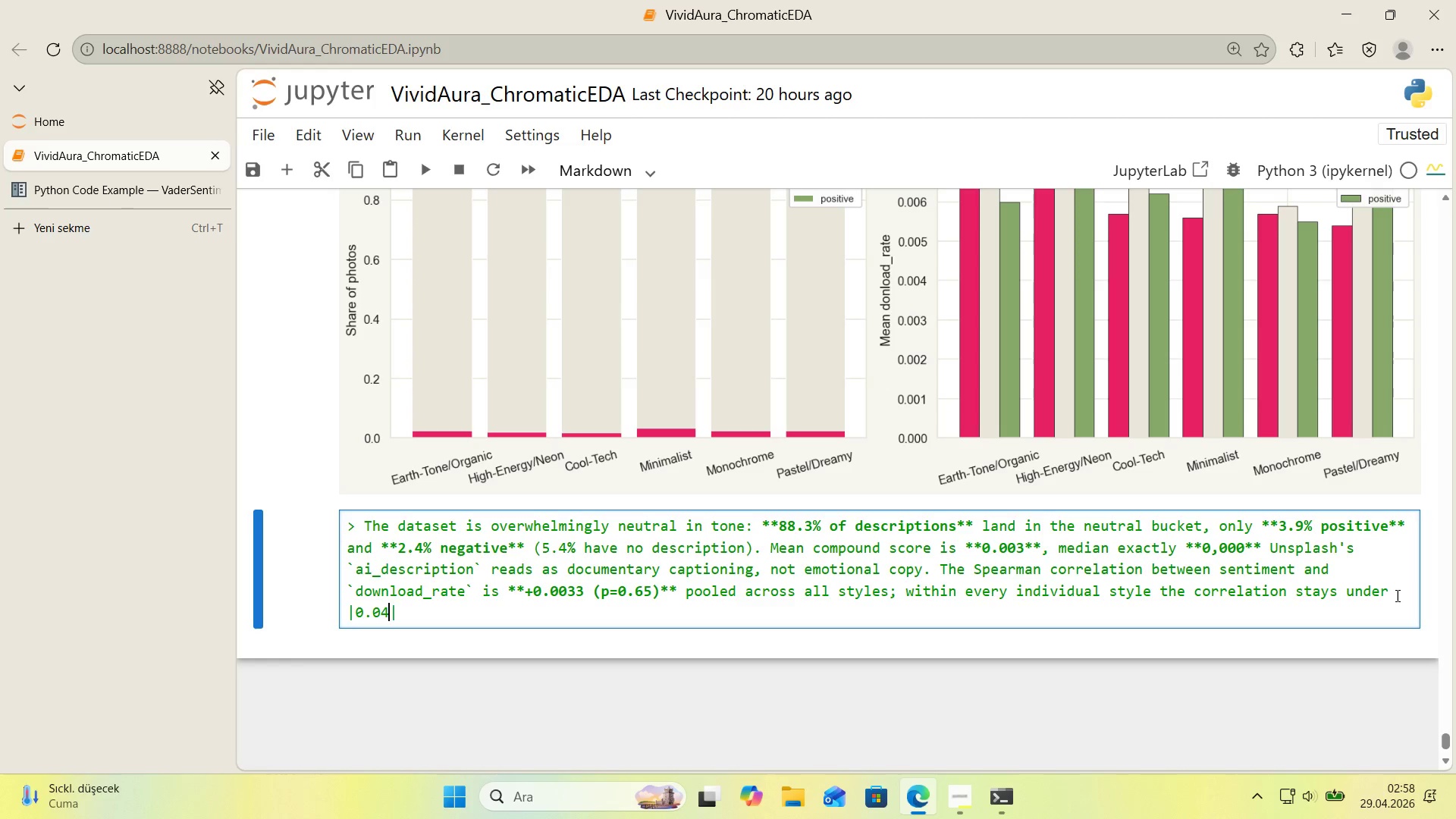 
key(ArrowRight)
 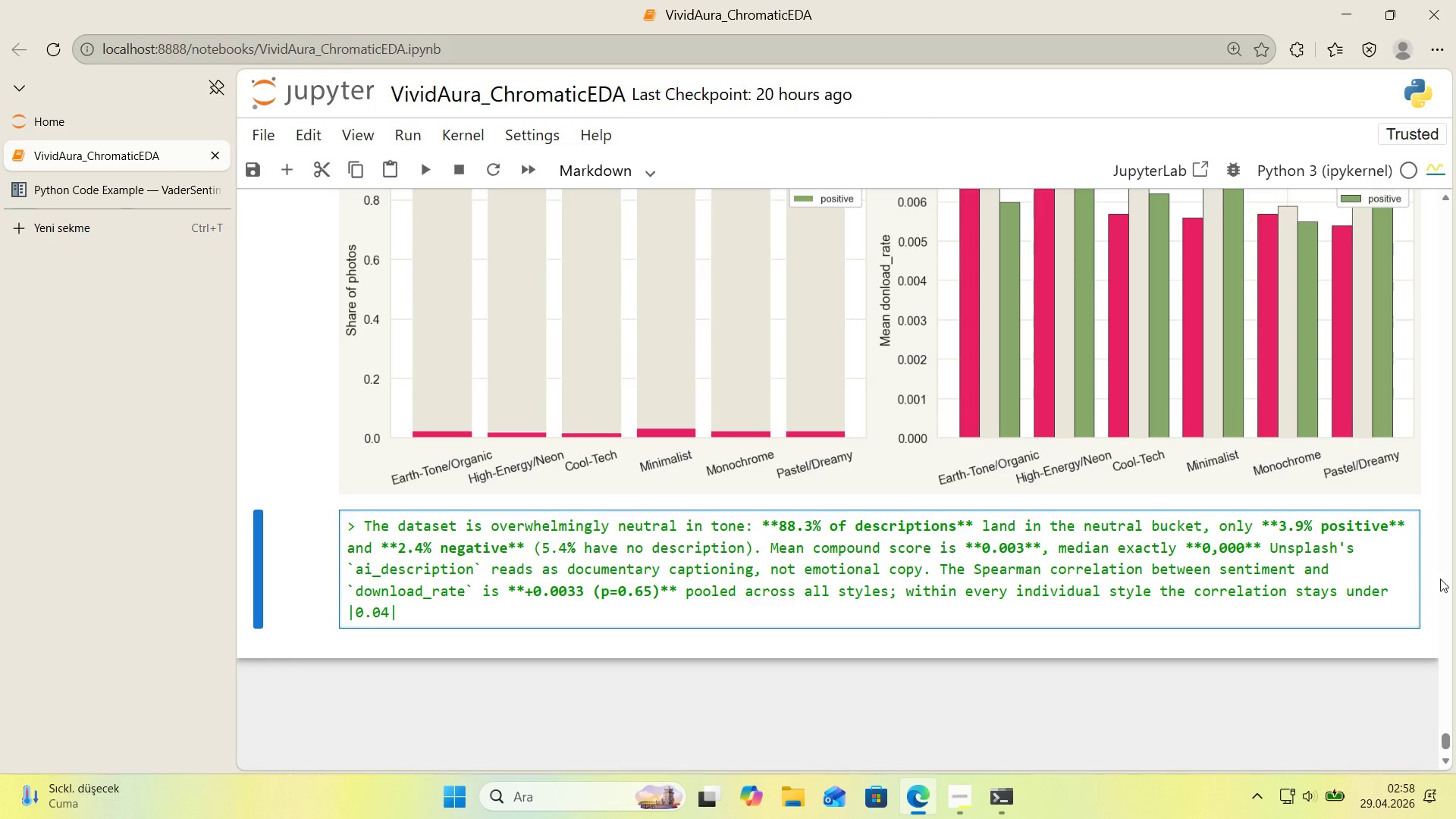 
type( and none clear p [Break] 0.05 *()
 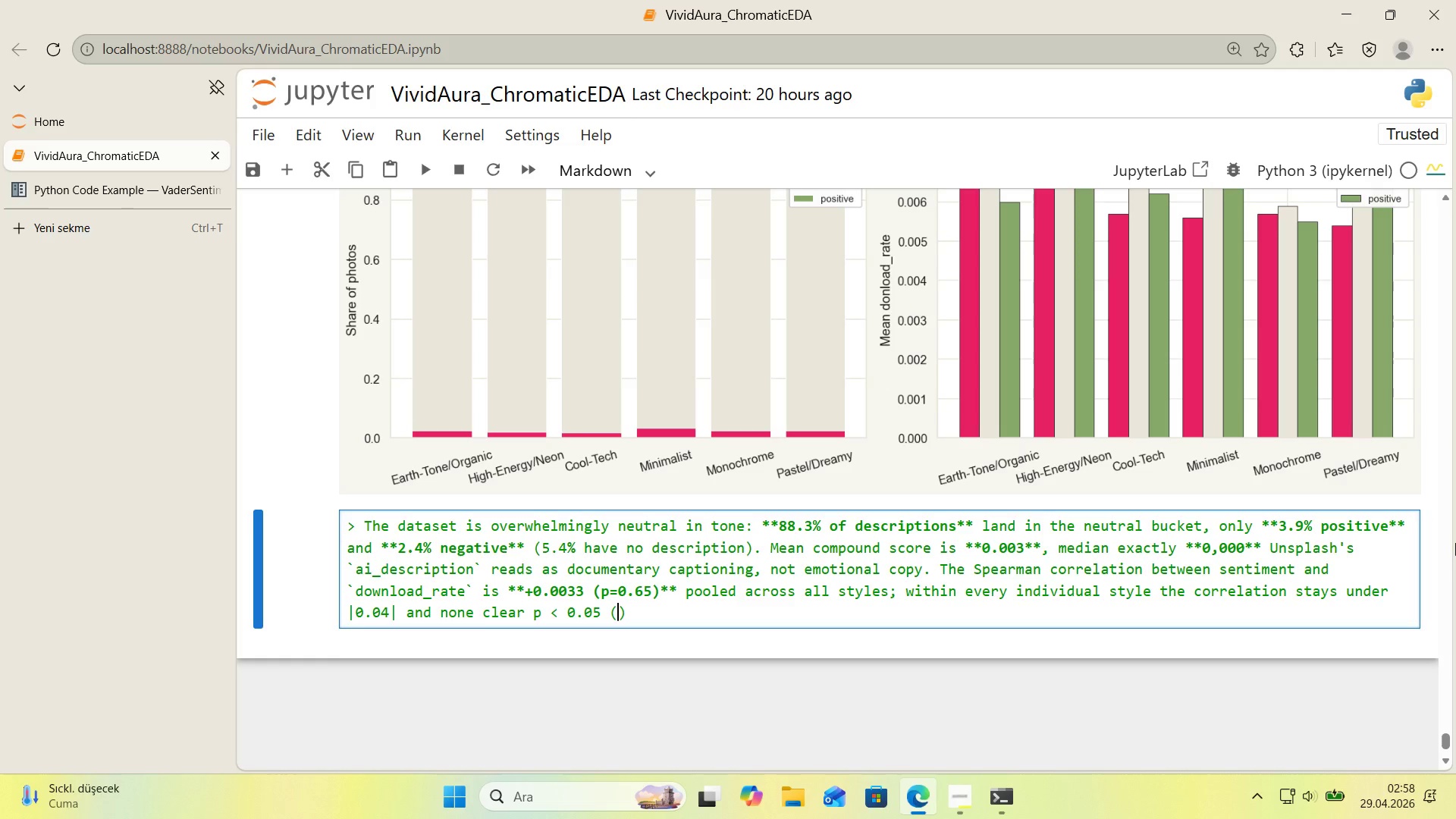 
 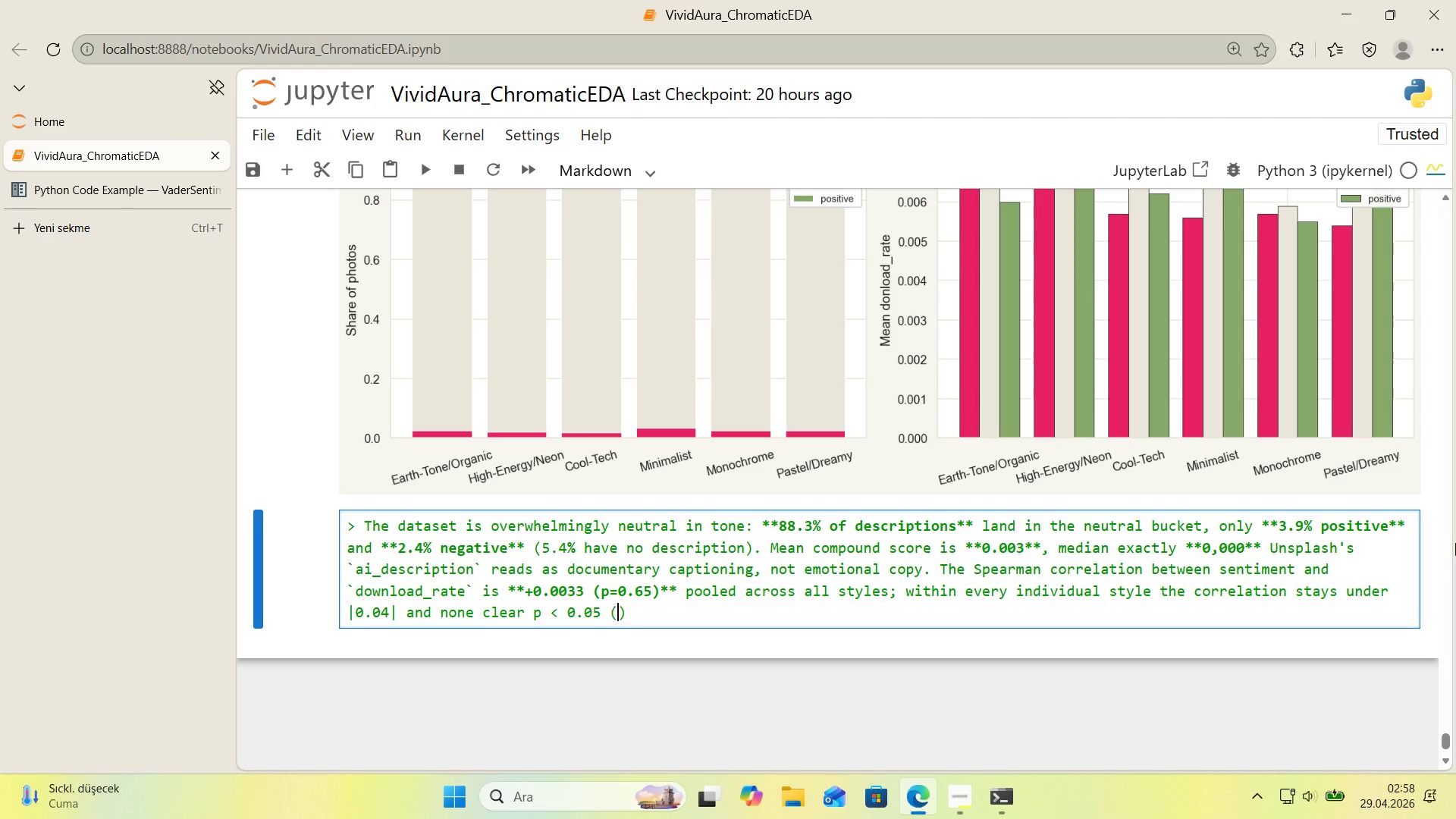 
key(ArrowLeft)
 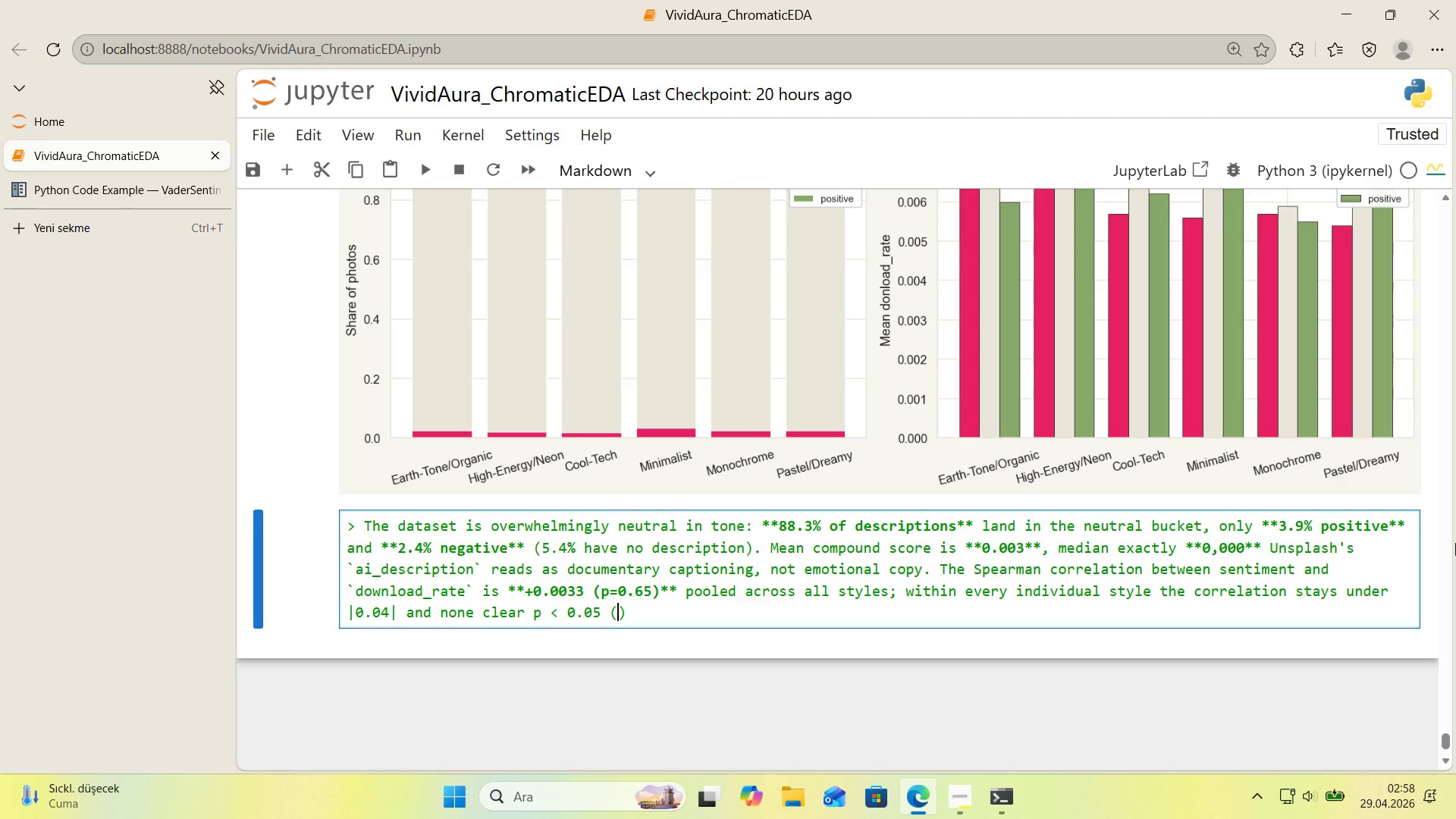 
type(Pastel&Dreamy 's the closest)
 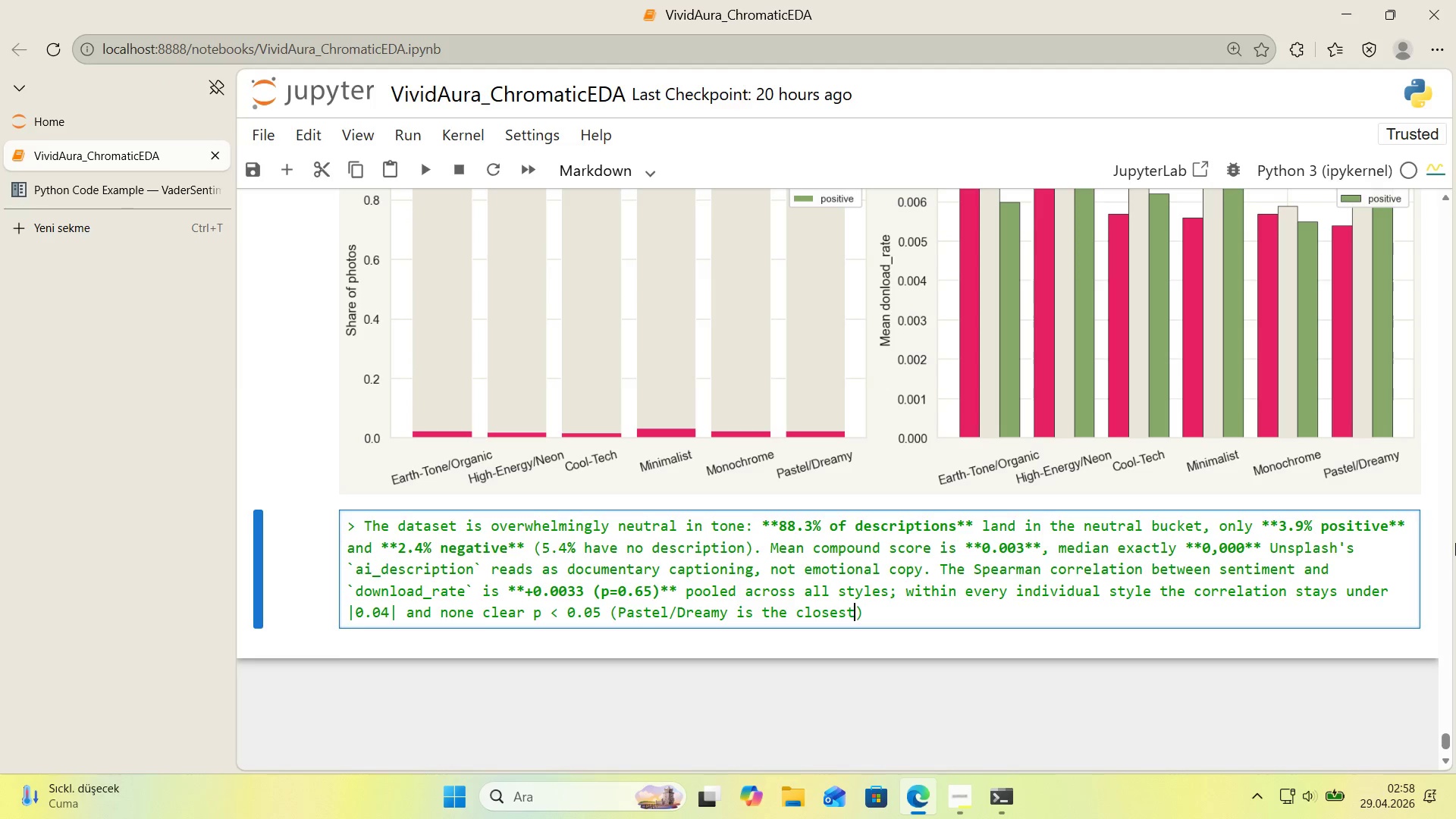 
type( at rhoo)
key(Backspace)
type( 0 +0.031, p))
 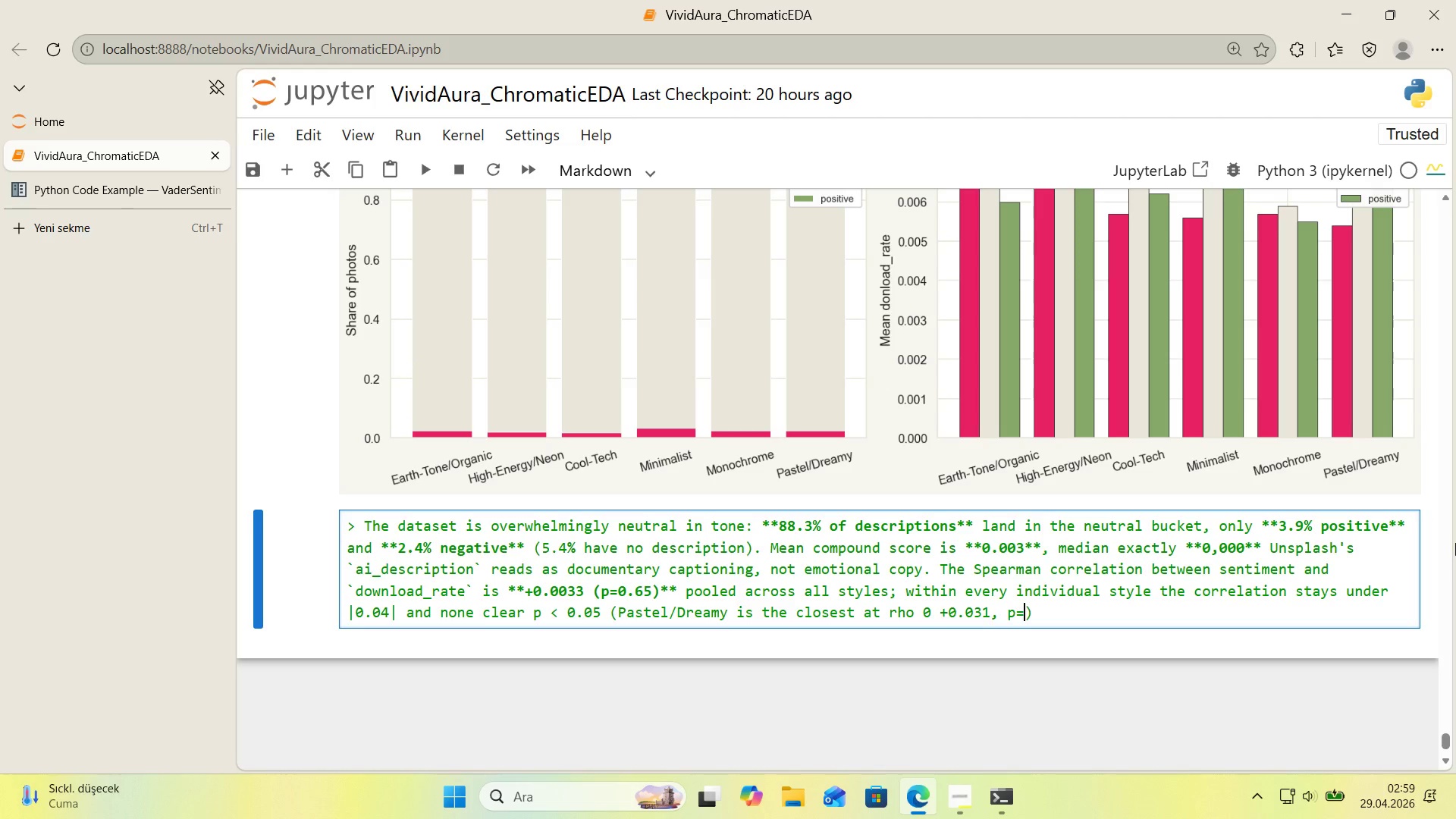 
key(ArrowLeft)
 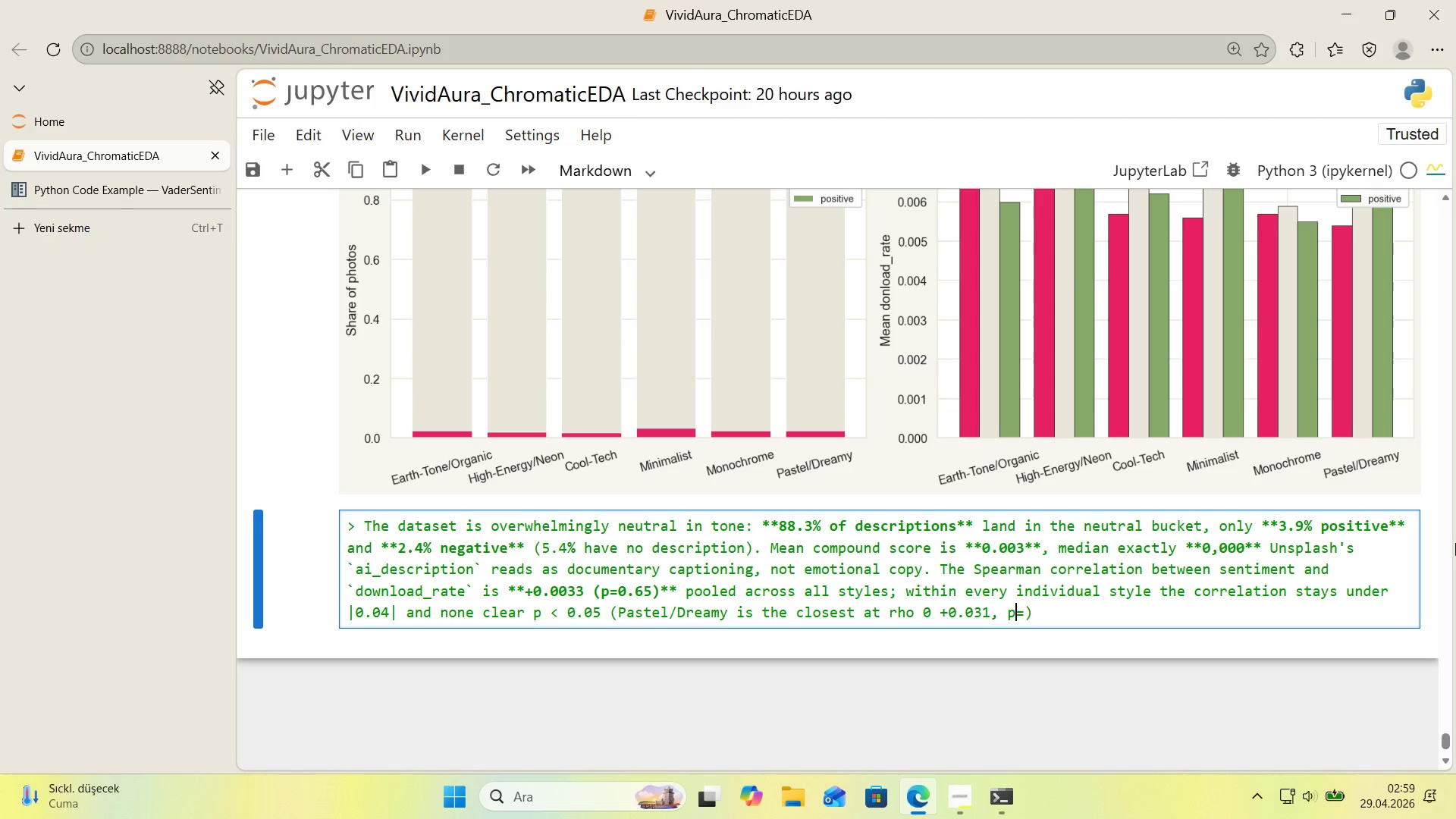 
key(Space)
 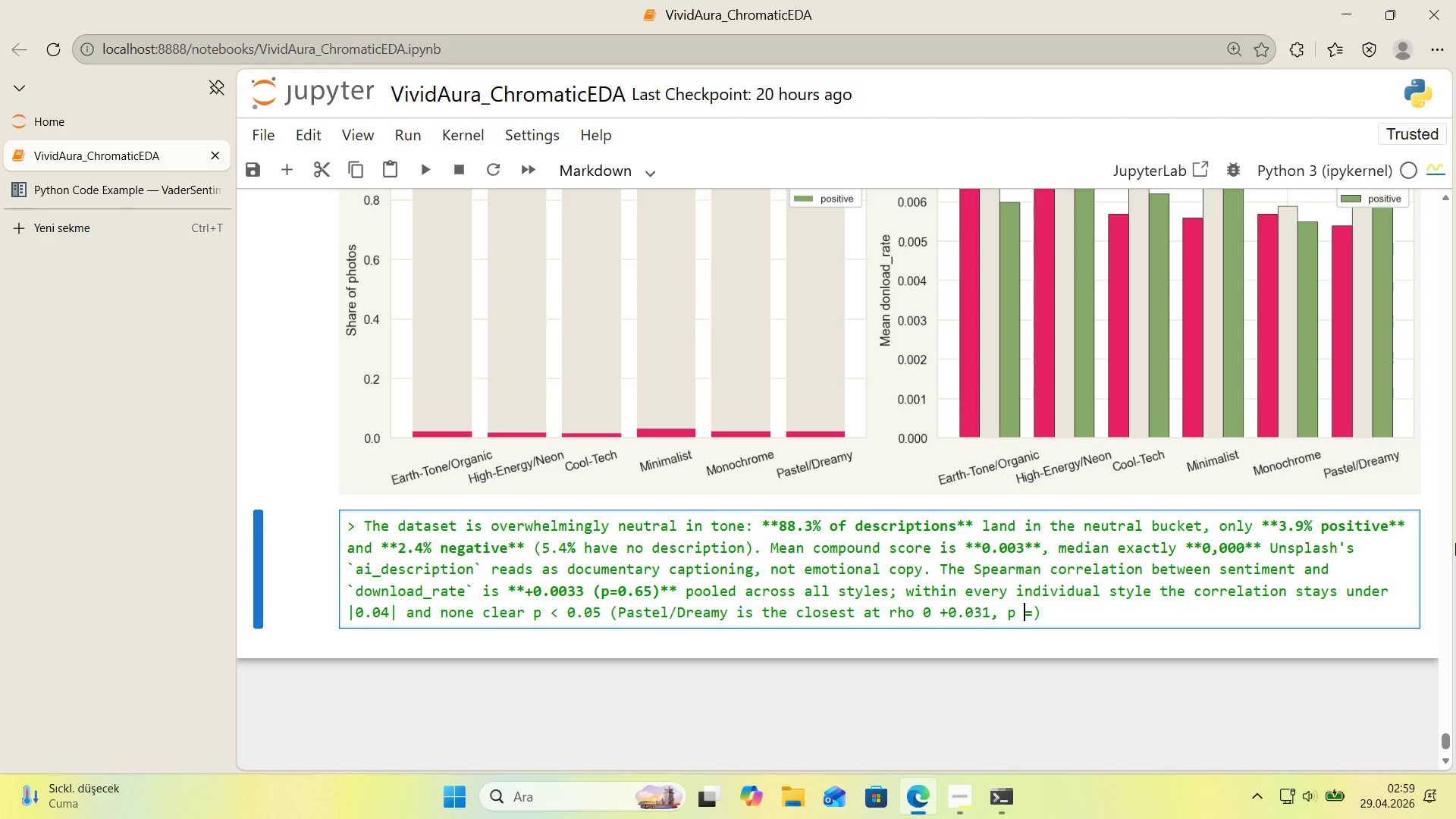 
key(ArrowRight)
 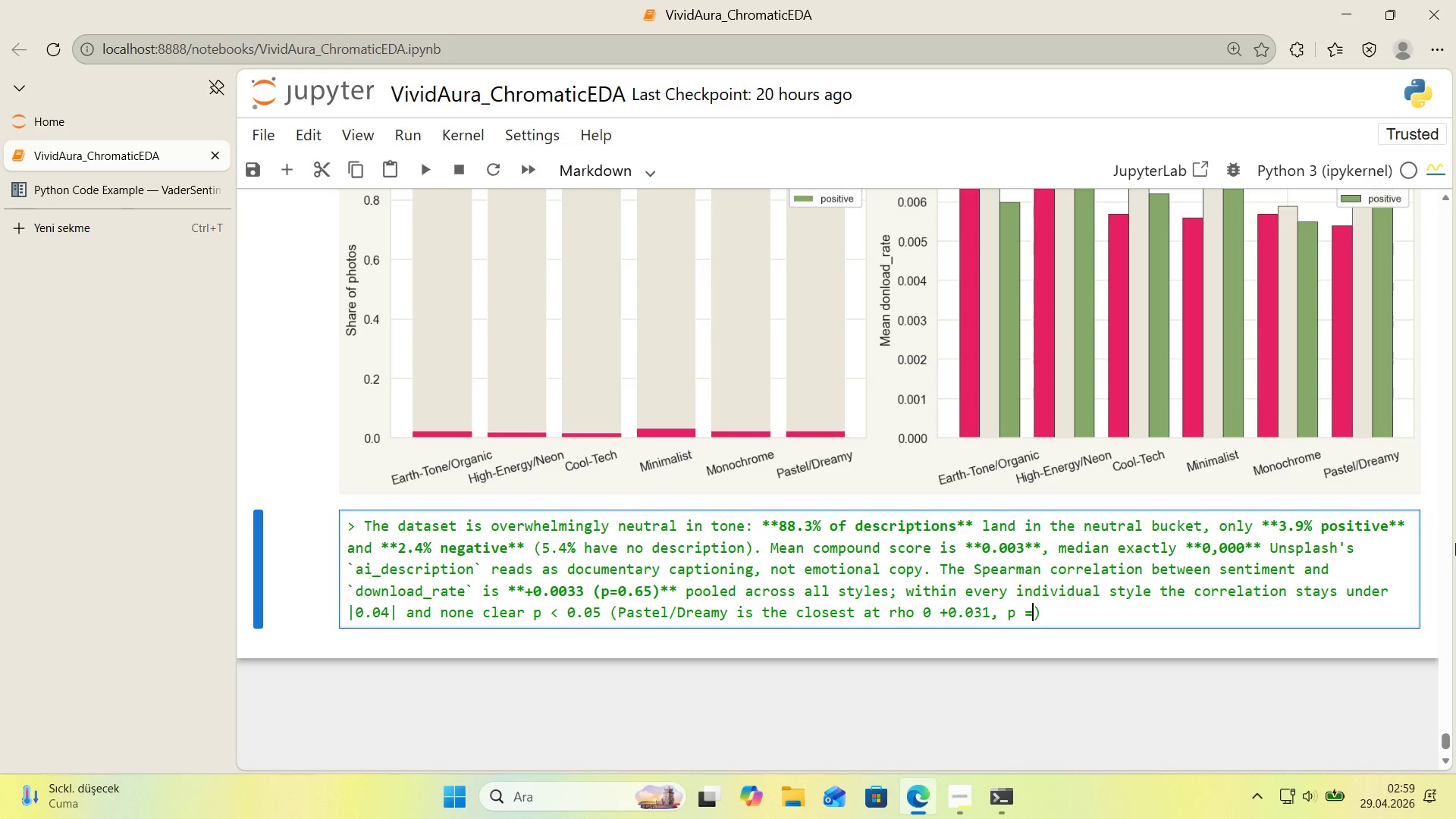 
key(ArrowLeft)
 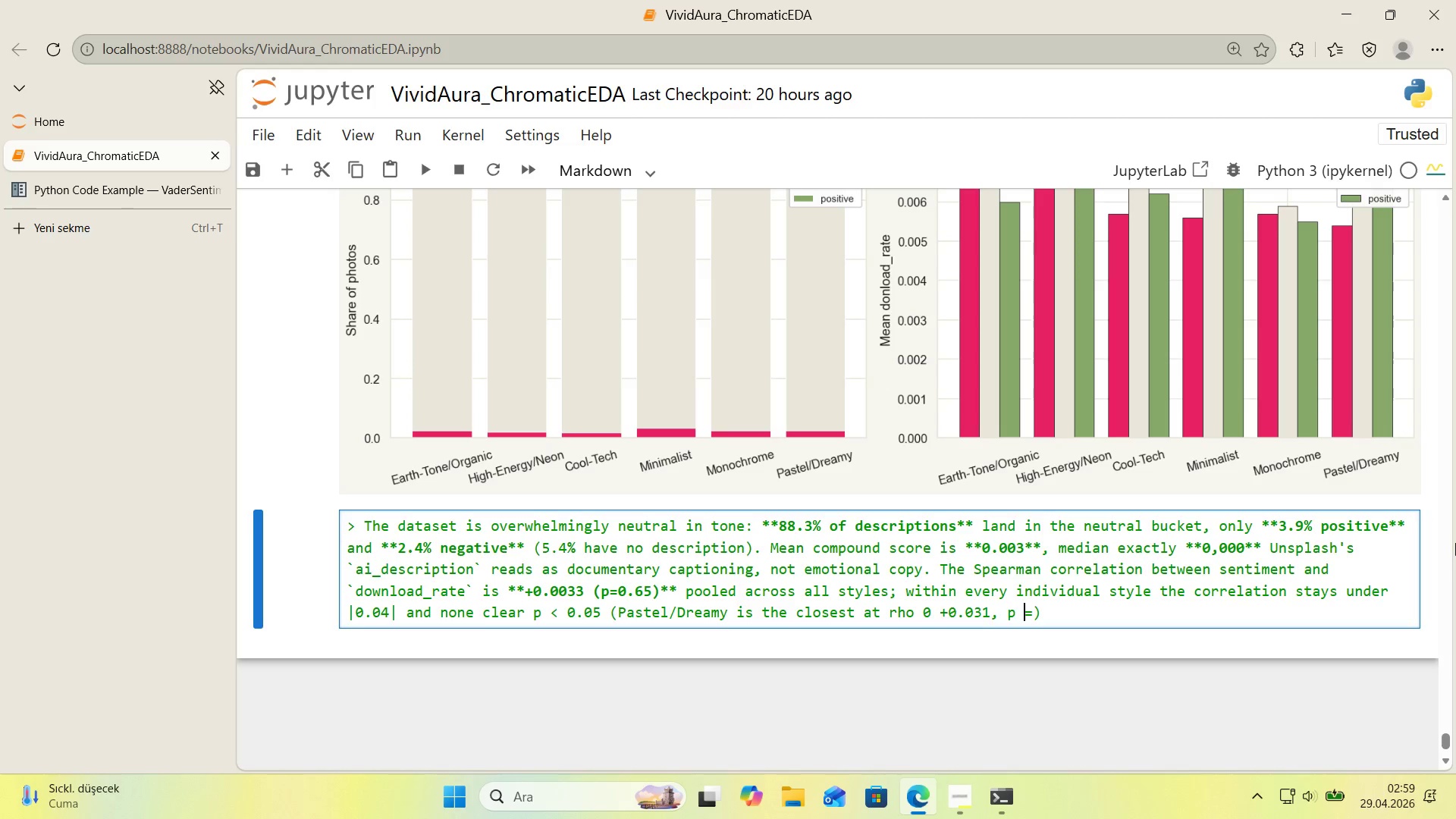 
key(ArrowLeft)
 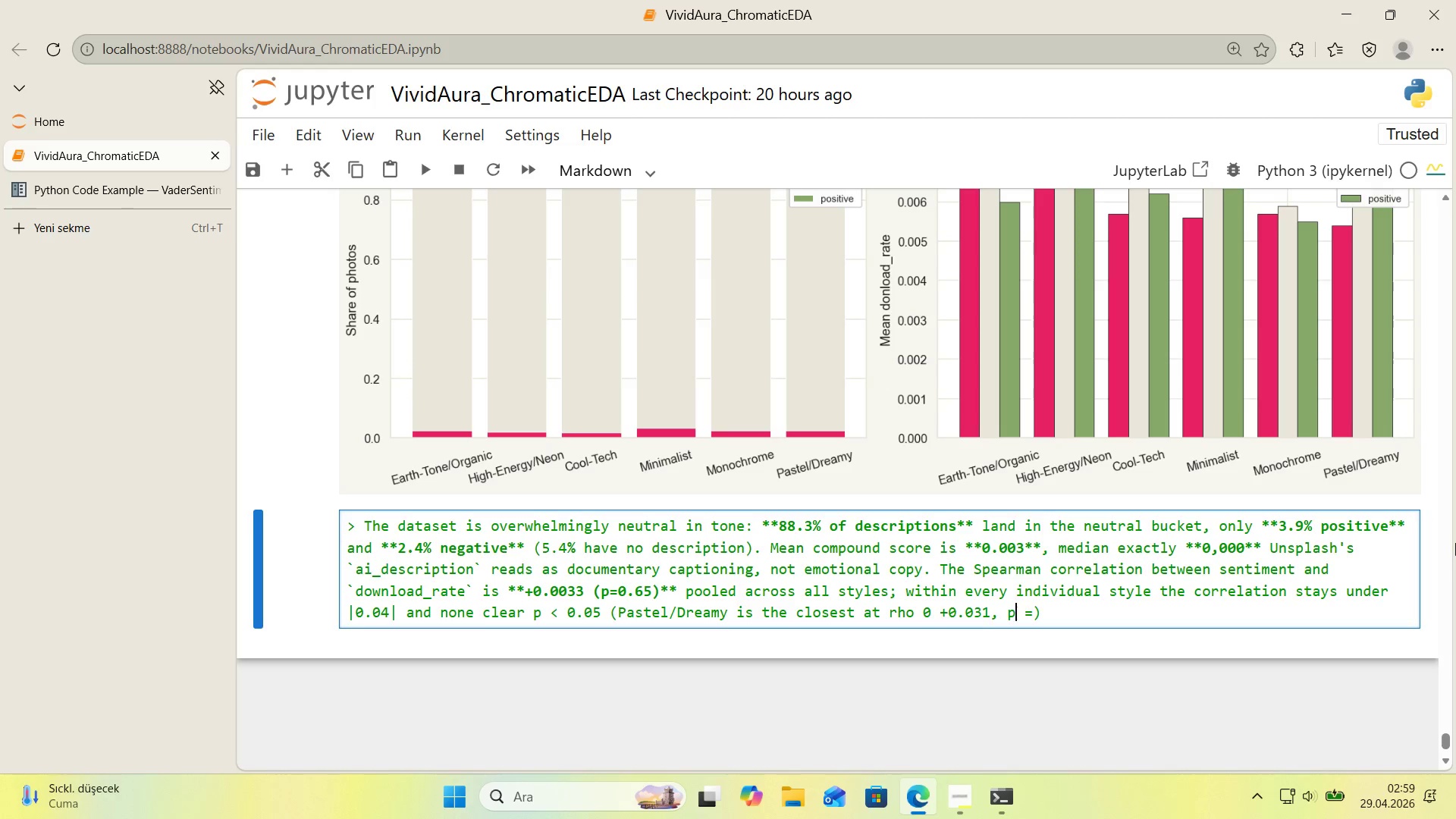 
key(ArrowLeft)
 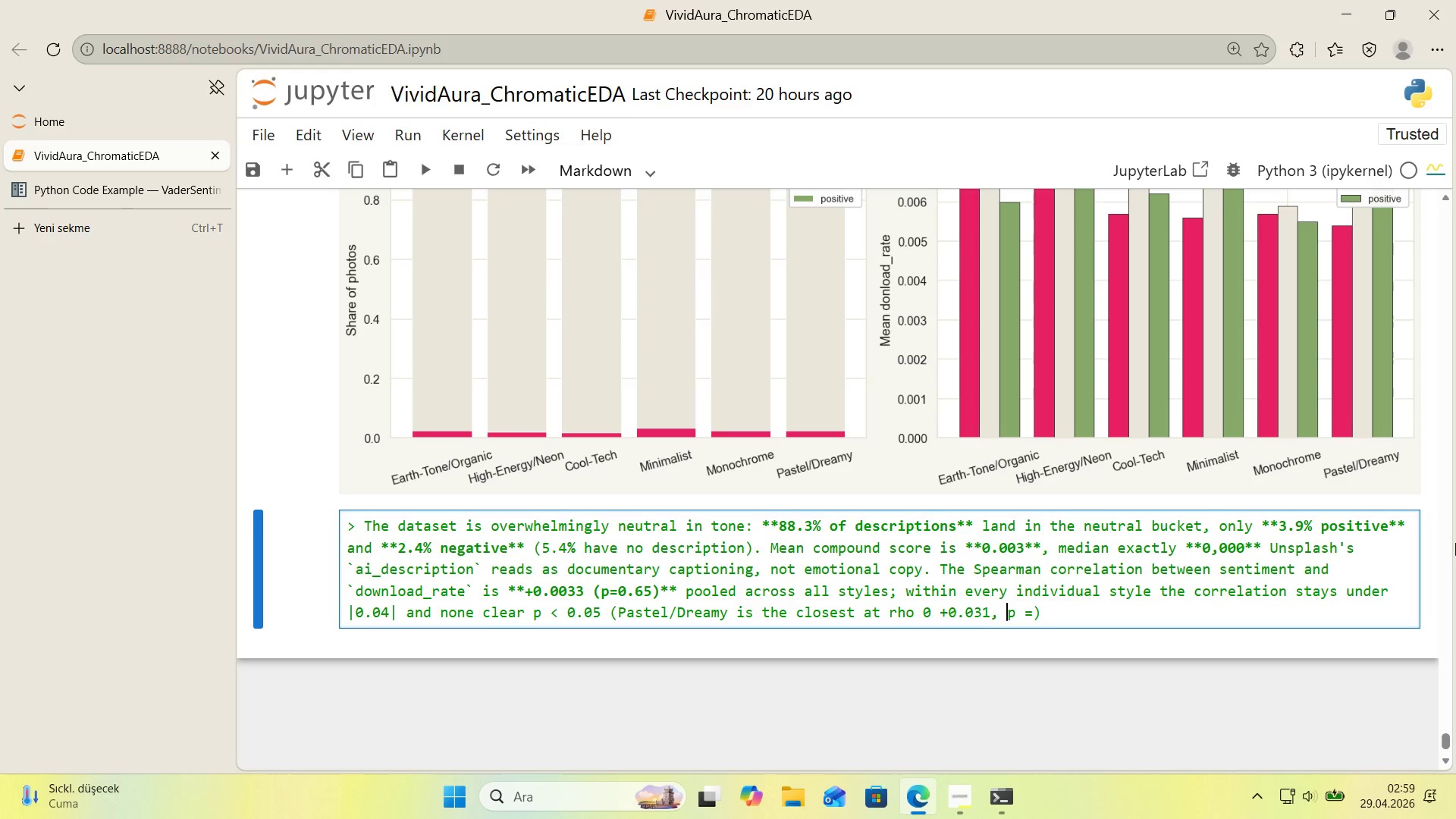 
key(ArrowRight)
 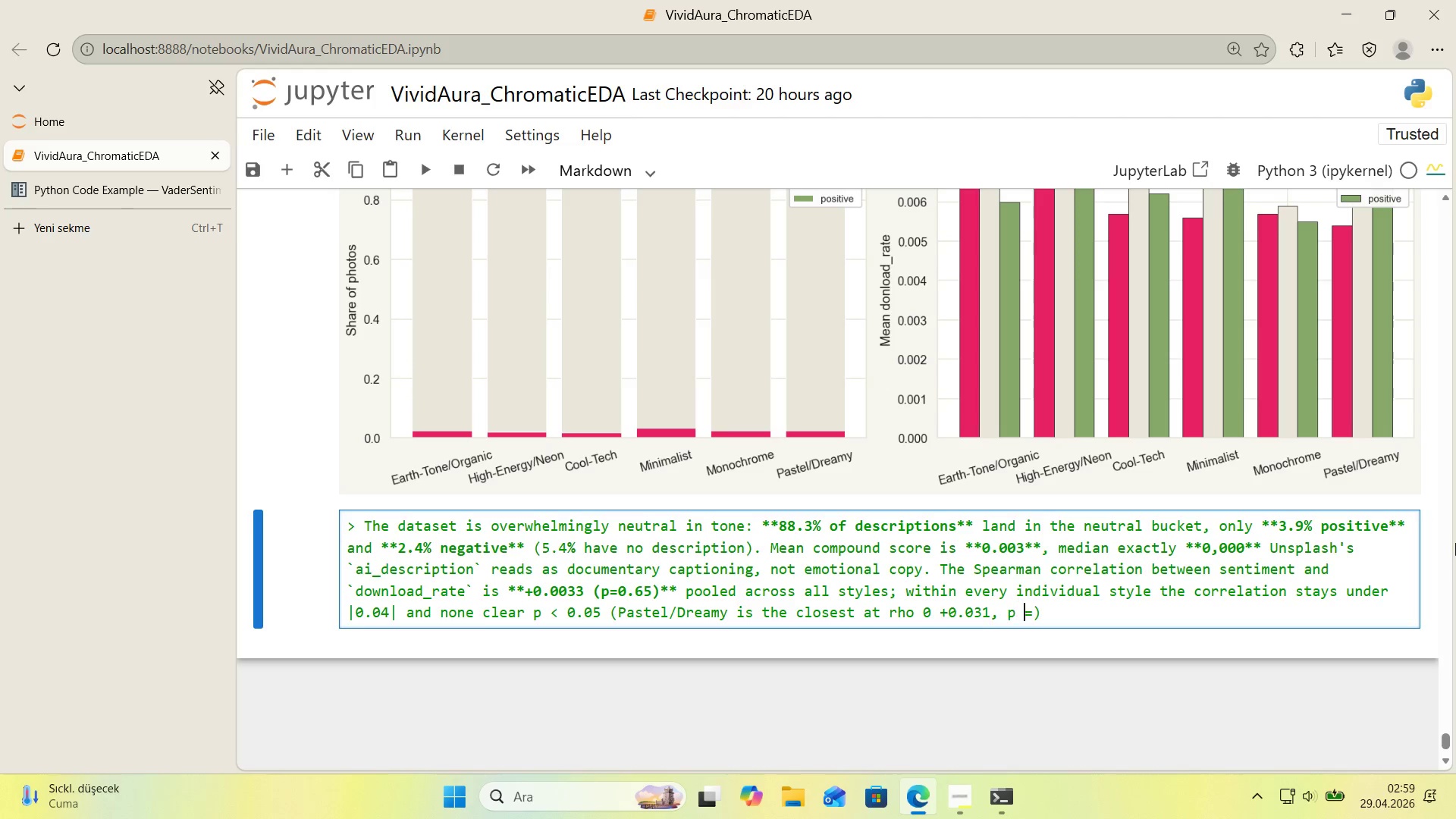 
key(ArrowRight)
 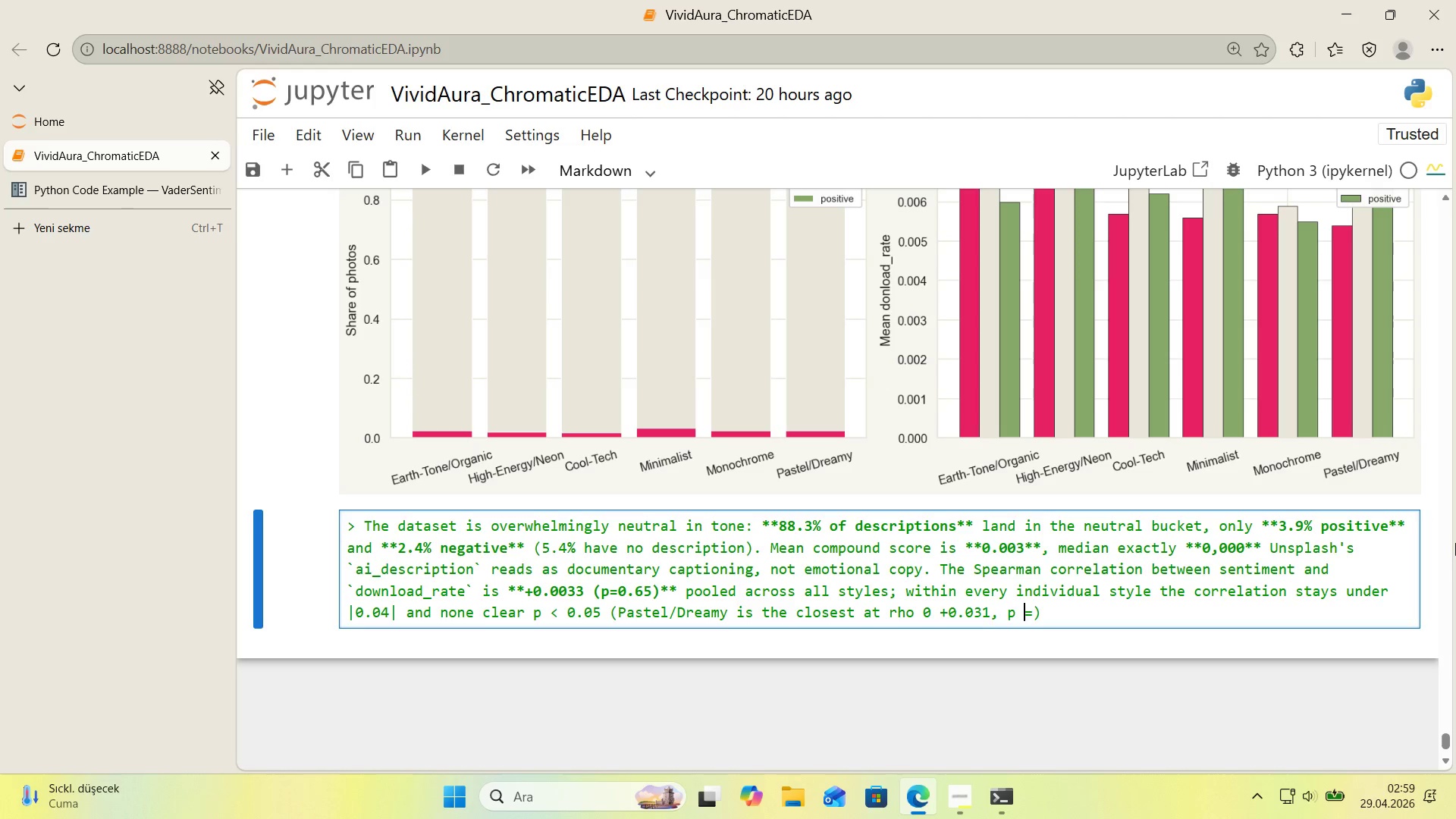 
key(ArrowRight)
 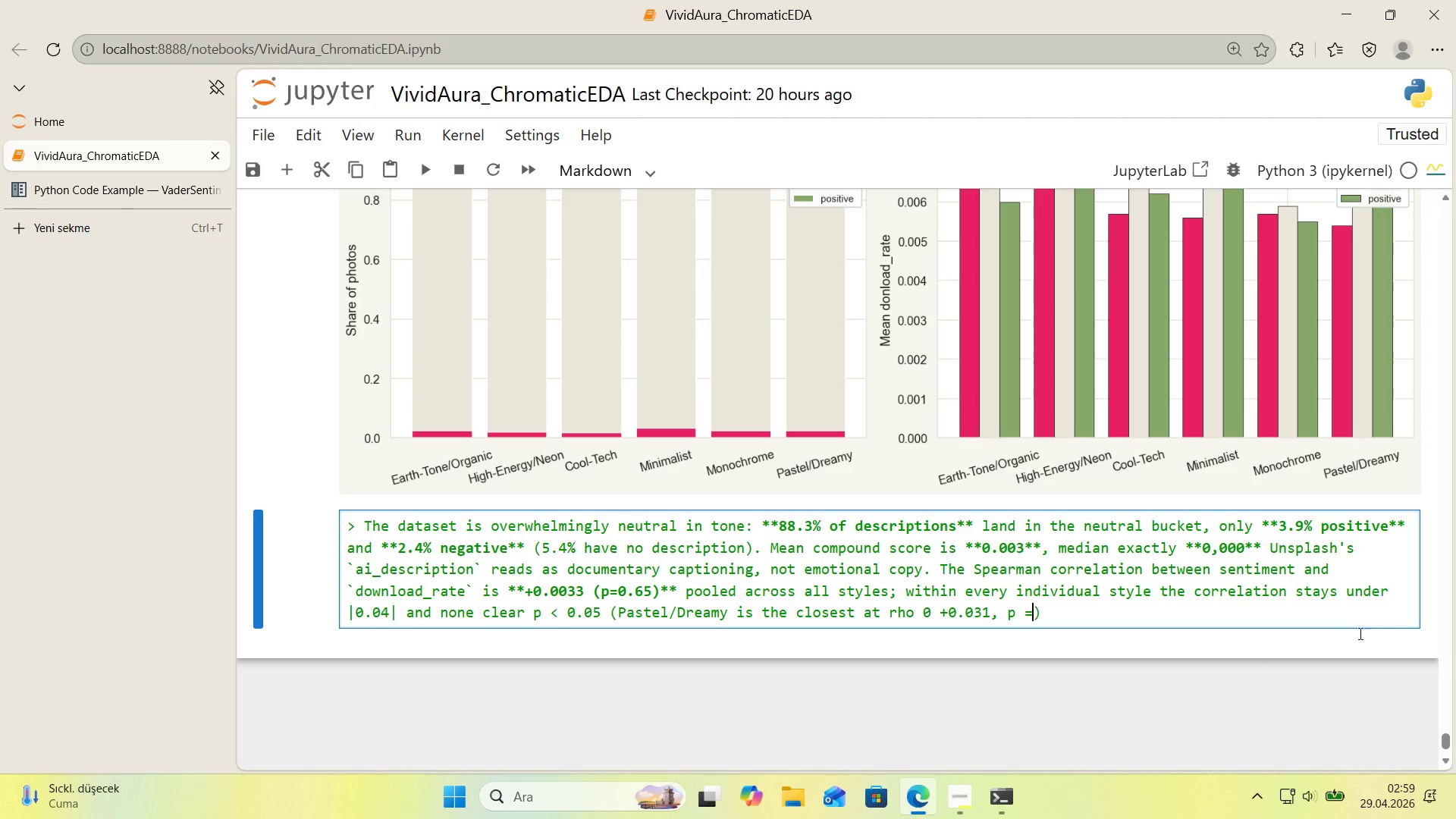 
left_click([946, 615])
 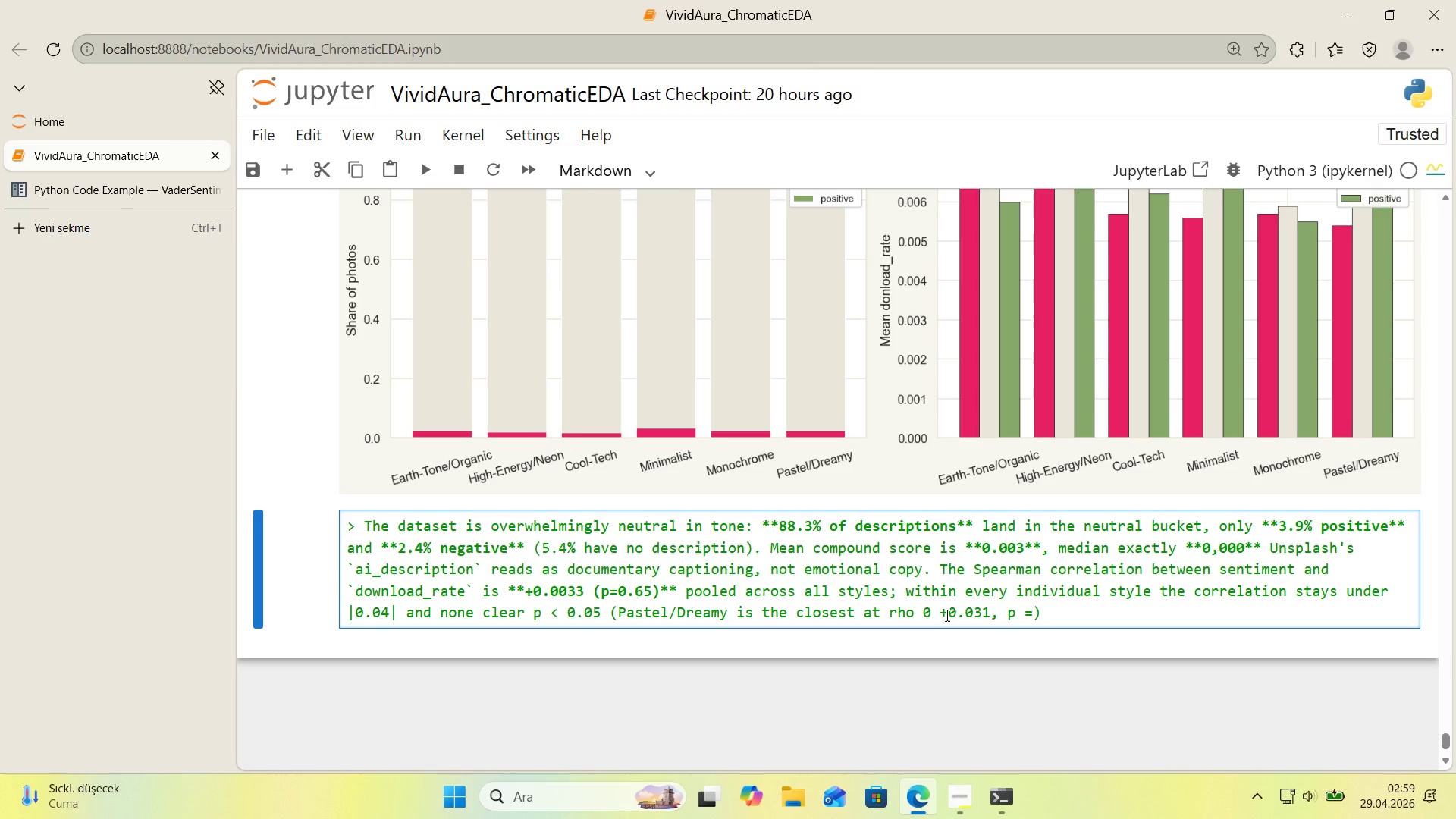 
key(ArrowLeft)
 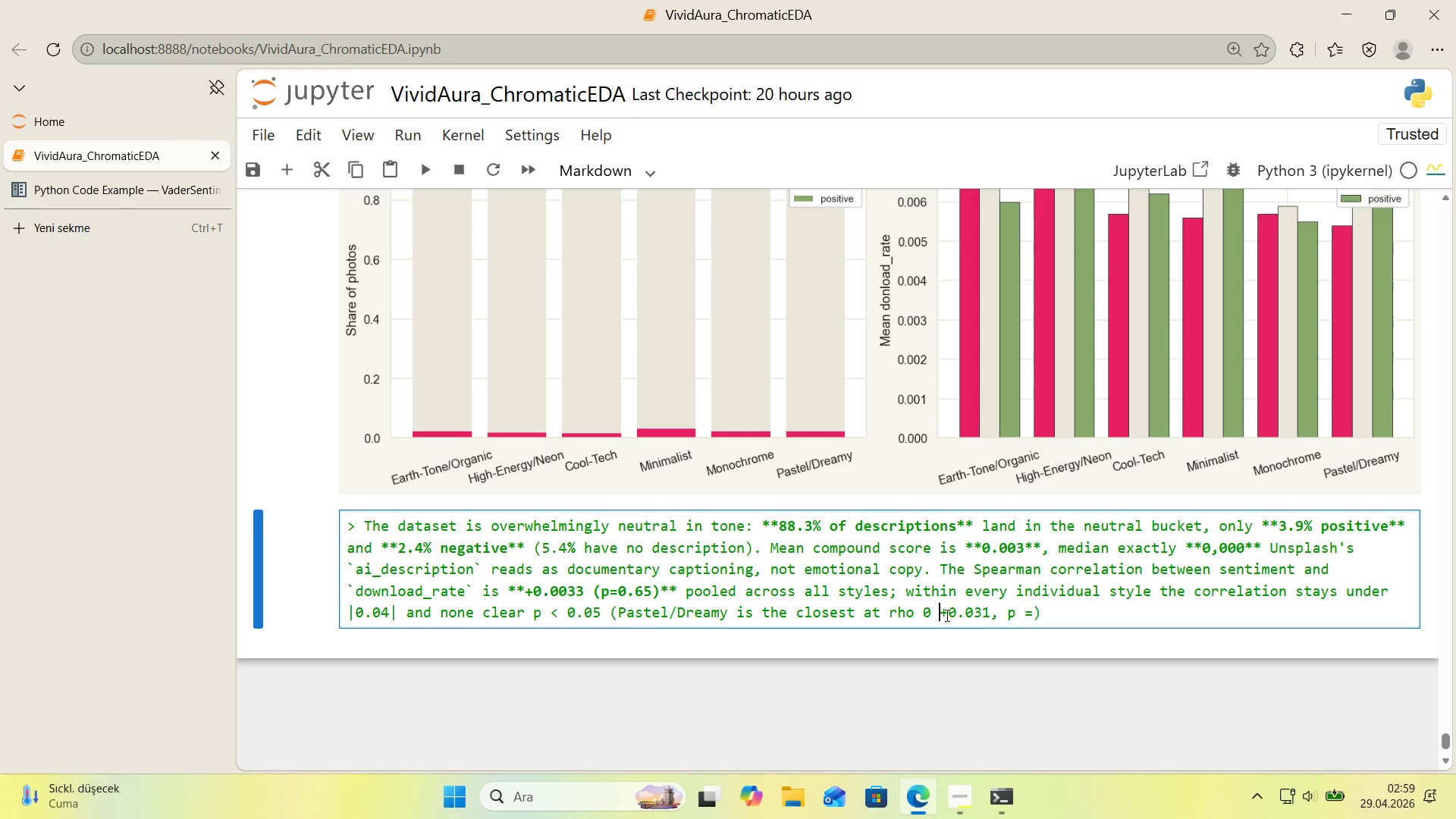 
key(Backspace)
 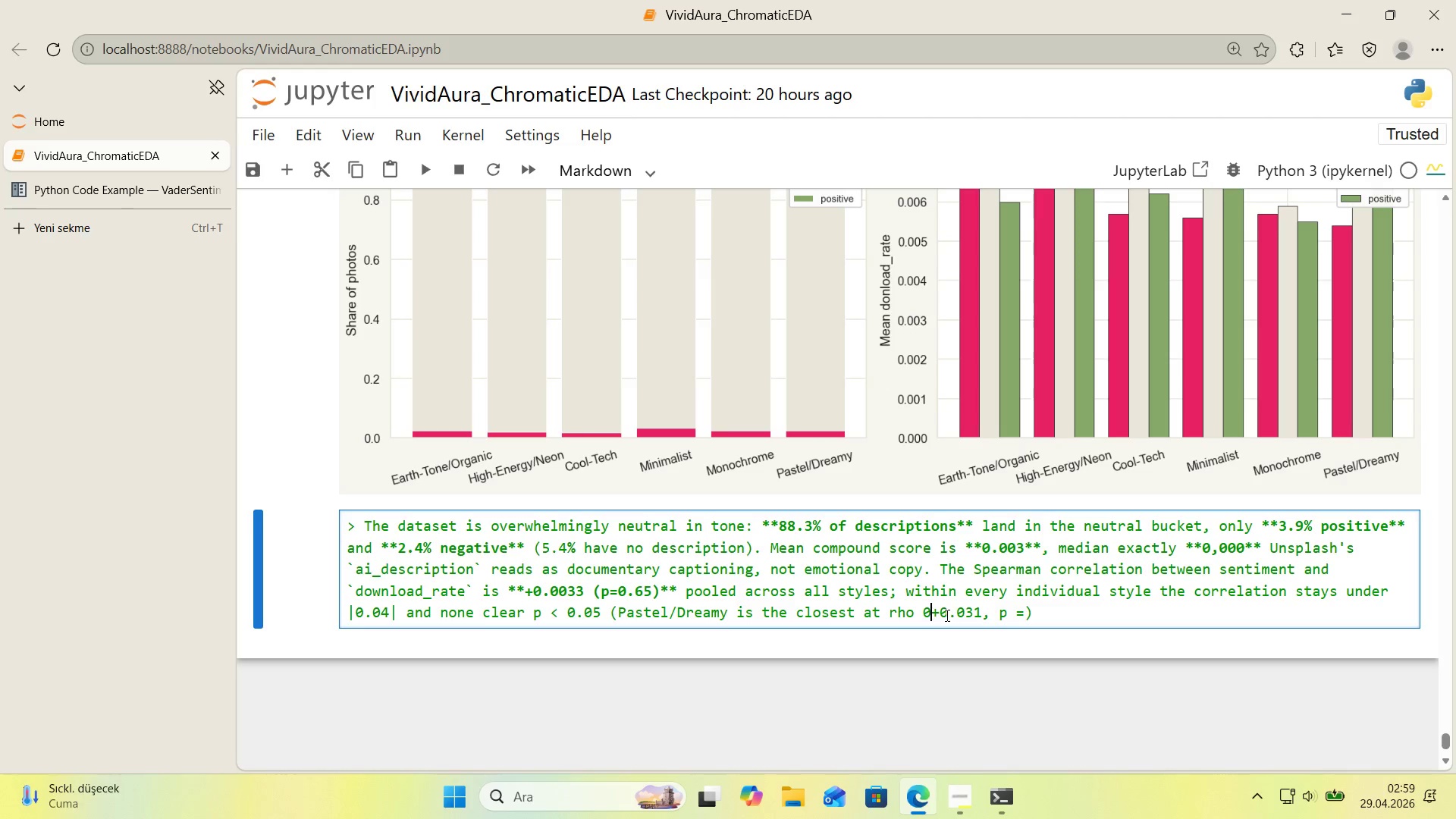 
key(Space)
 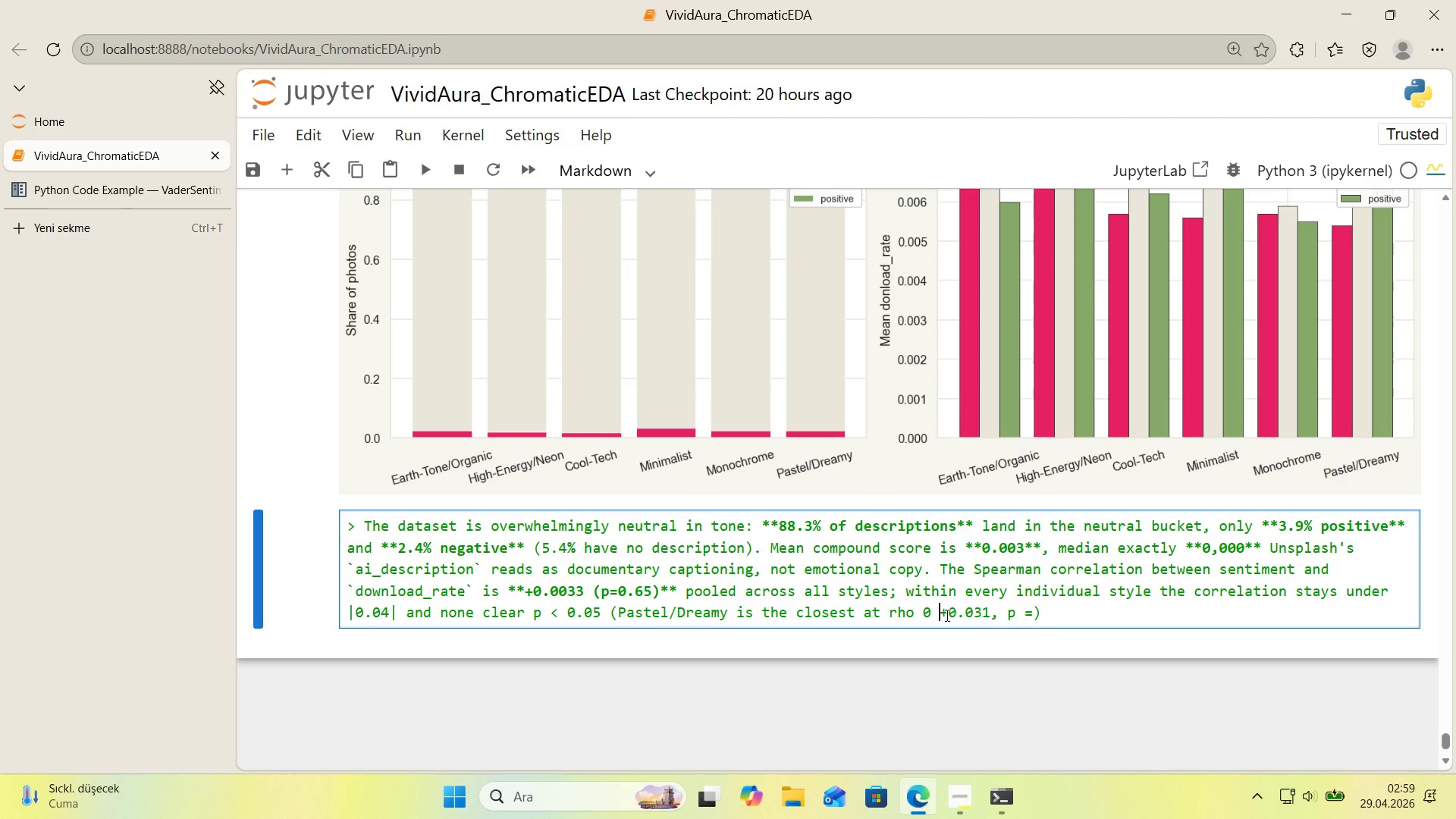 
key(Shift+ShiftRight)
 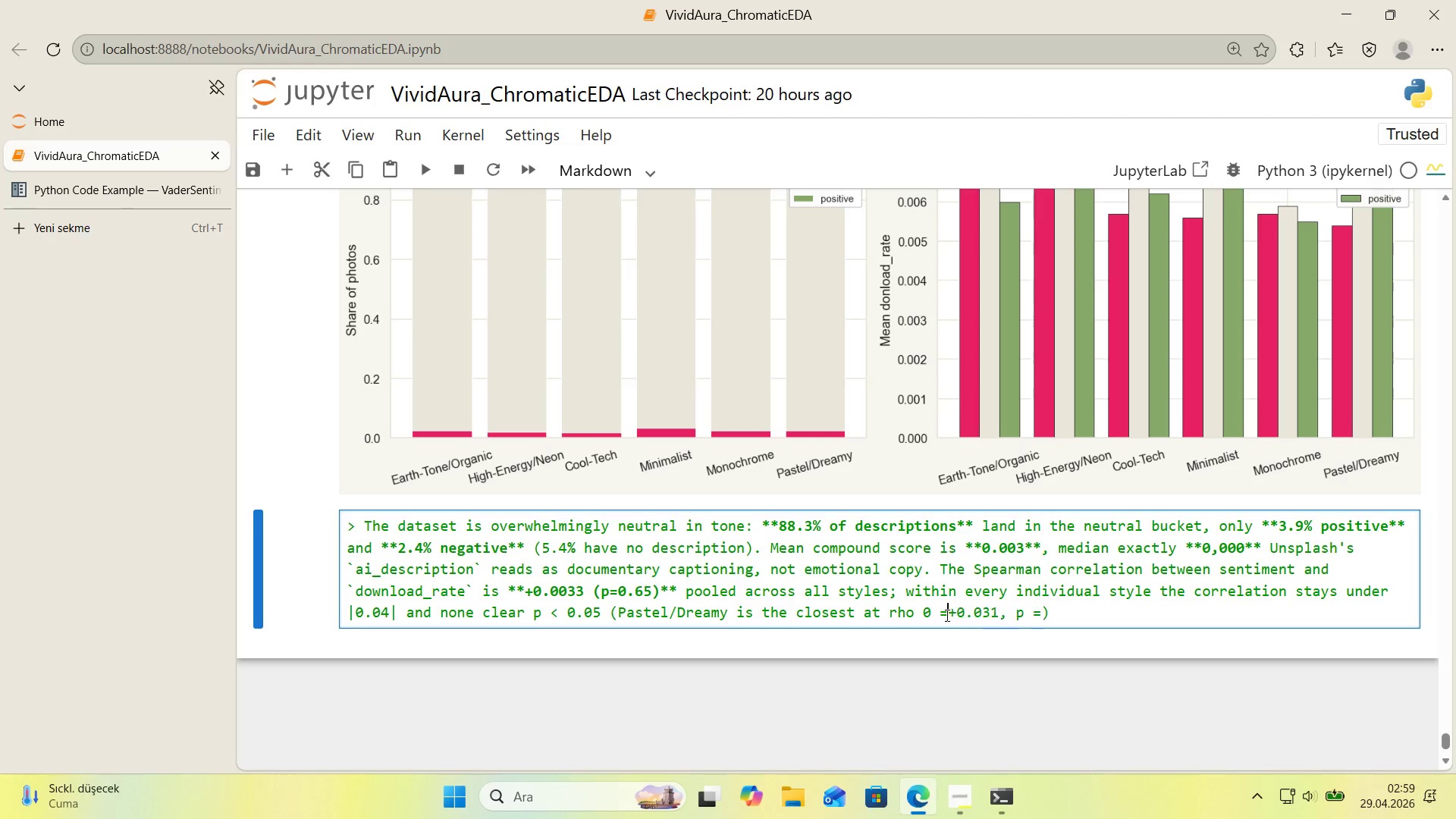 
key(Shift+0)
 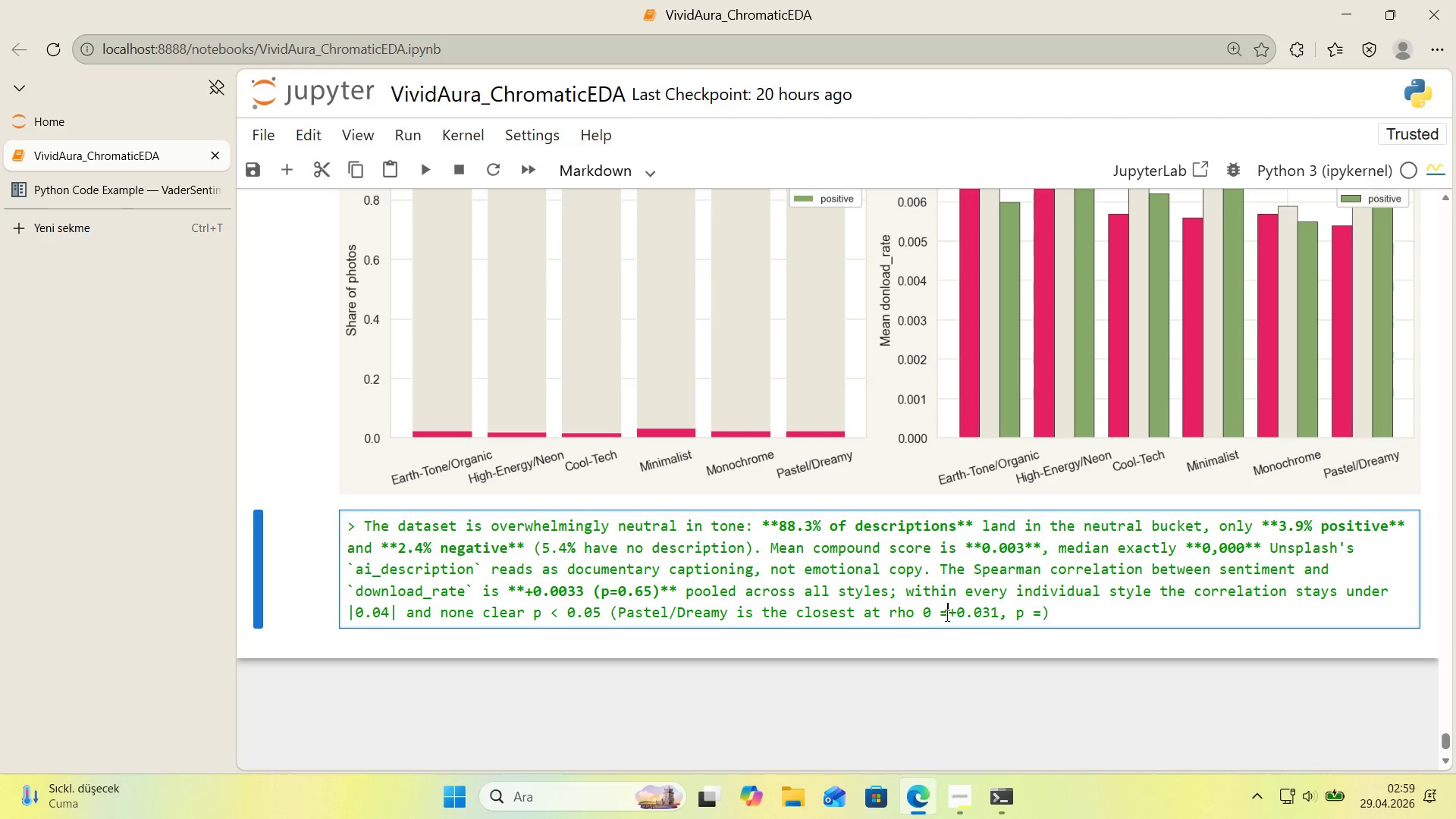 
key(Space)
 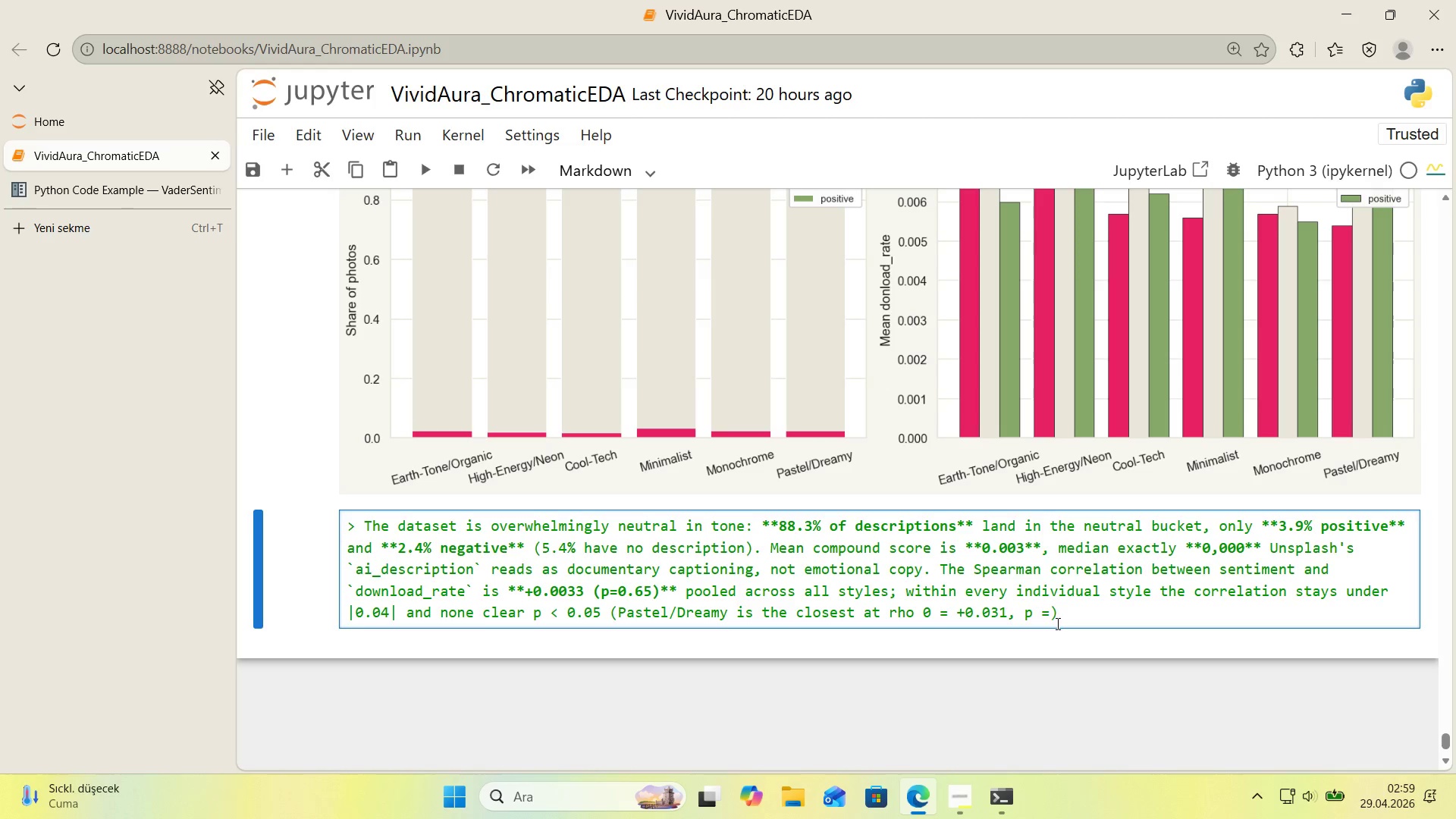 
left_click([1050, 619])
 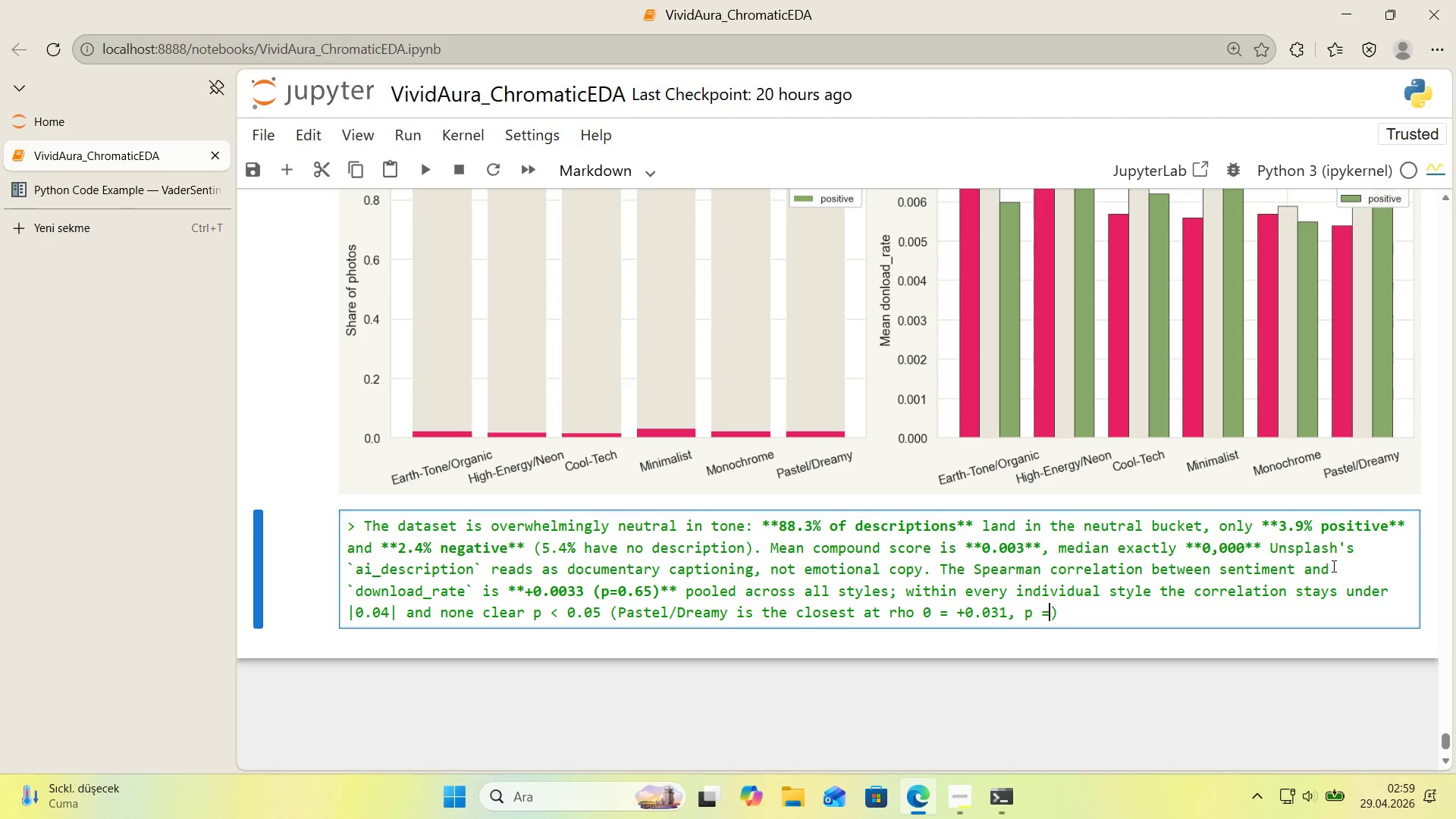 
type( 0.063 bordel)
key(Backspace)
type(erl)
key(Backspace)
key(Backspace)
key(Backspace)
type(rl'ne butn )
key(Backspace)
key(Backspace)
type( not )
 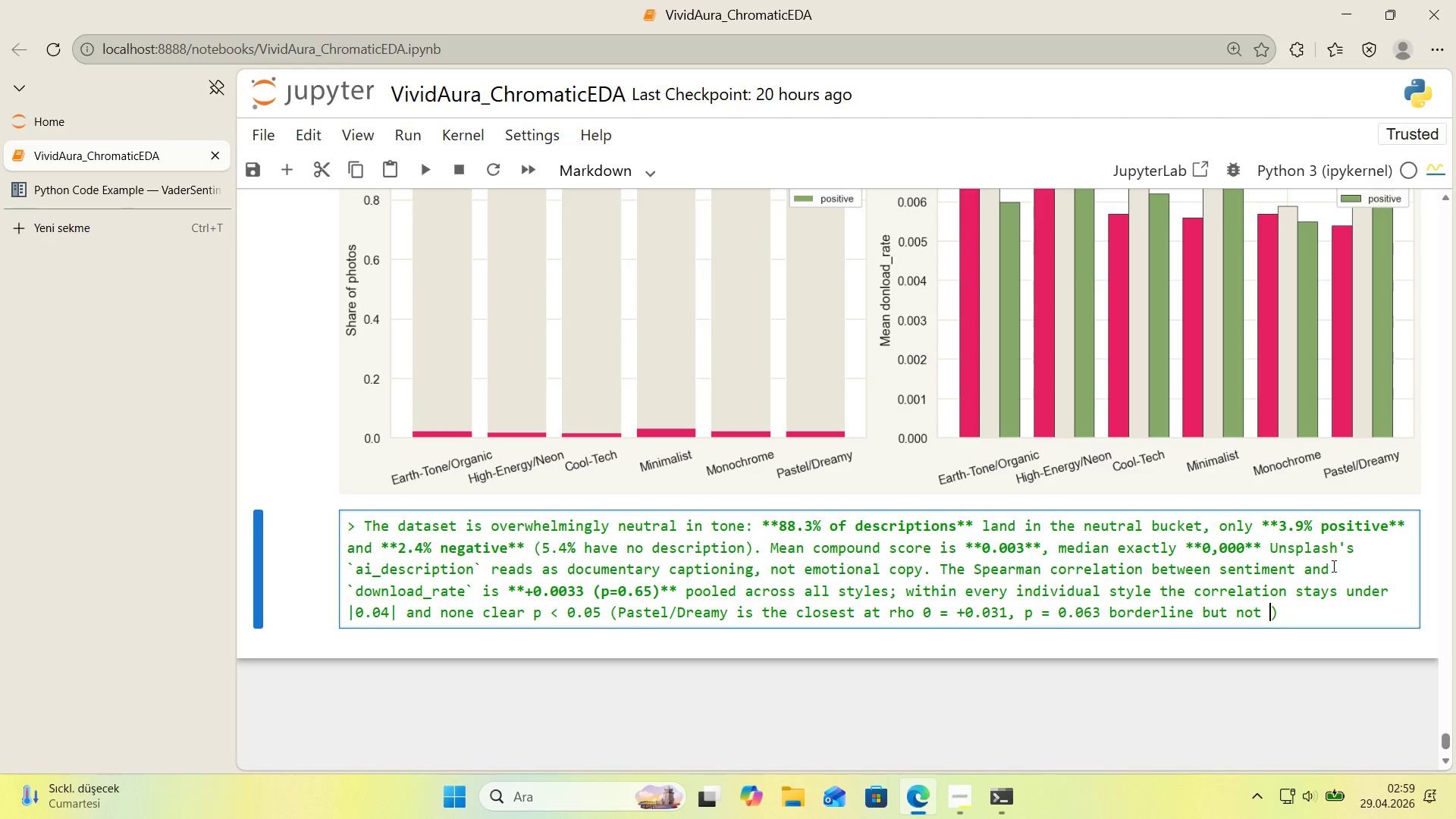 
type(s'gn'f'cant)
 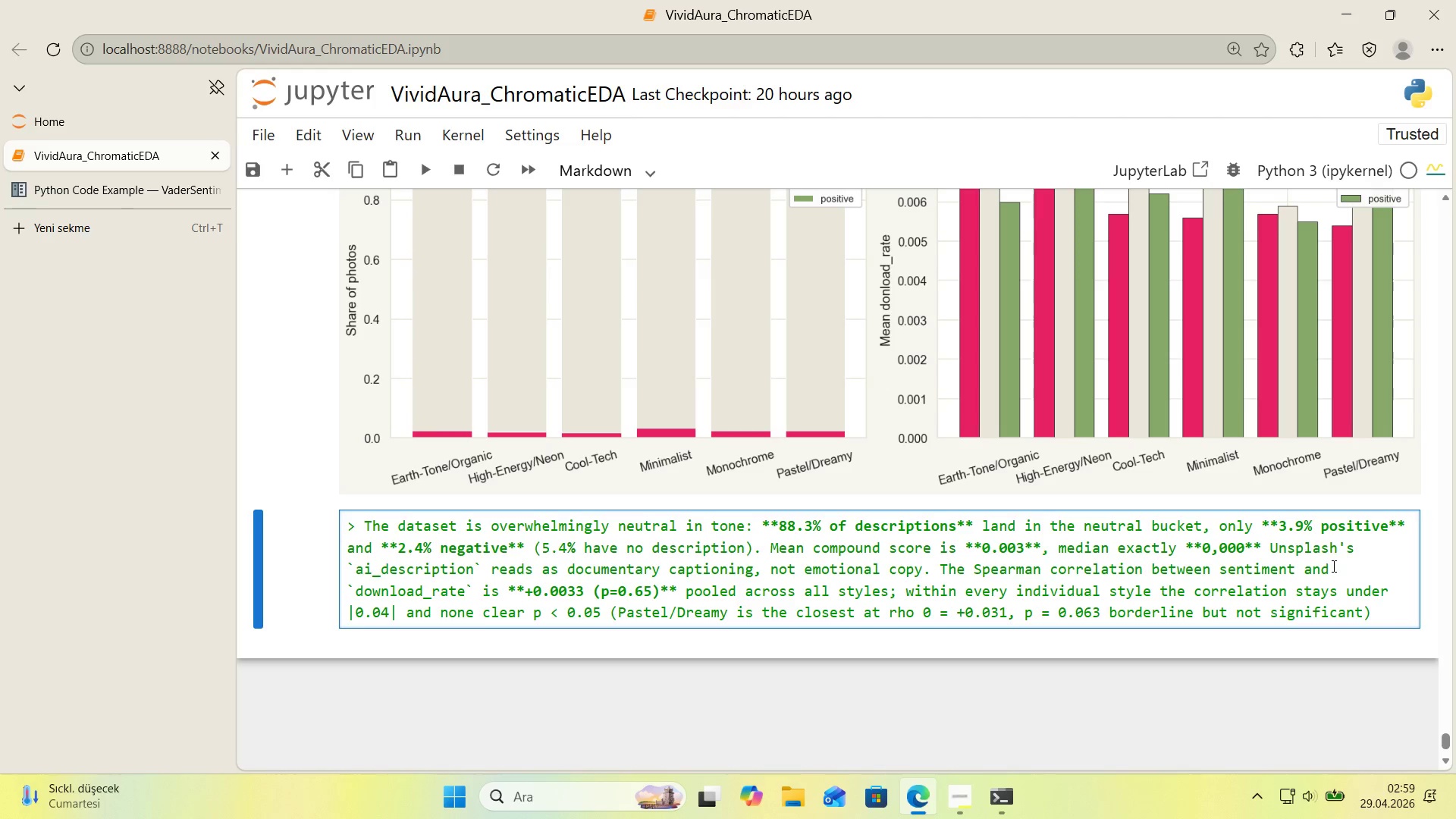 
key(ArrowRight)
 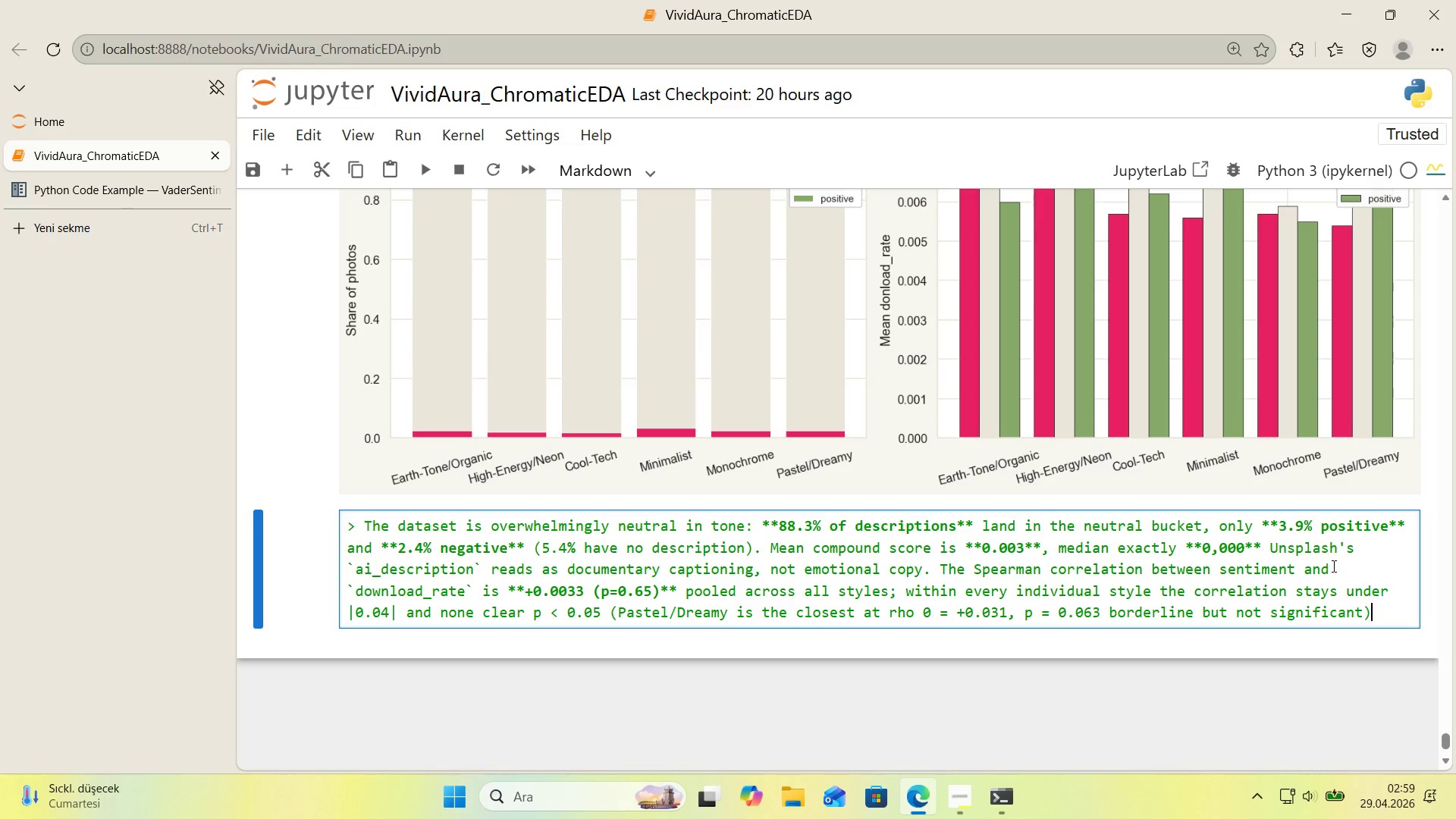 
type(. Compos't'on sh'fts sl'ghtly)
 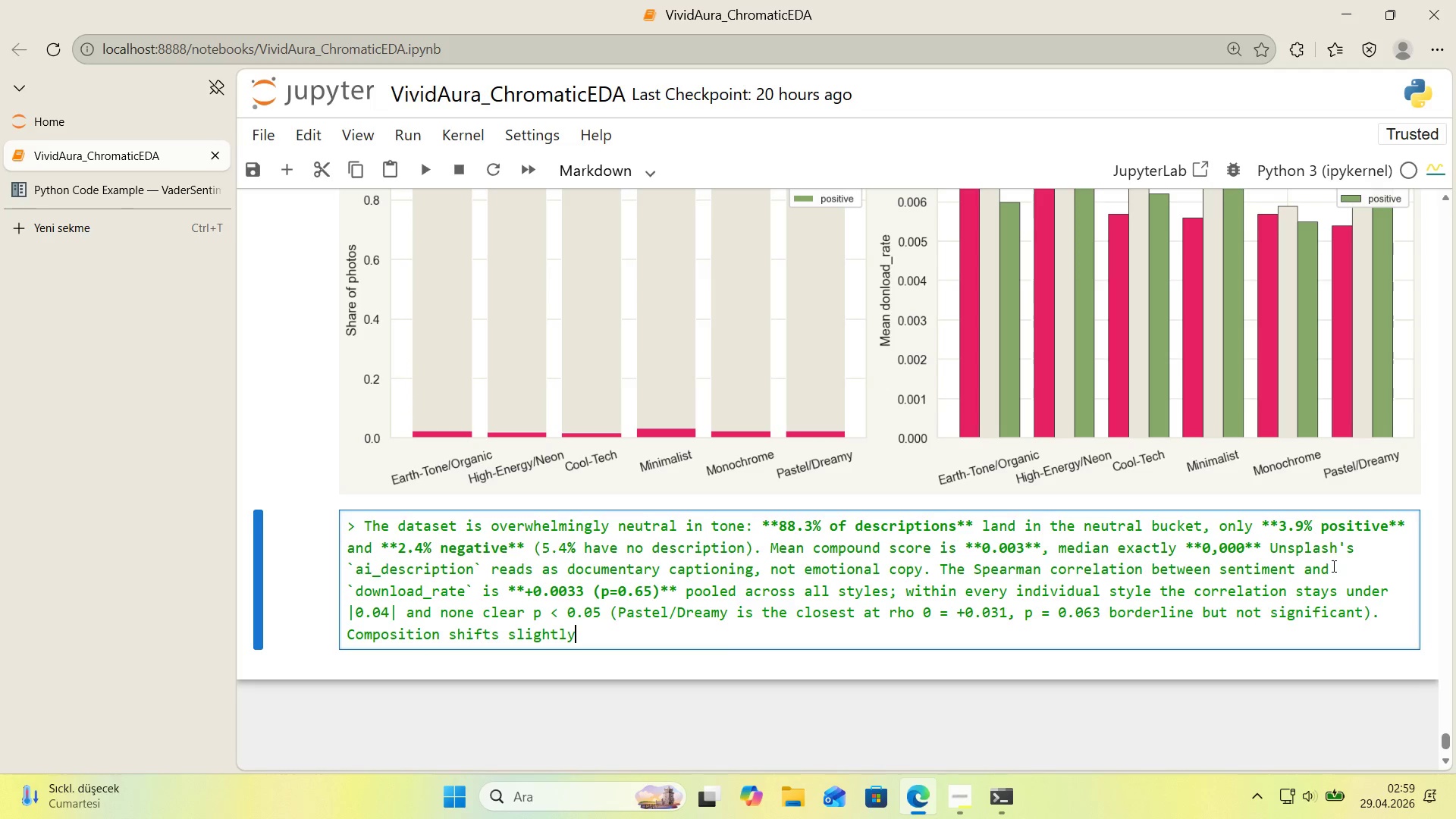 
type( by style - Cool-Tech 's the mm)
key(Backspace)
type(ost pos't'vely-descr'bed *()
 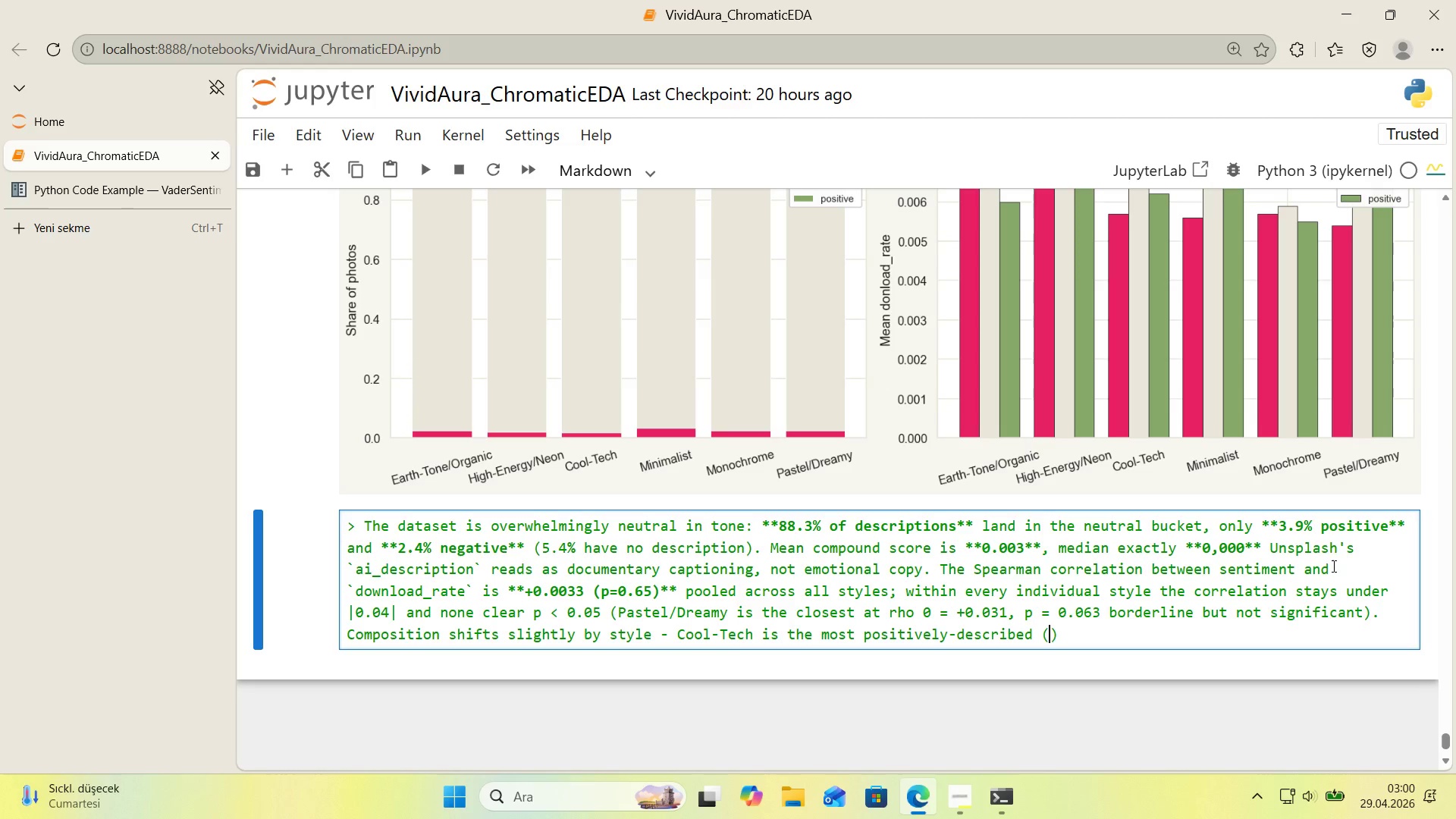 
 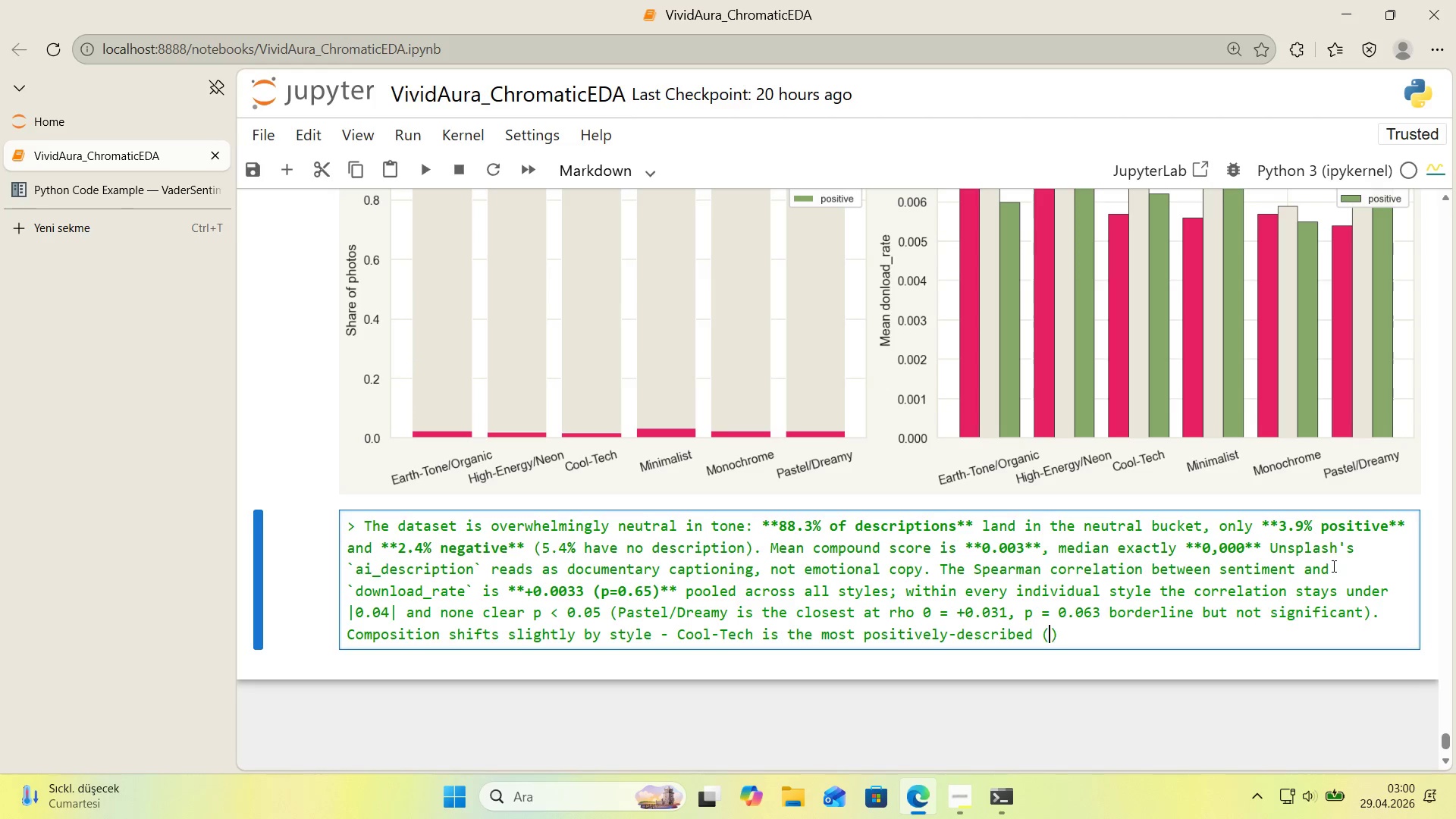 
key(ArrowLeft)
 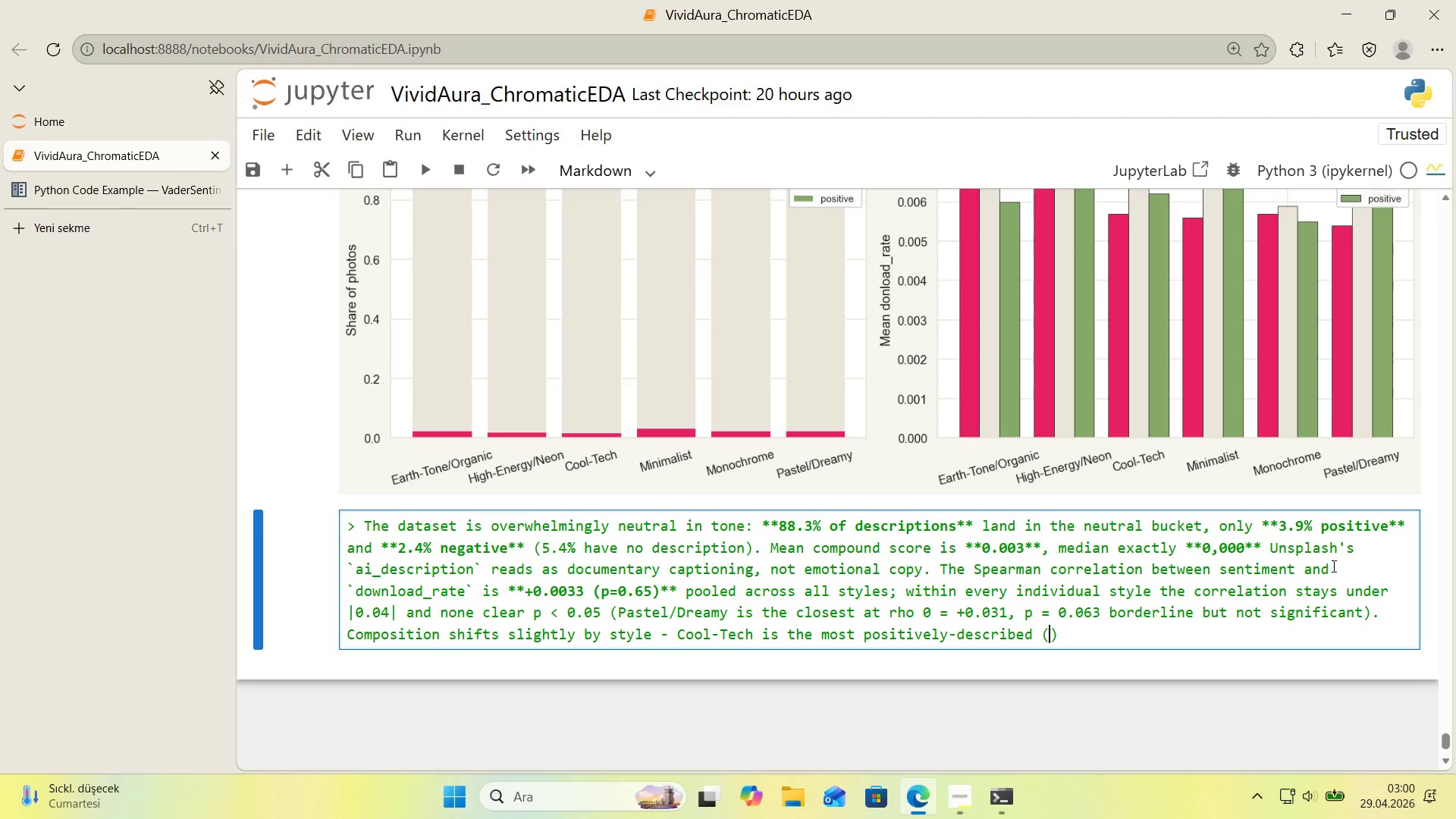 
type(5.1% pos't've)
 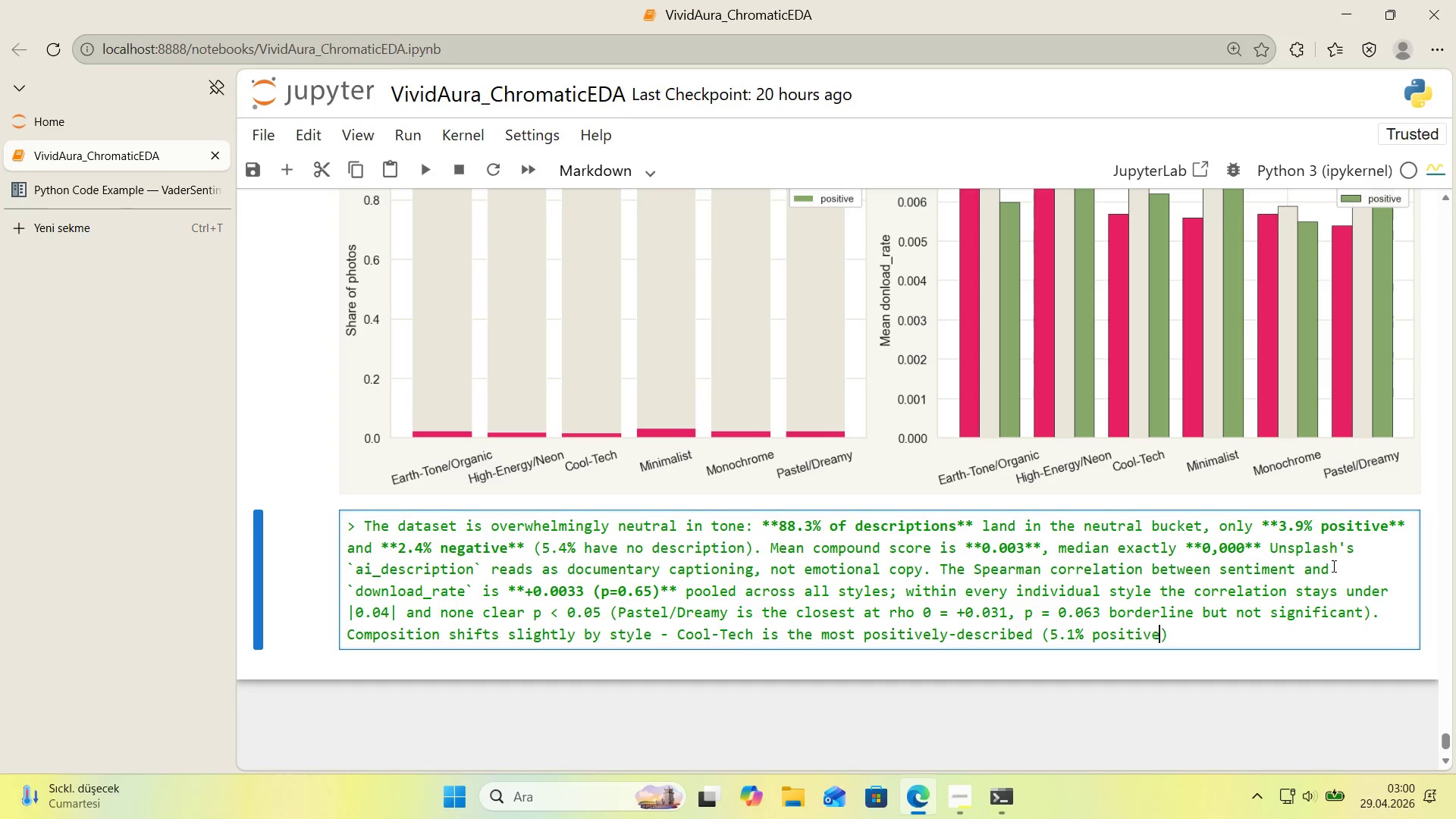 
key(ArrowRight)
 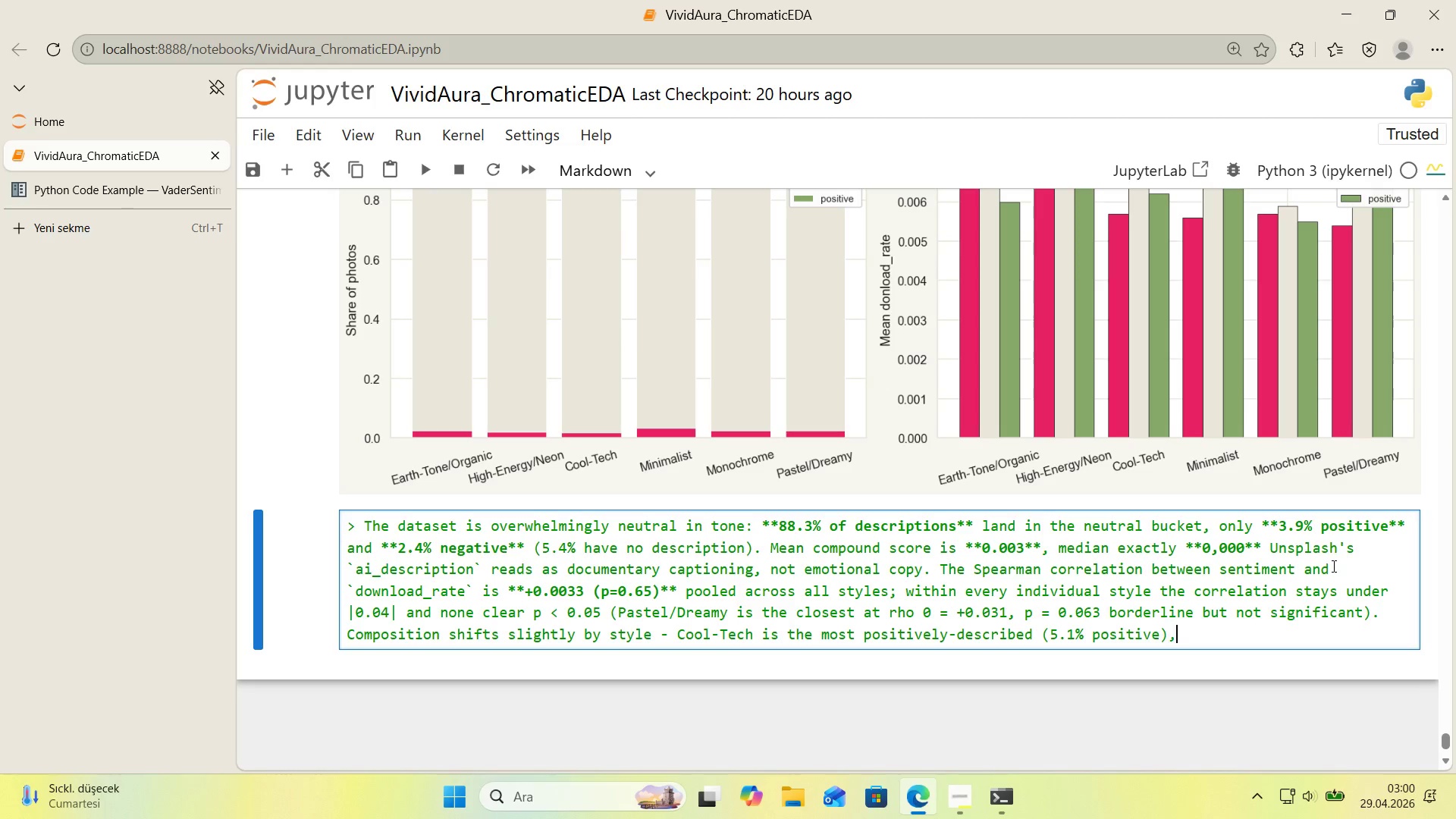 
type(, M'n'mal'st has the h'ghest negat've shaer)
key(Backspace)
key(Backspace)
type(re *()
 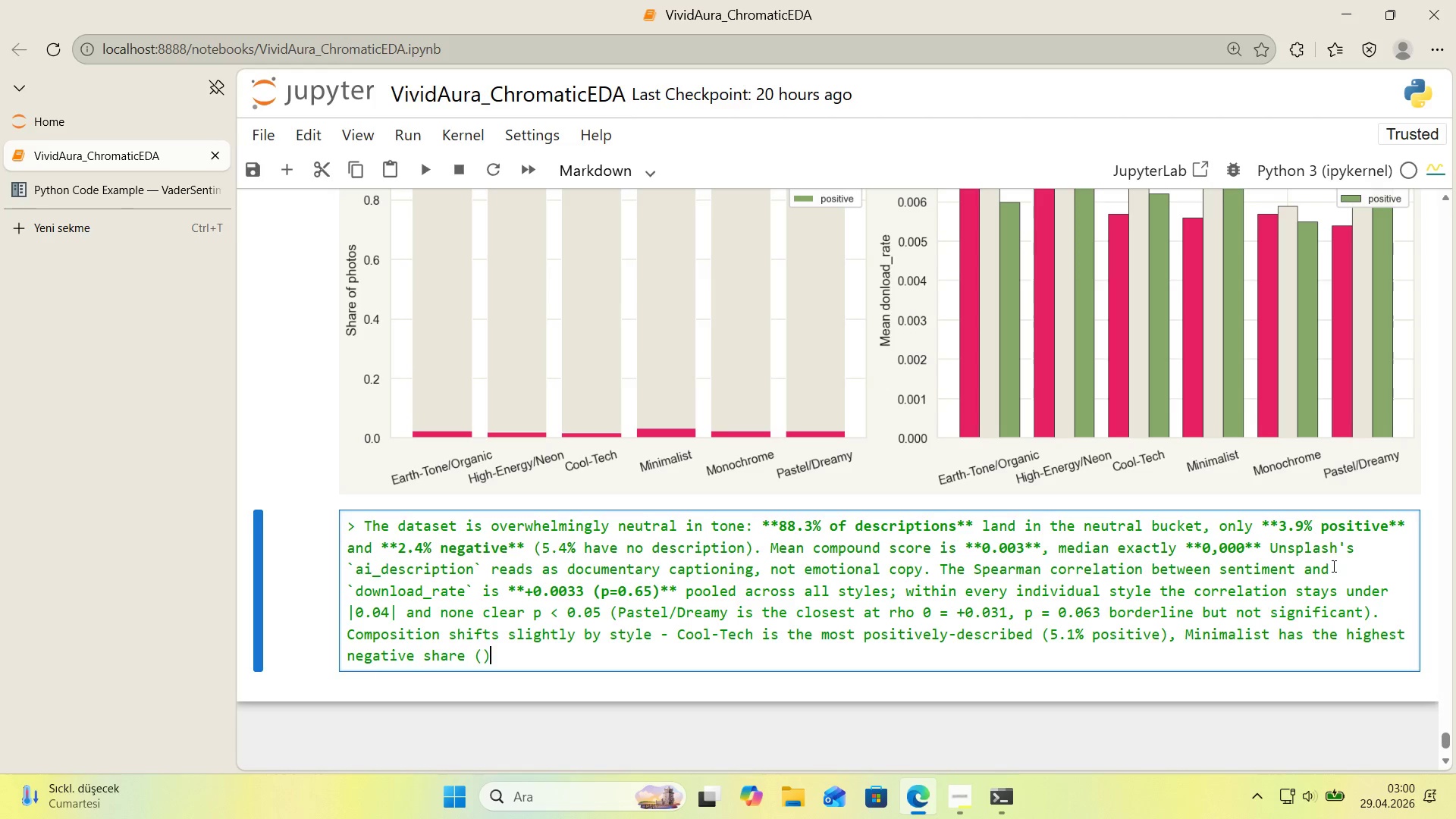 
key(ArrowLeft)
 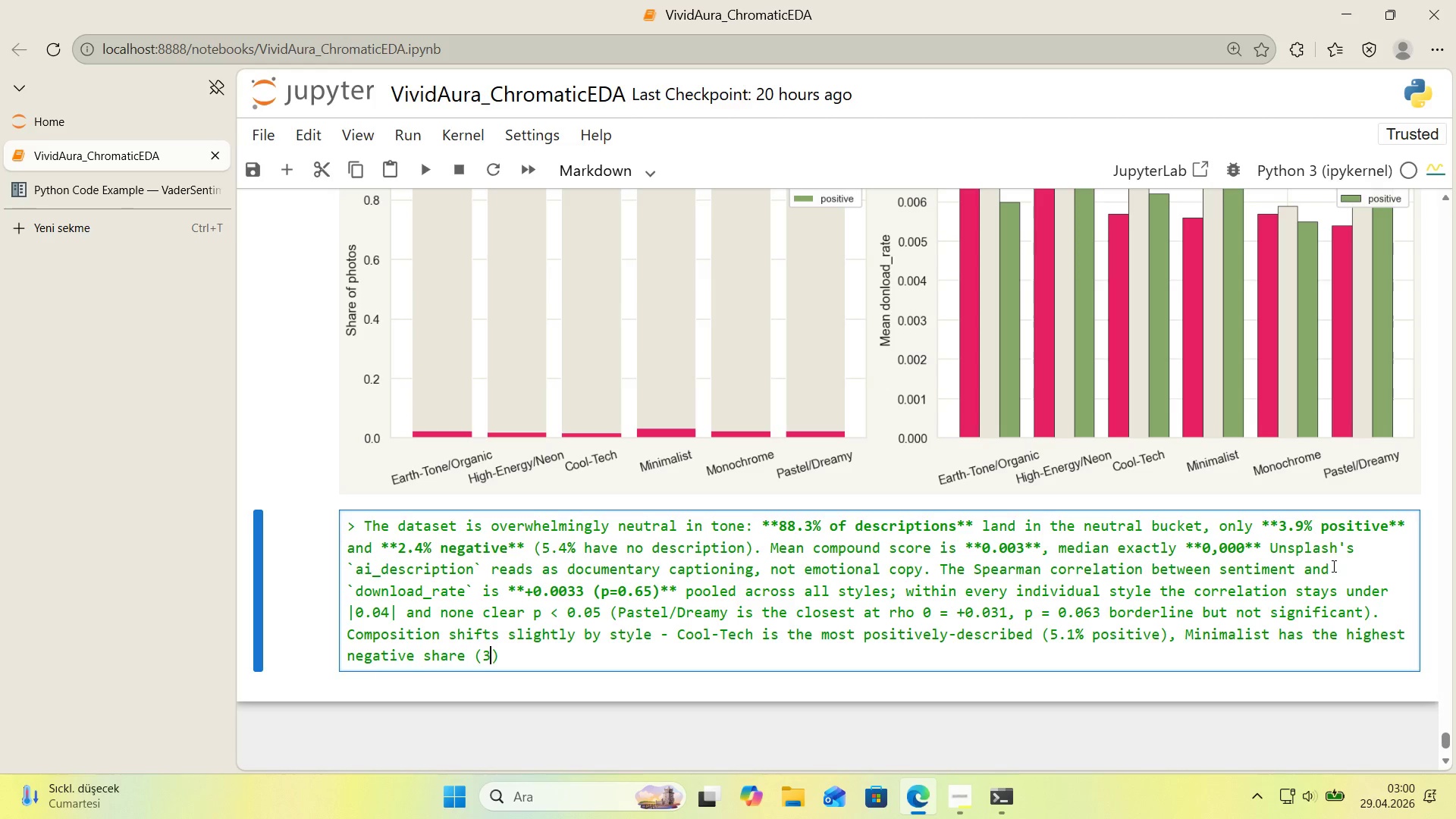 
type(3.3^)
key(Backspace)
type(%)
 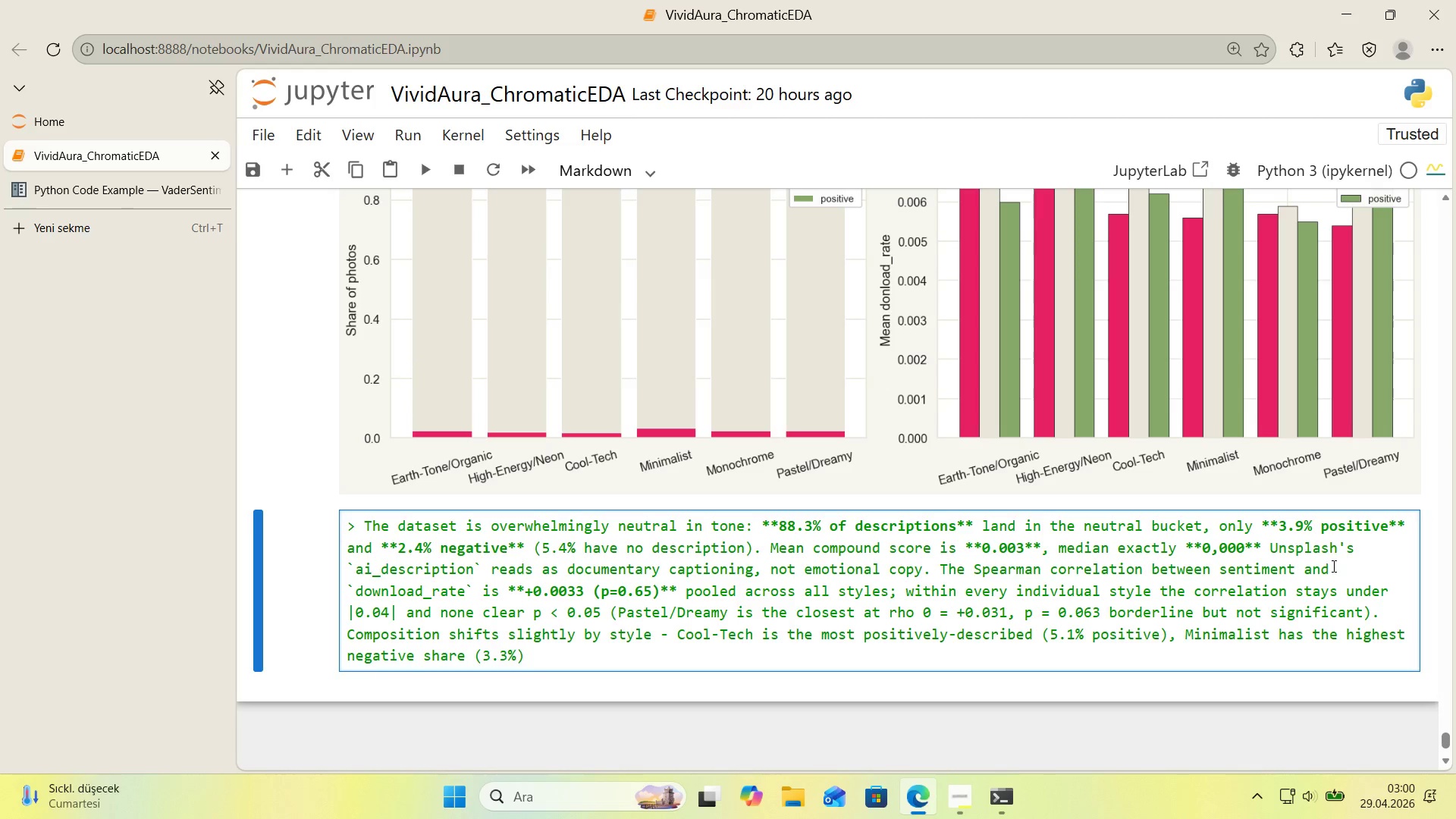 
key(ArrowRight)
 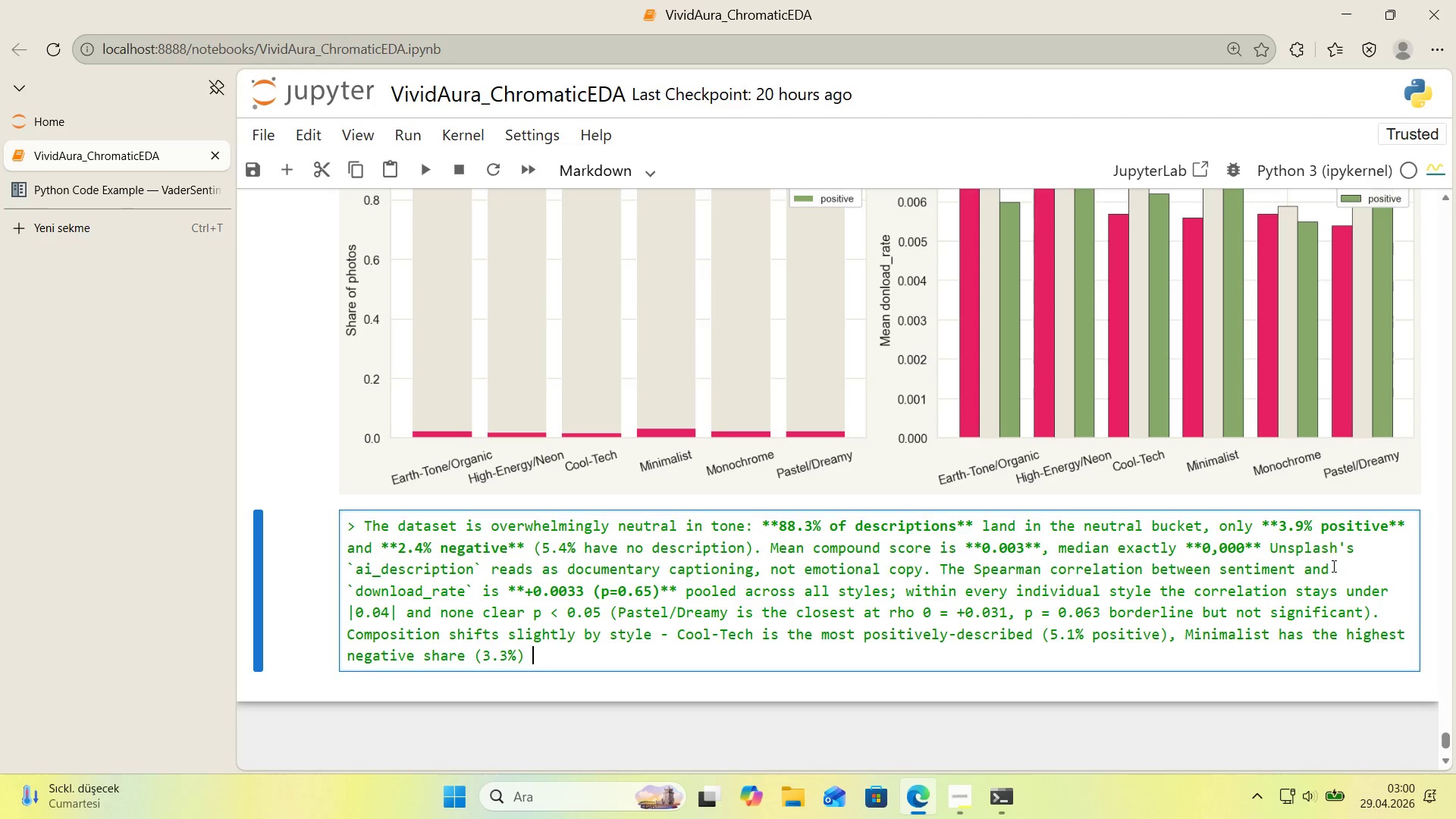 
type( but these are 1-2 po'nt )
 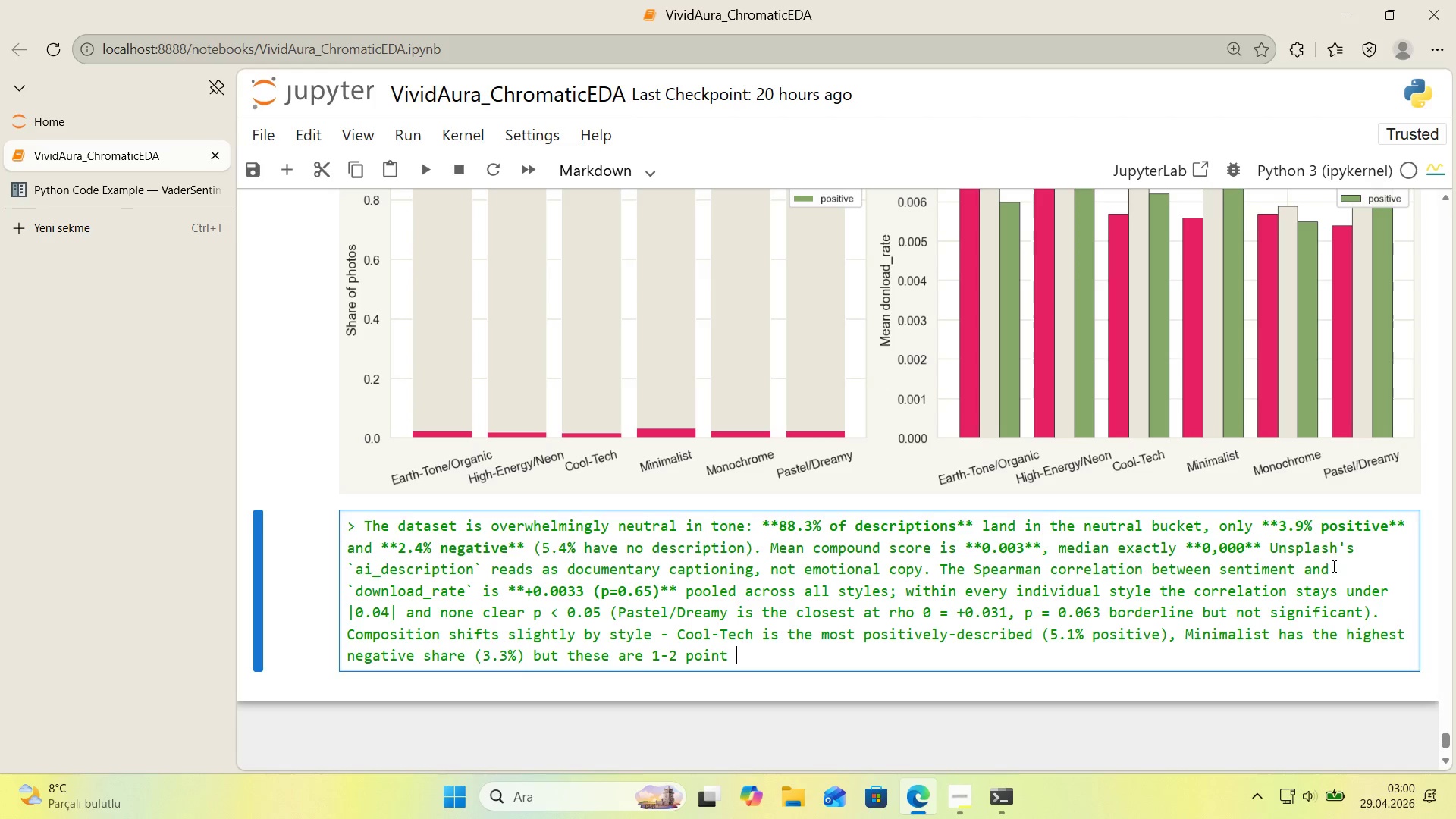 
type(d'fferences, not category-def'n'ng patterns. The cross-tab )
 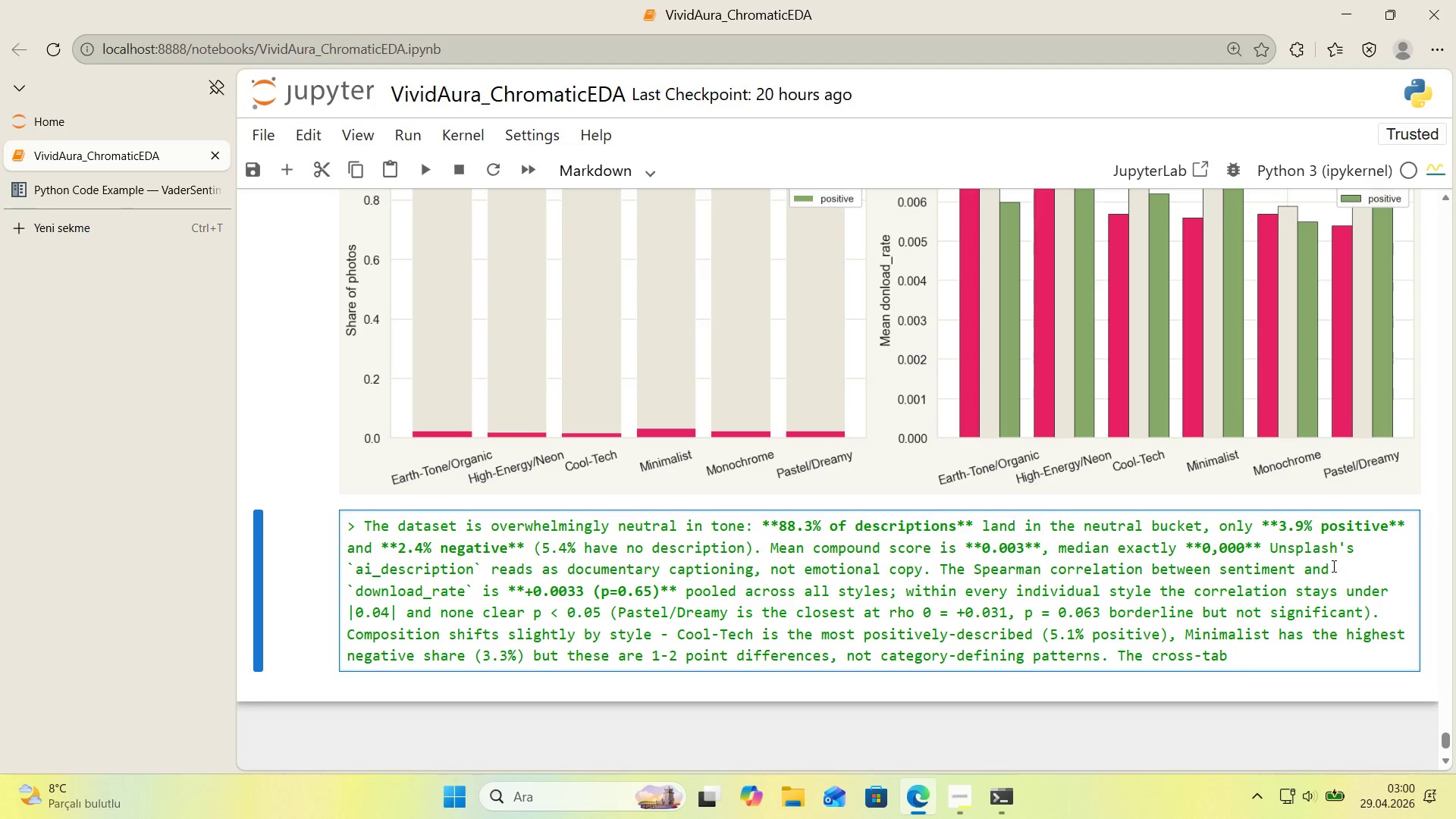 
type(does surface one nuance> **oo)
key(Backspace)
key(Backspace)
type(Cool-Tech@s strongest sent'ment sub-group 's neutral-toned *()
 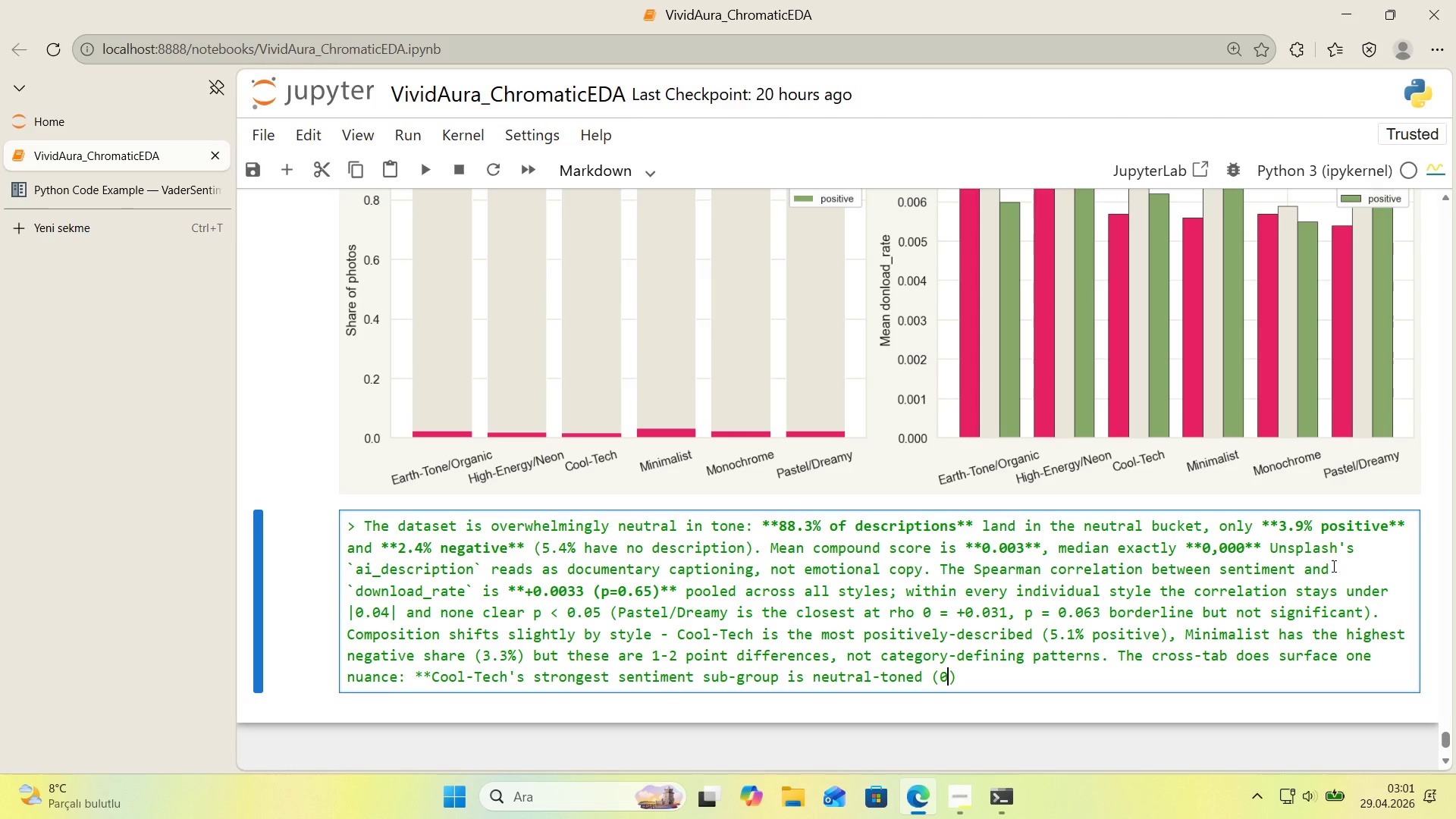 
 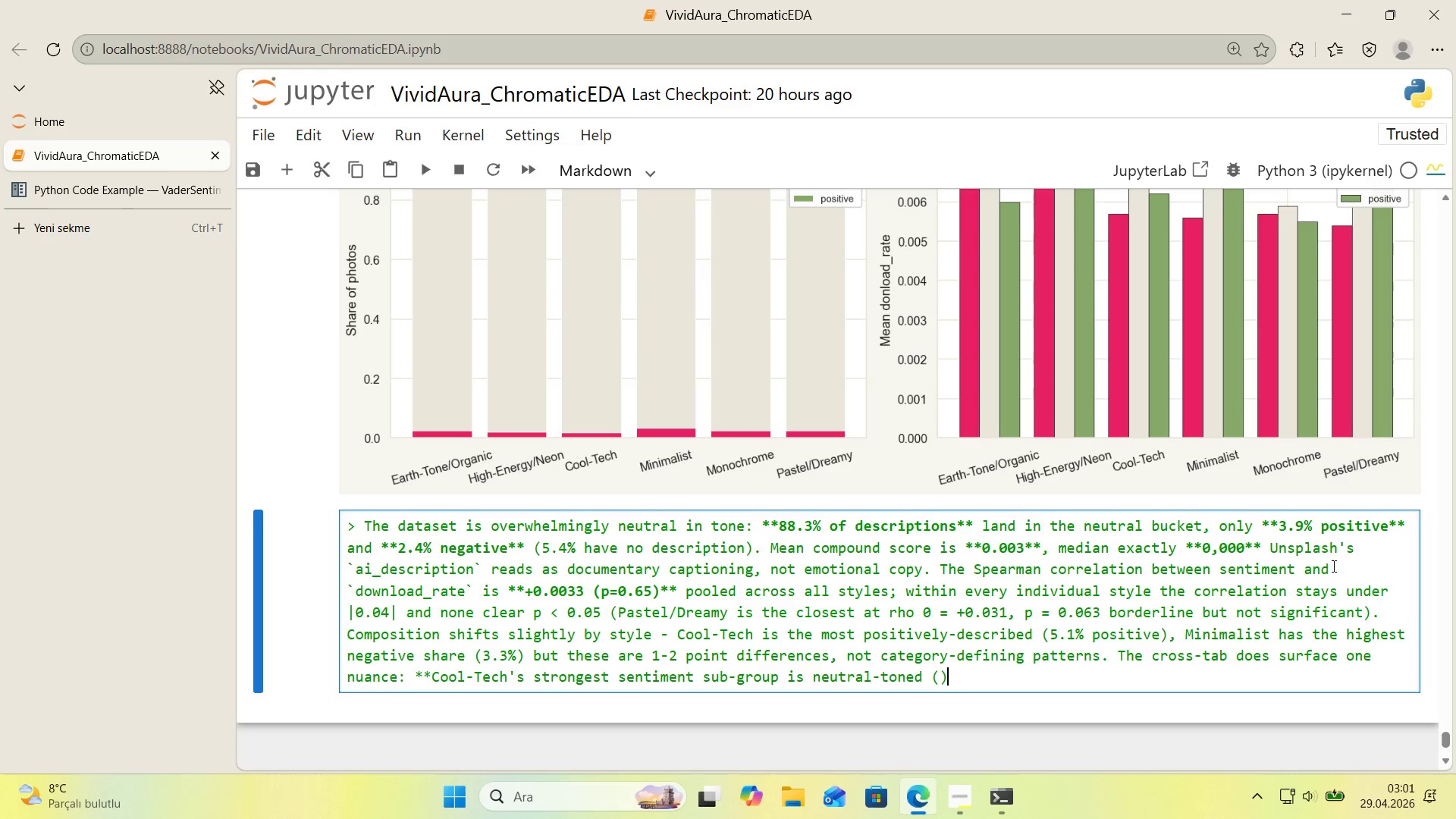 
key(ArrowLeft)
 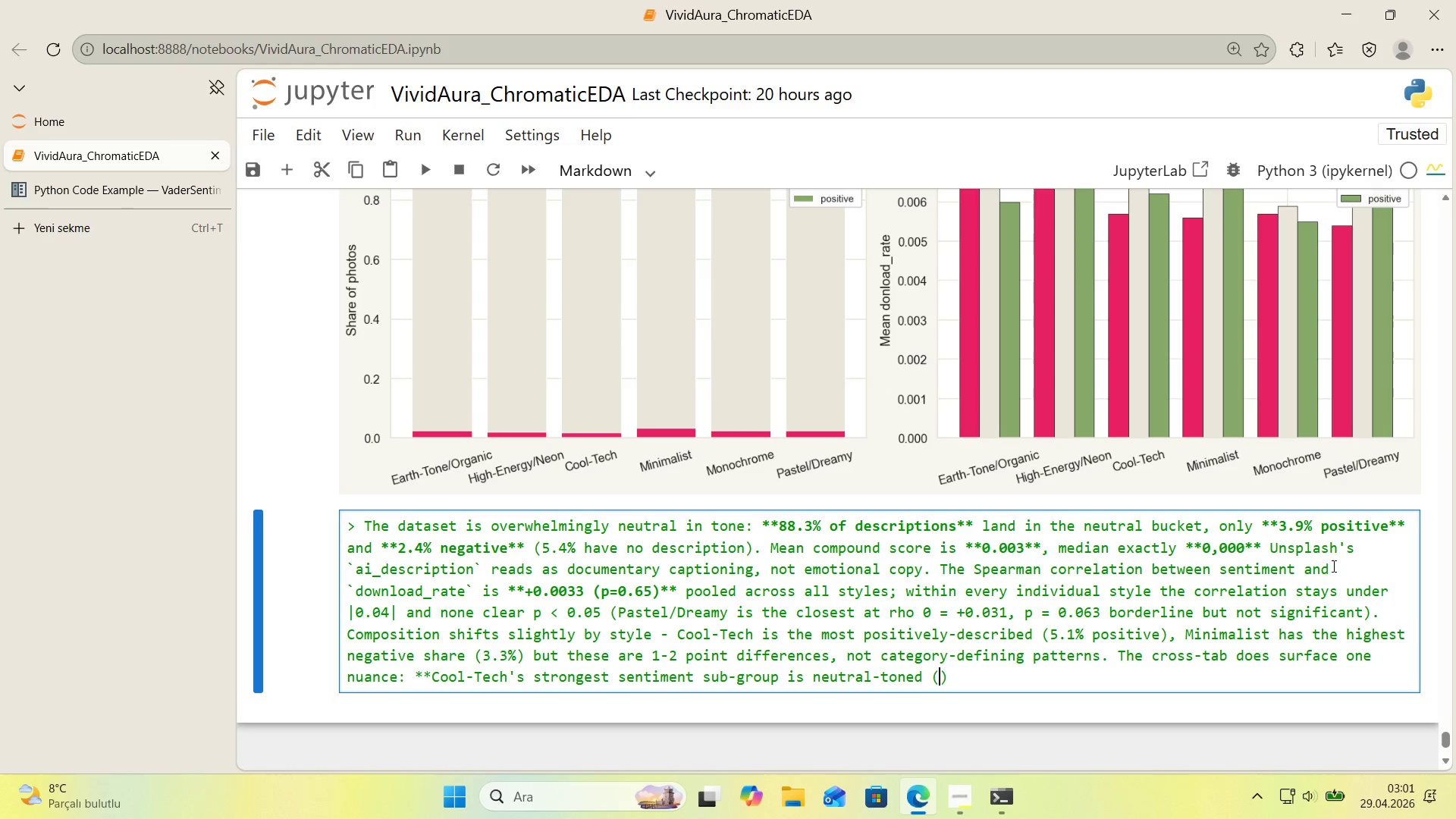 
type(0.0071)
 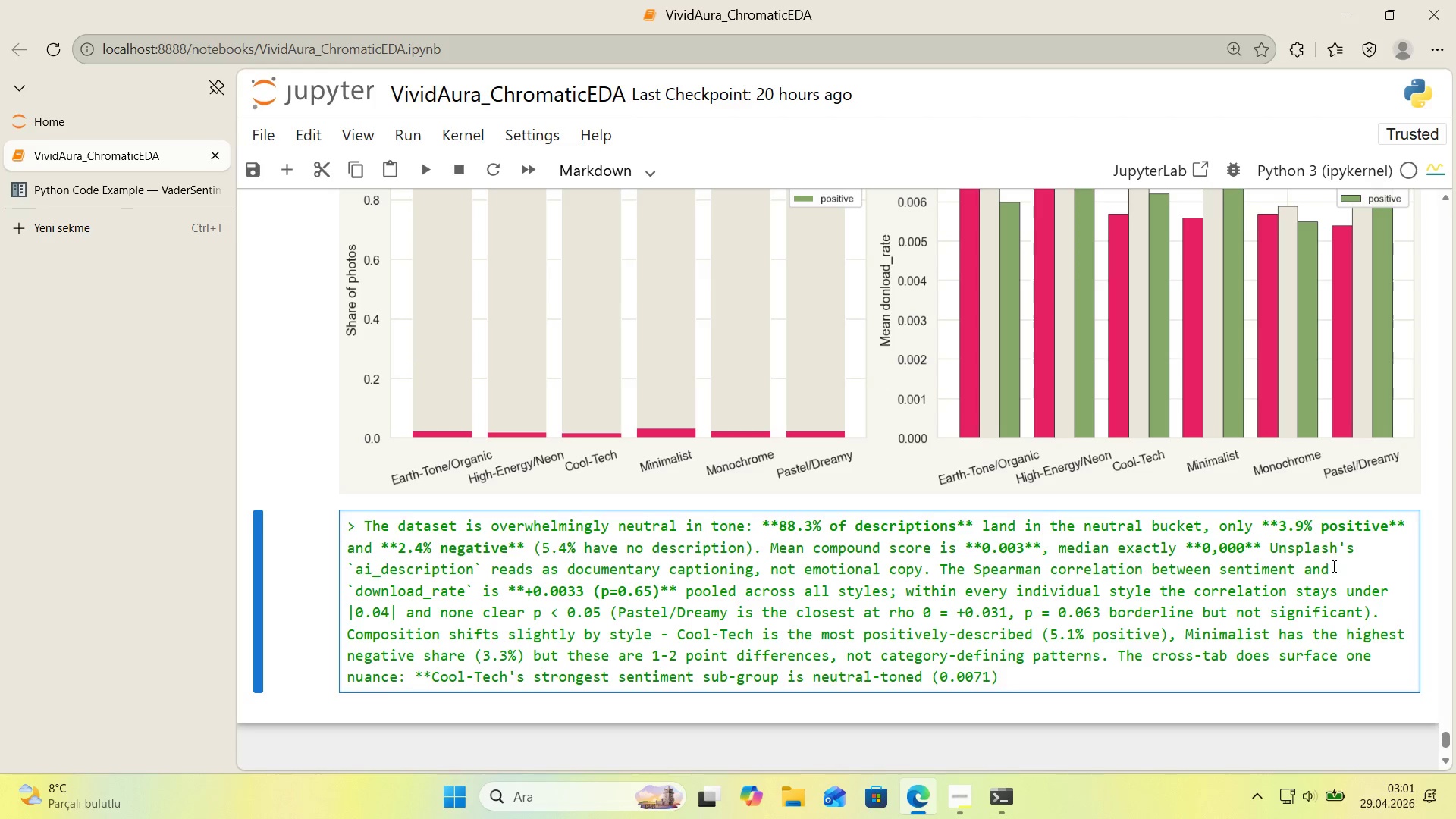 
key(ArrowRight)
 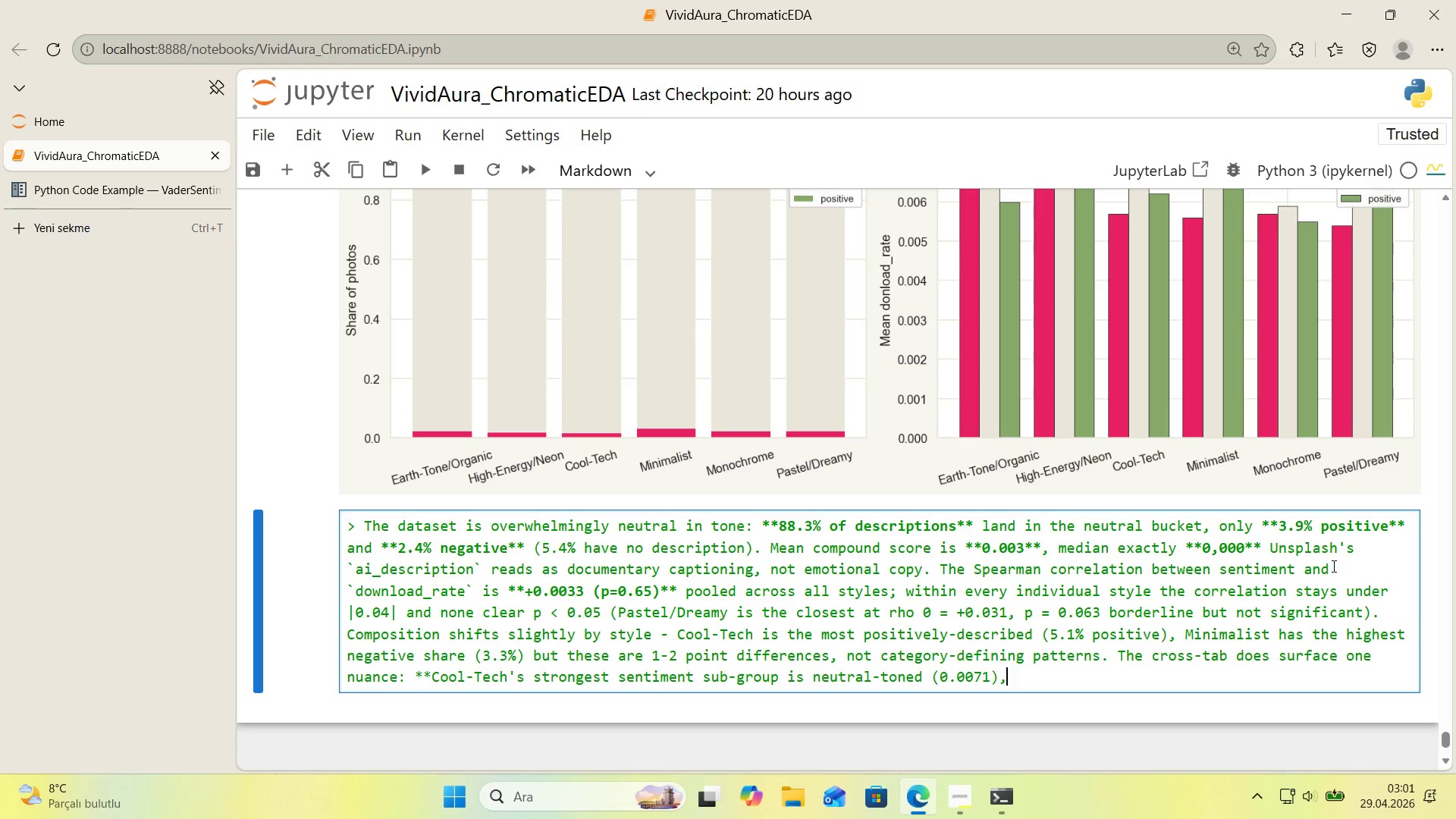 
type(, Pastel&Dreamy@s 's )
 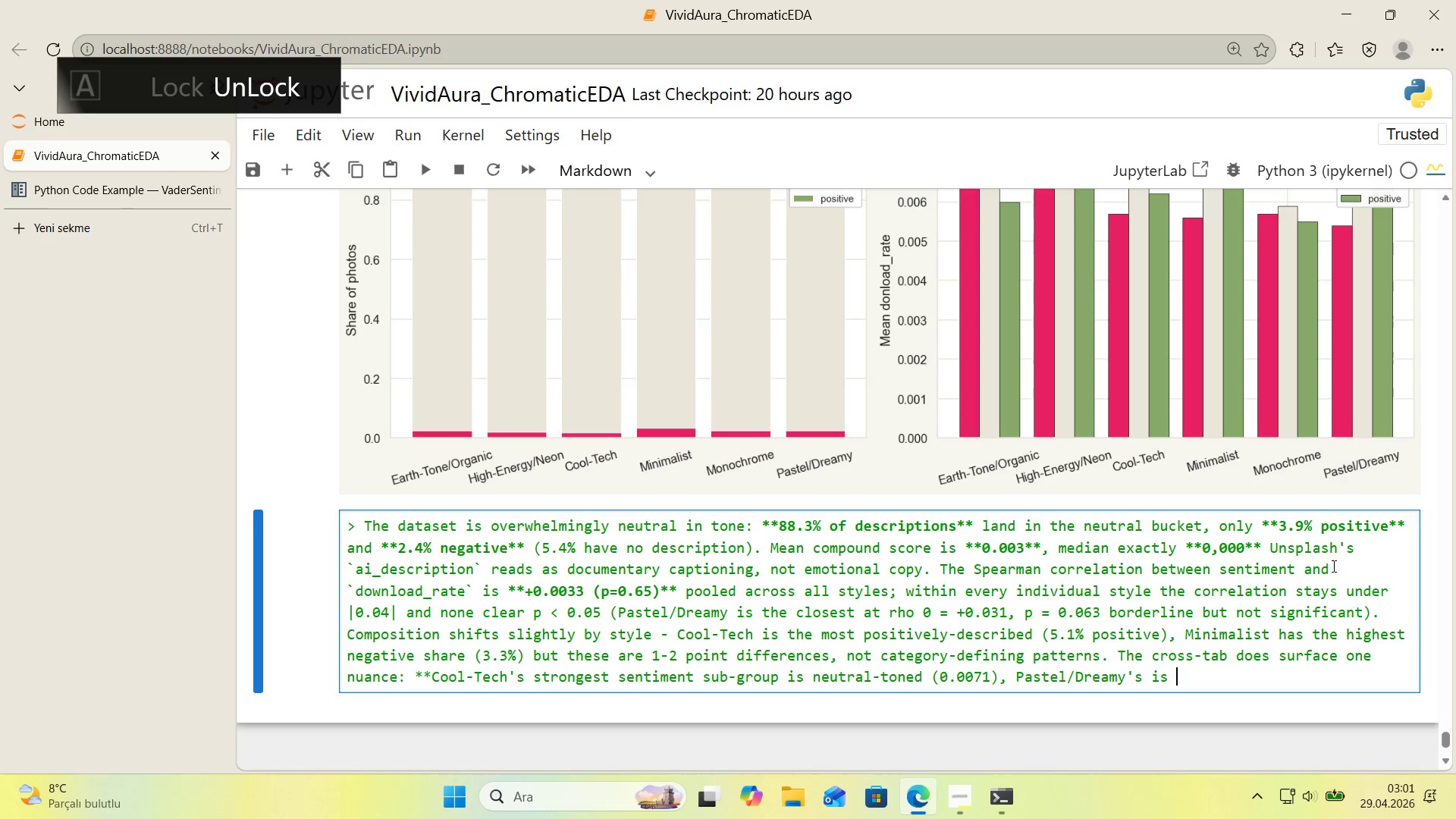 
type(pos't've-toned *()
 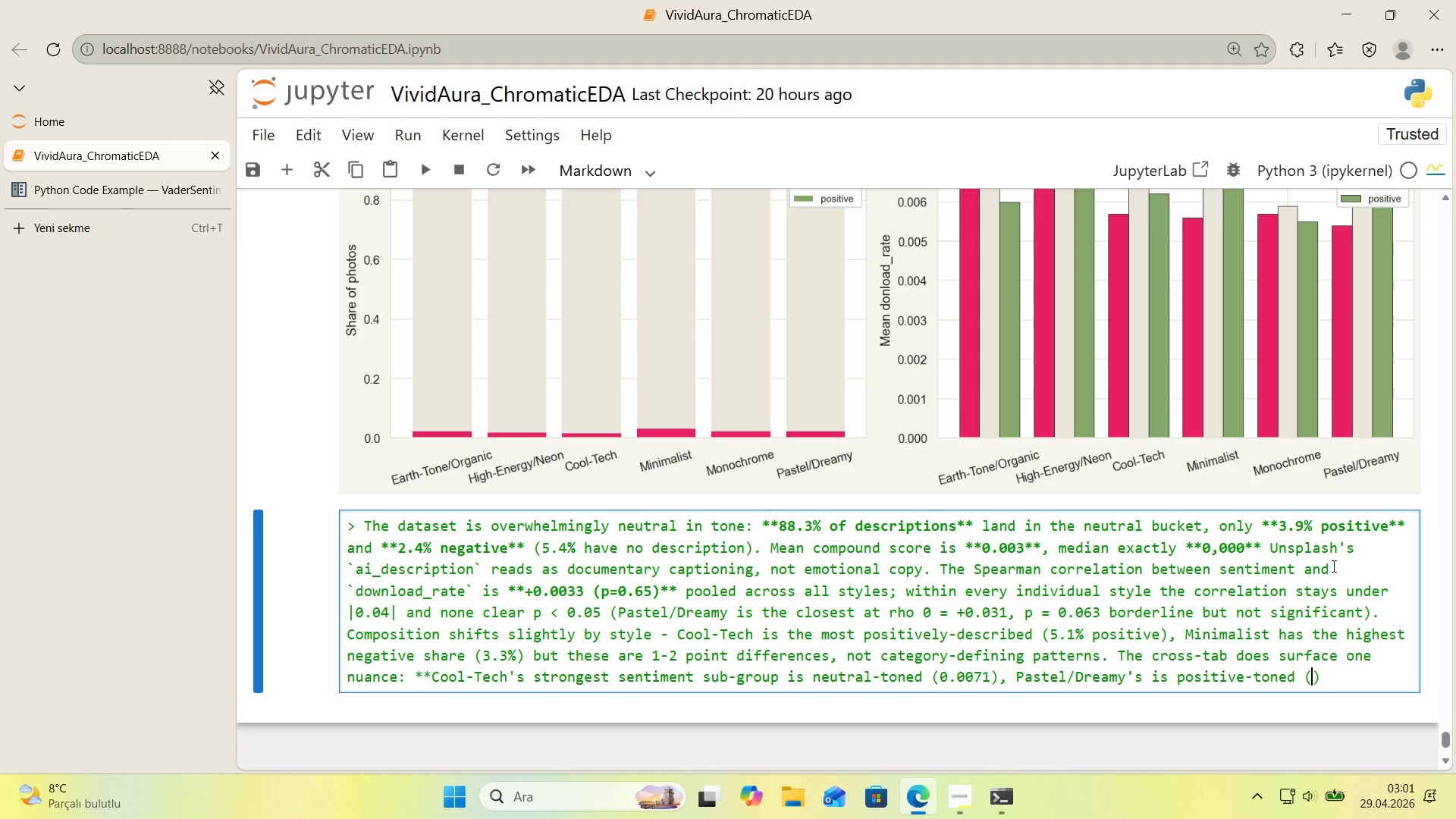 
 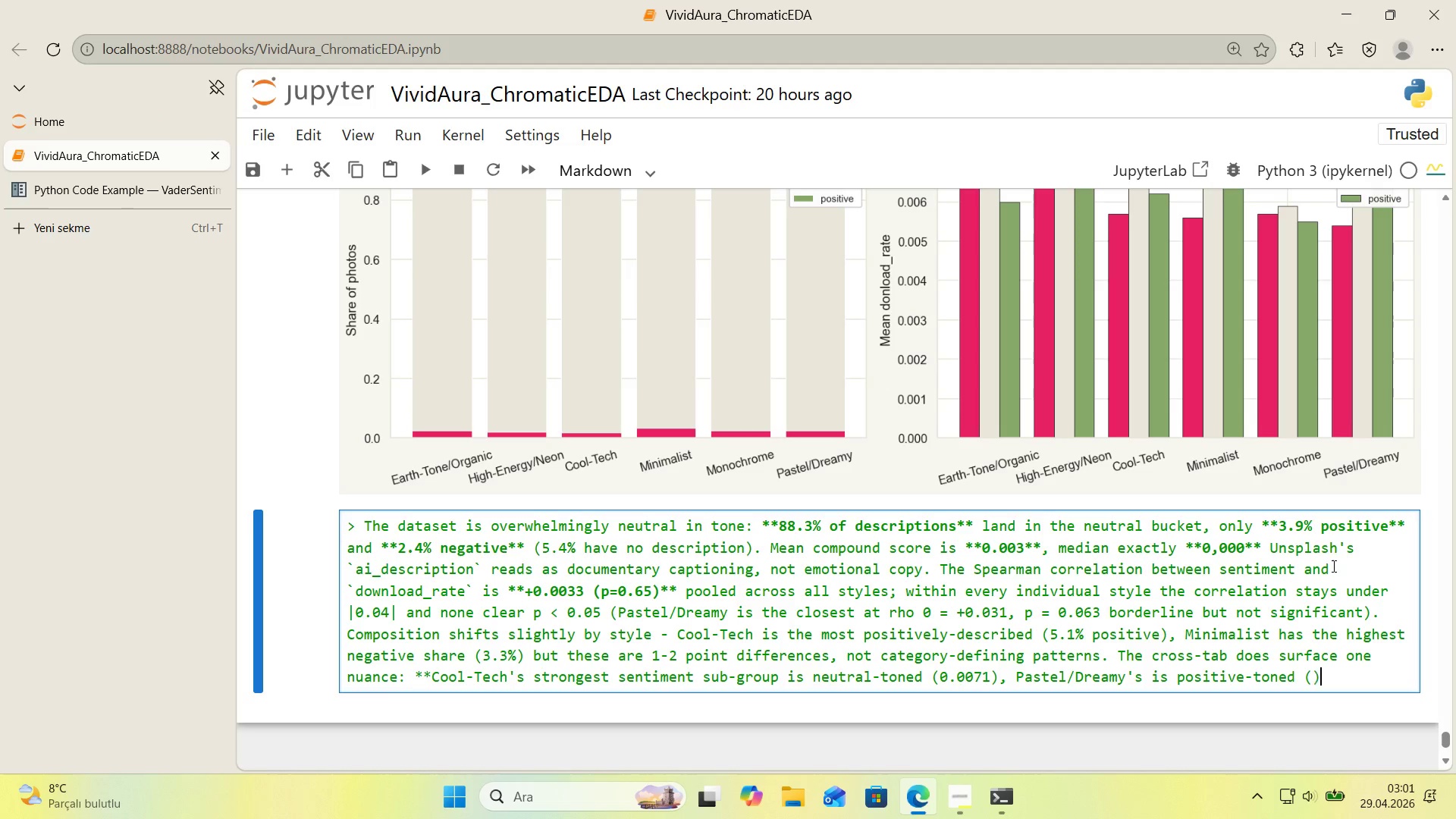 
key(ArrowLeft)
 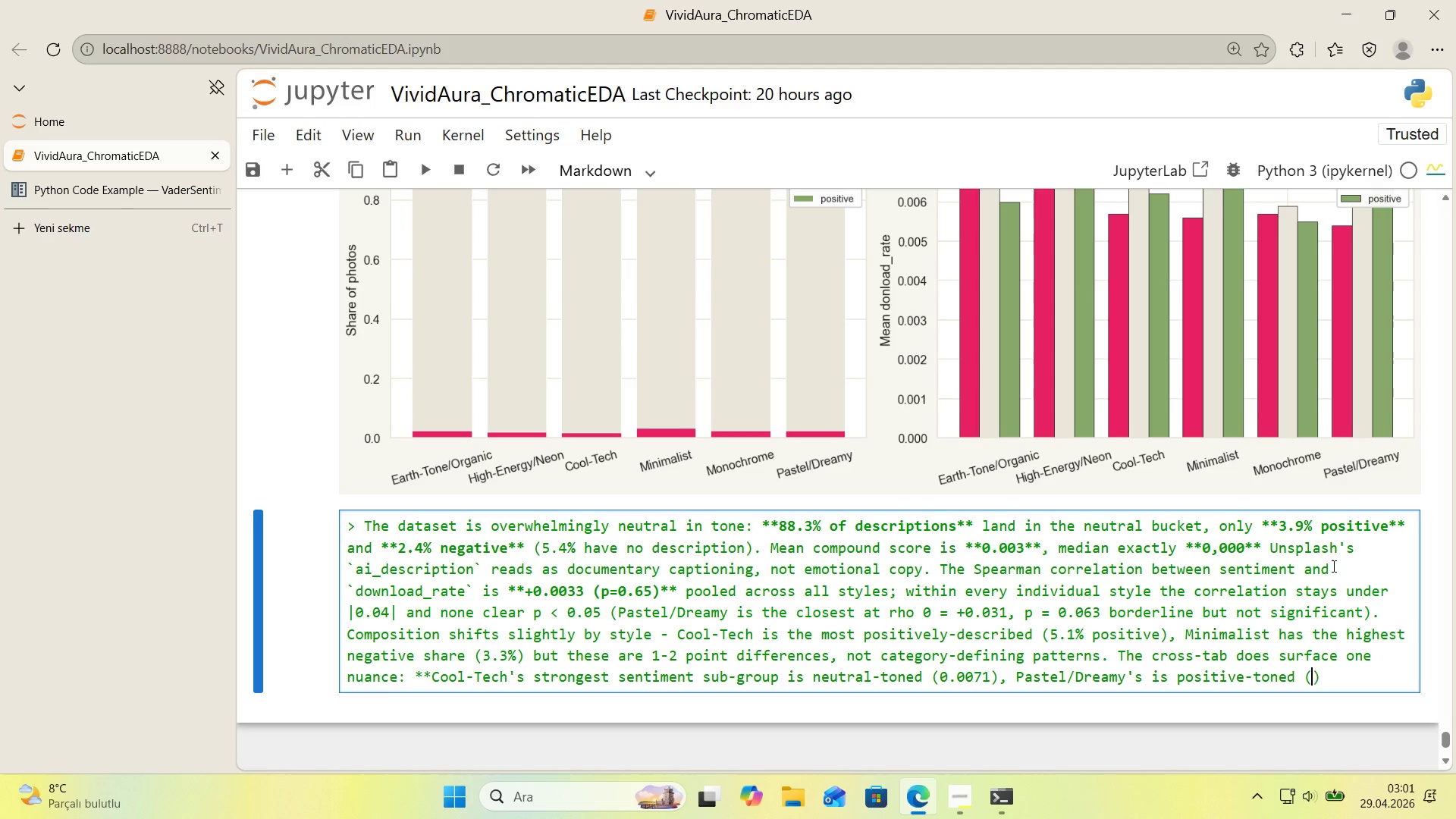 
type(0.0072)
 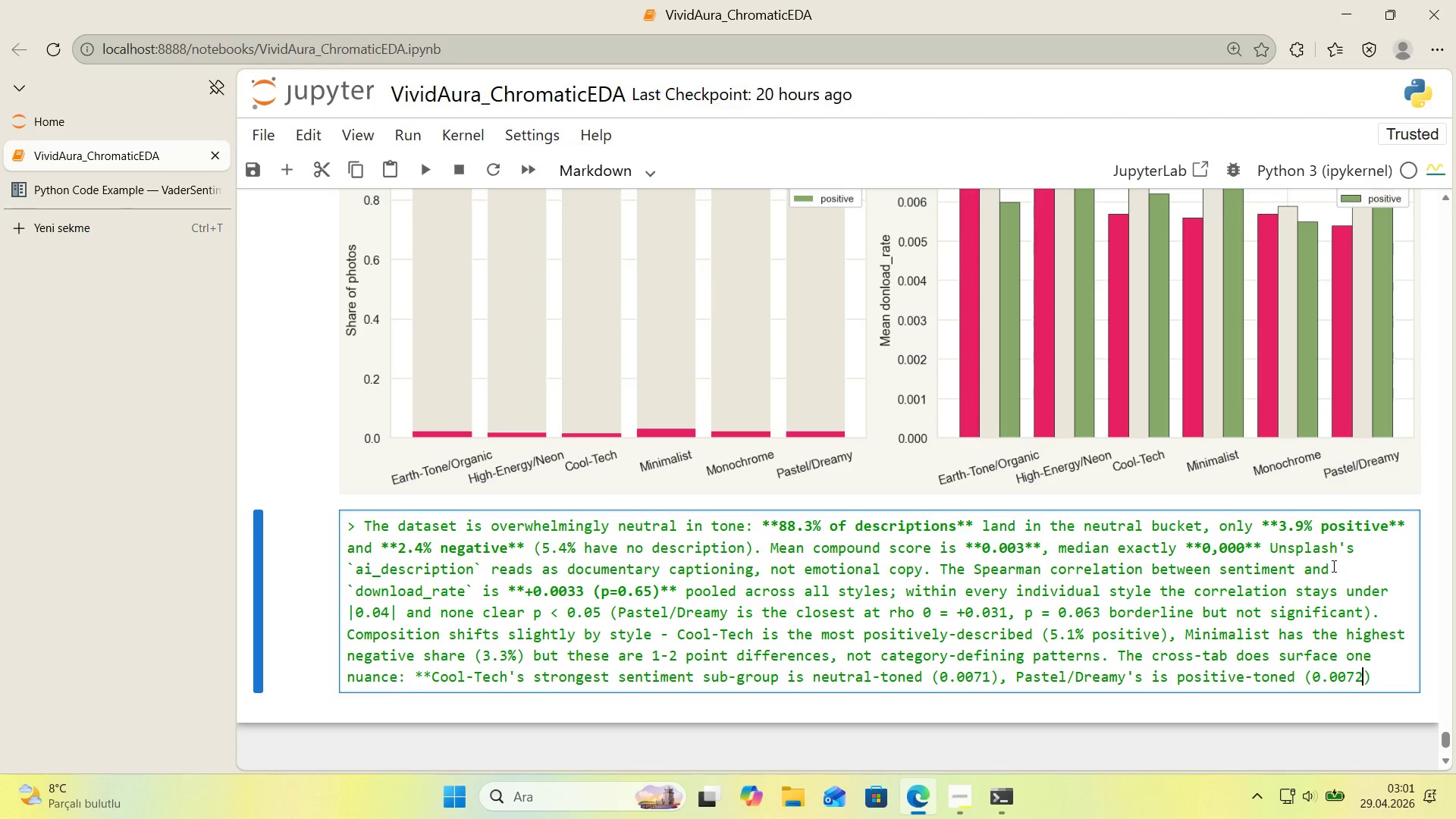 
key(ArrowRight)
 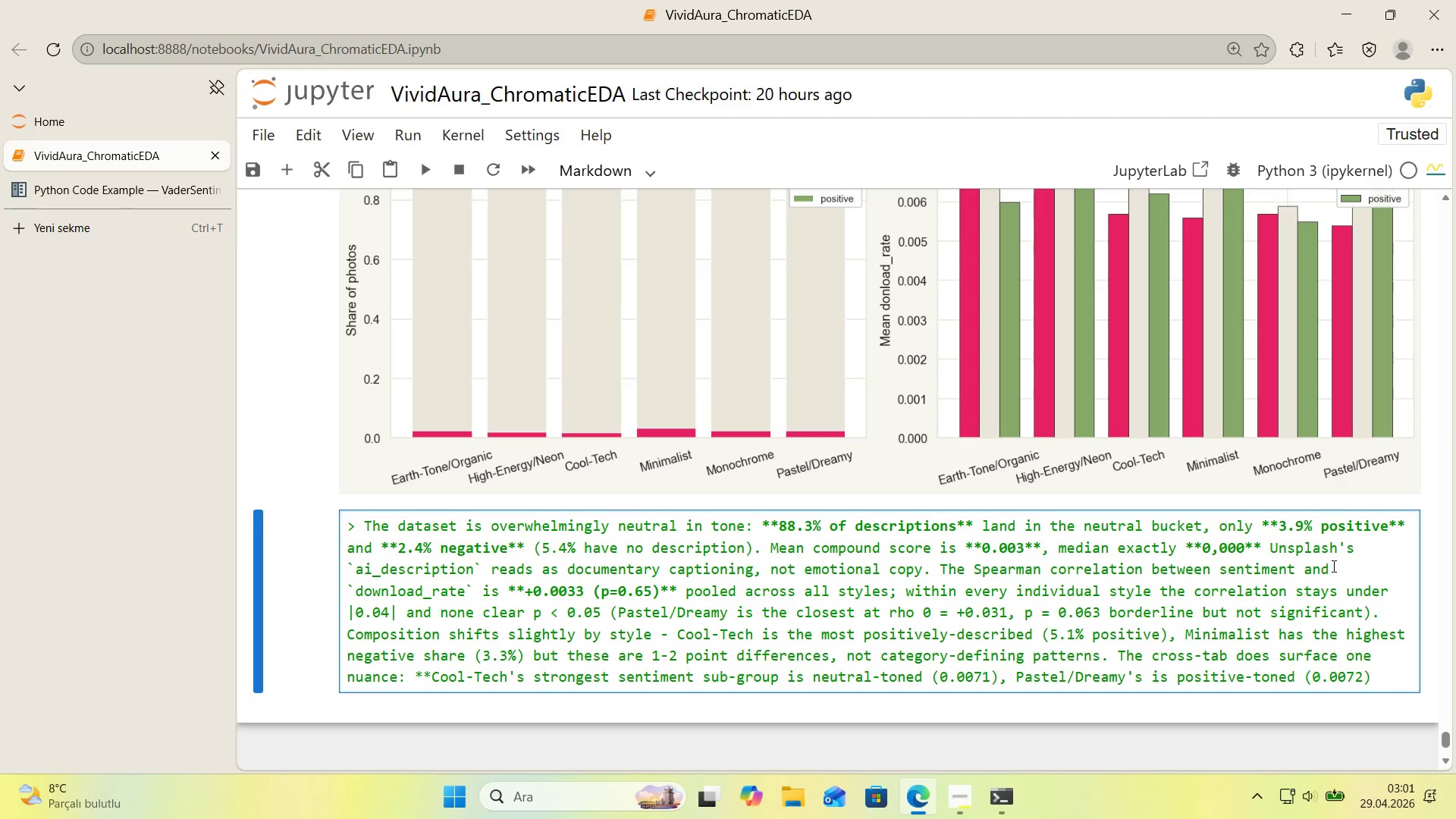 
type(** most other styles are flat )
 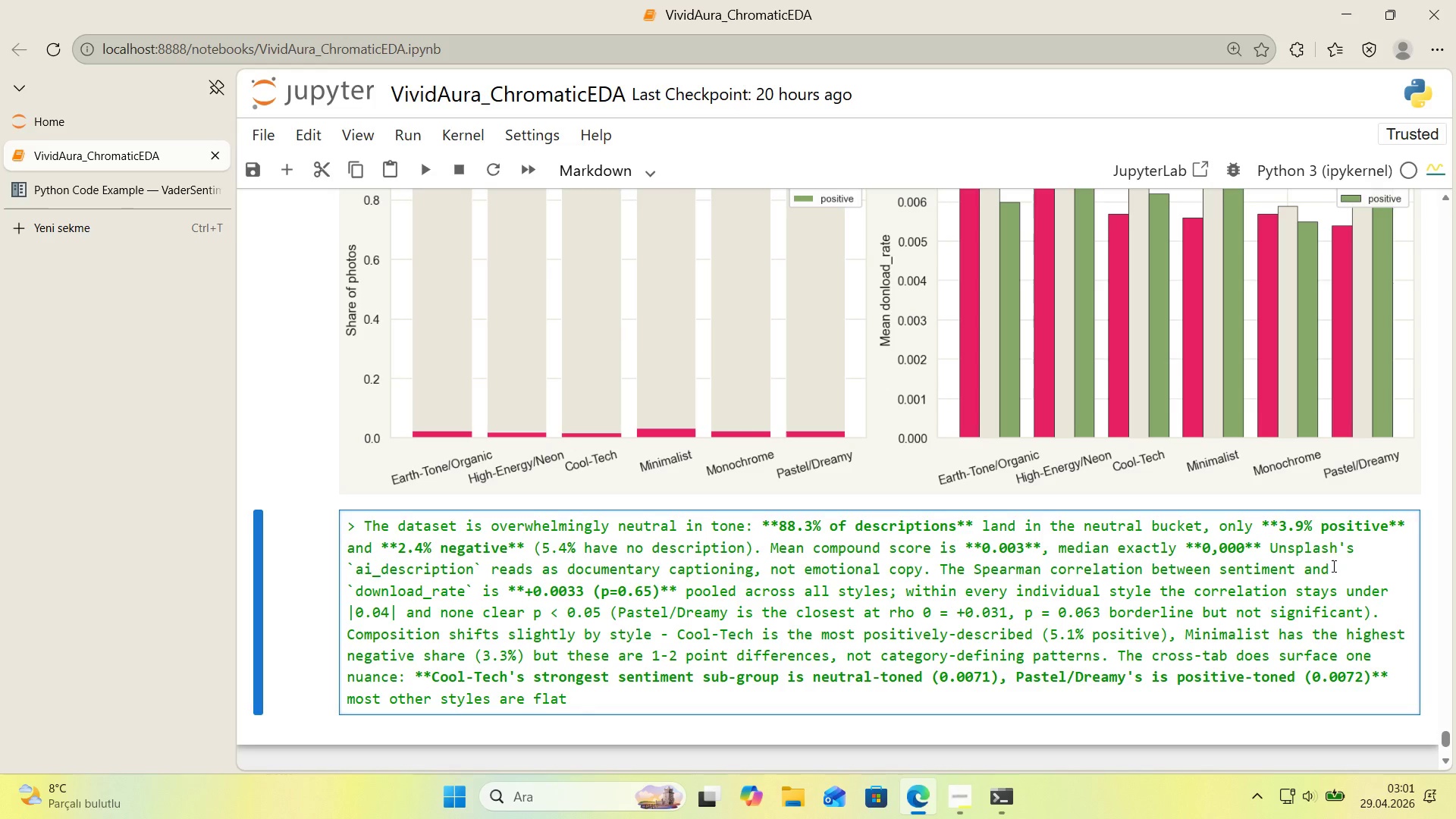 
type(across buckets.)
 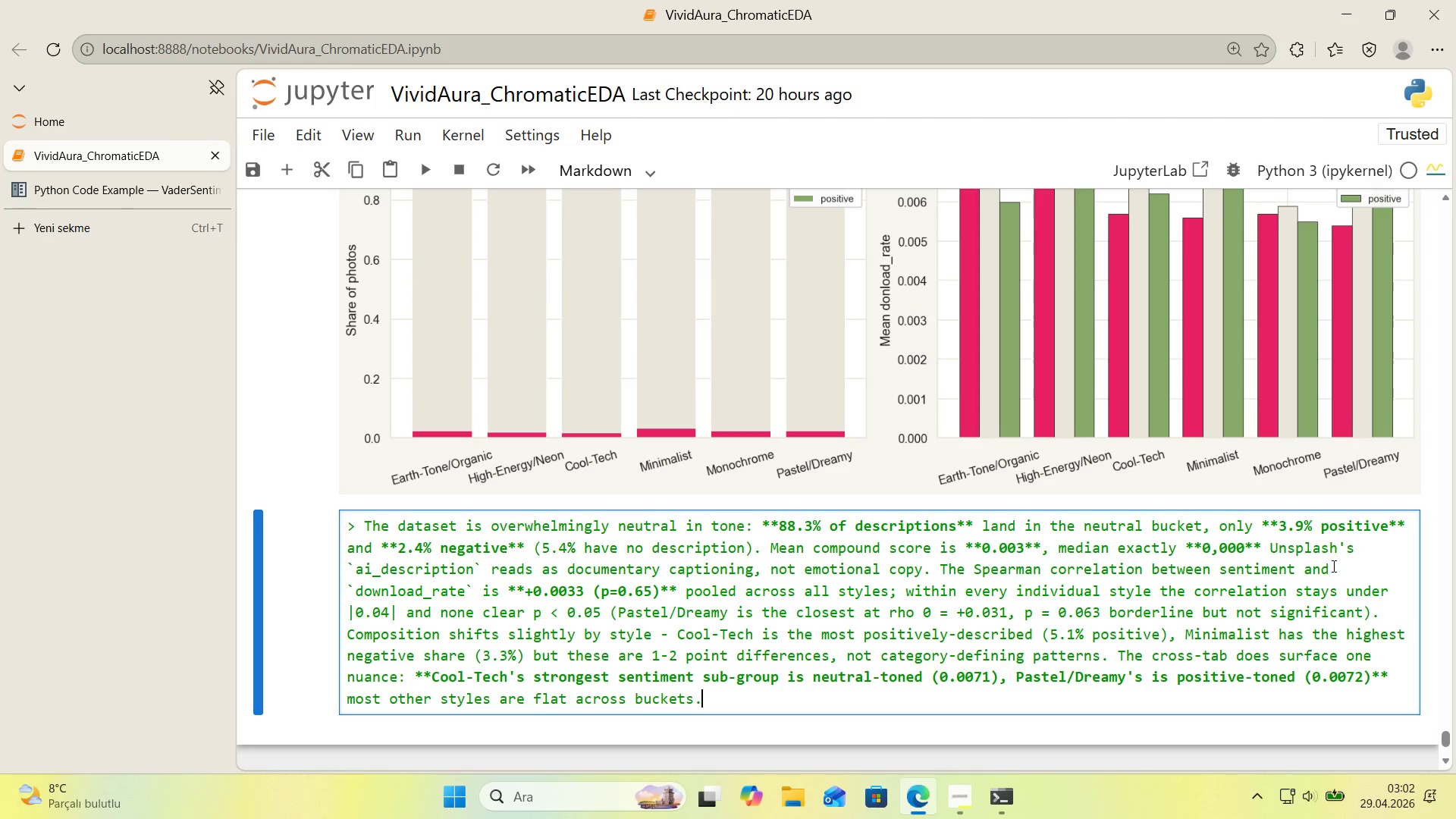 
wait(6.56)
 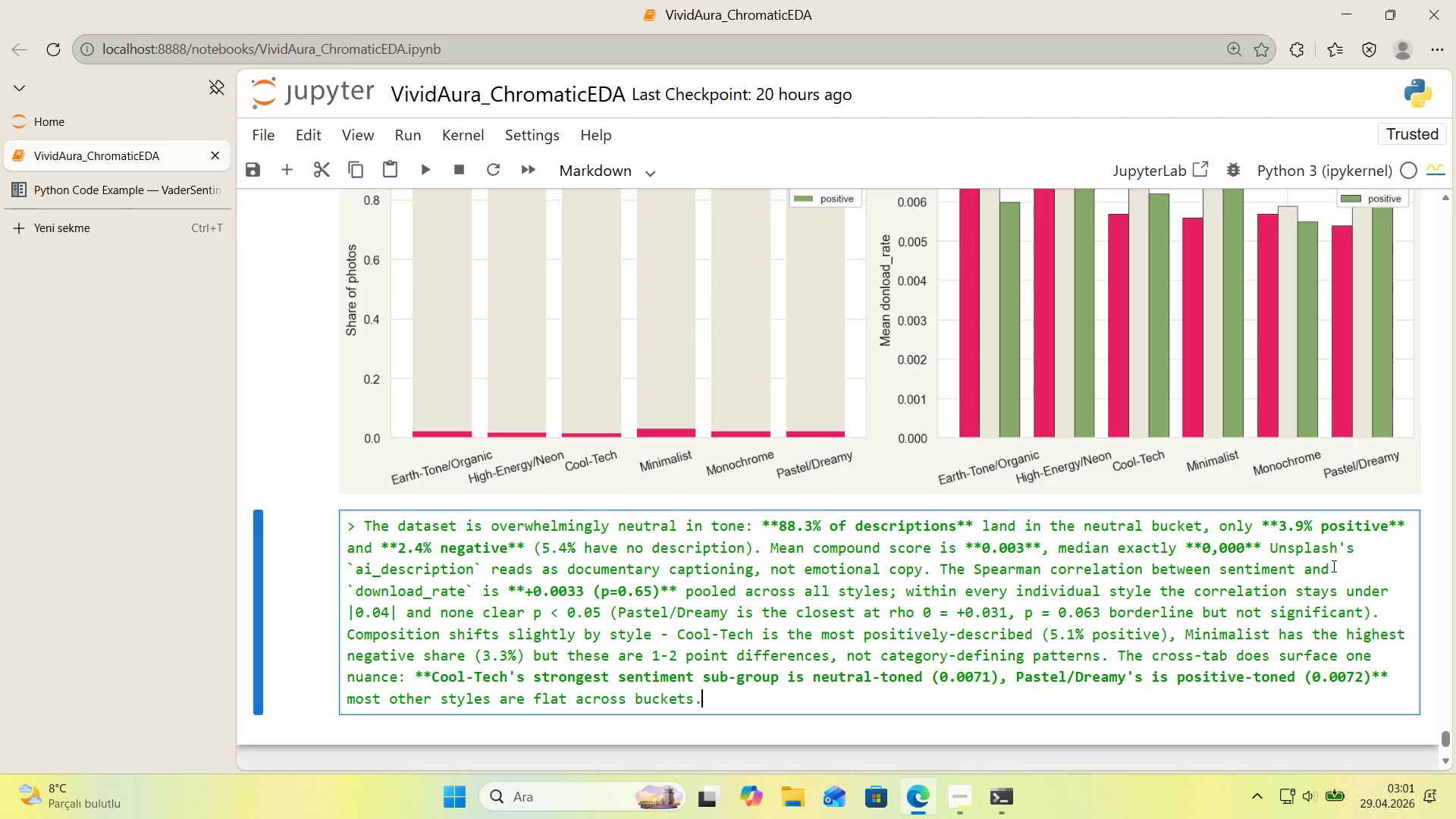 
key(Enter)
 